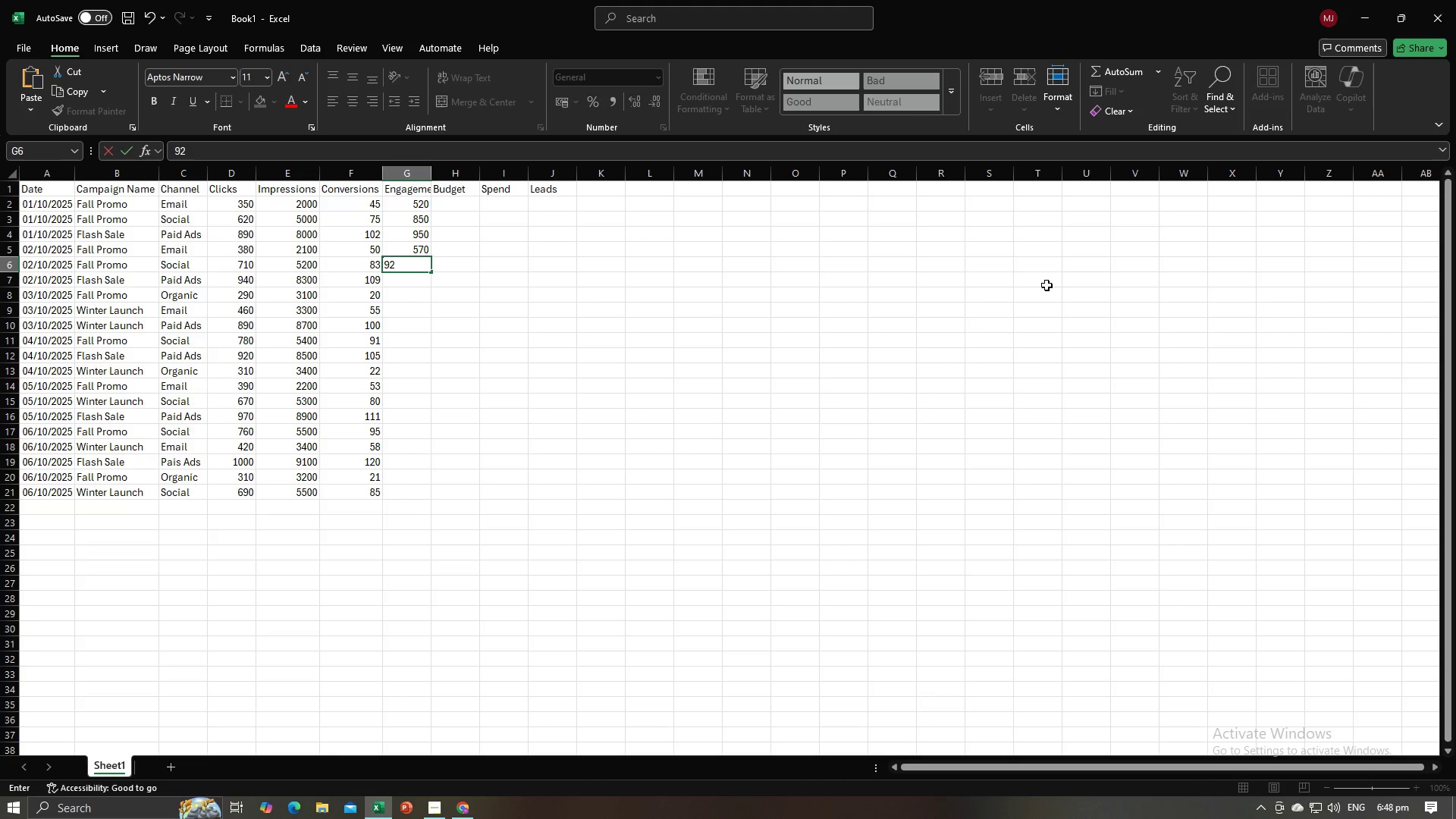 
key(Numpad0)
 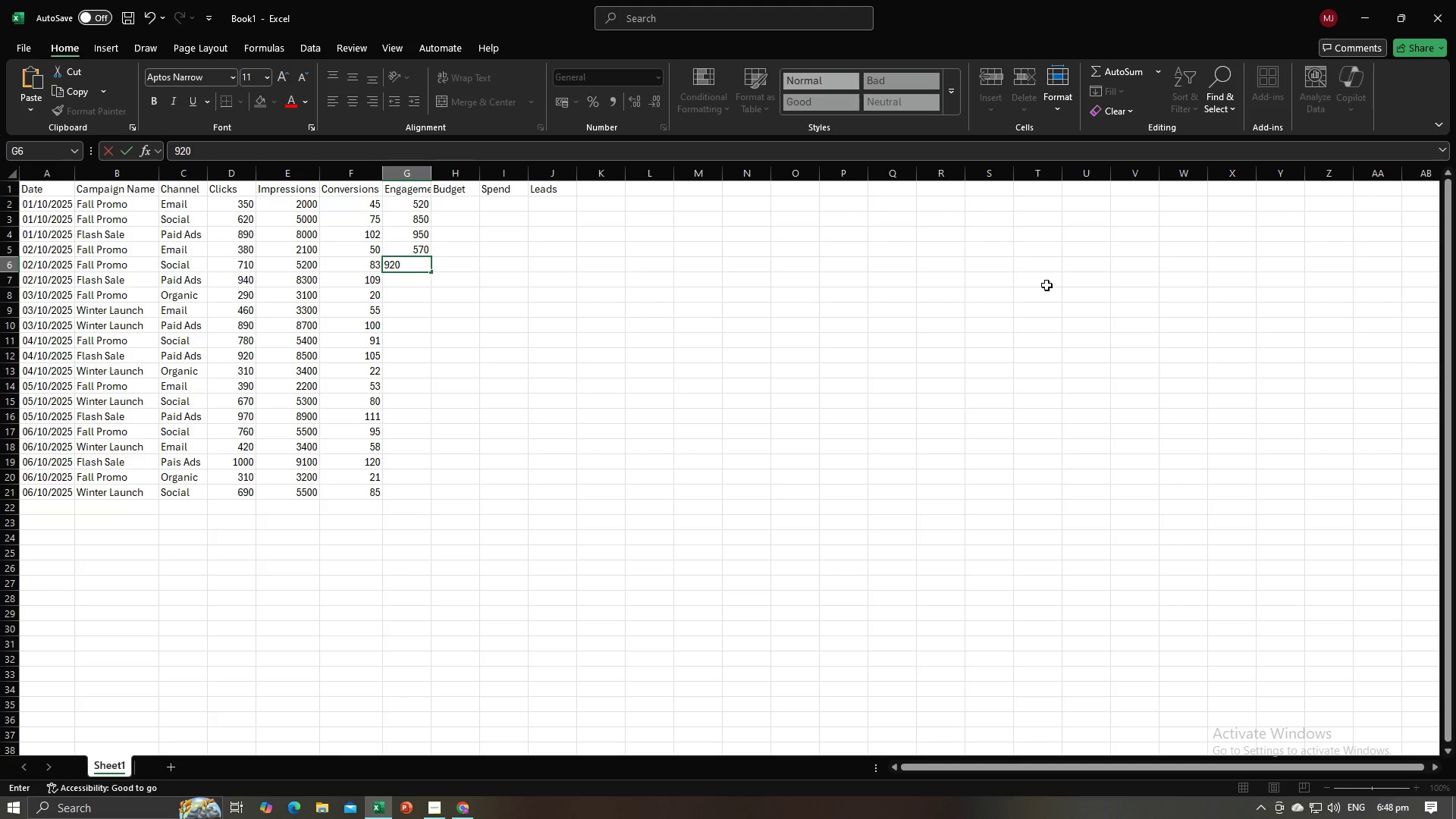 
key(NumpadEnter)
 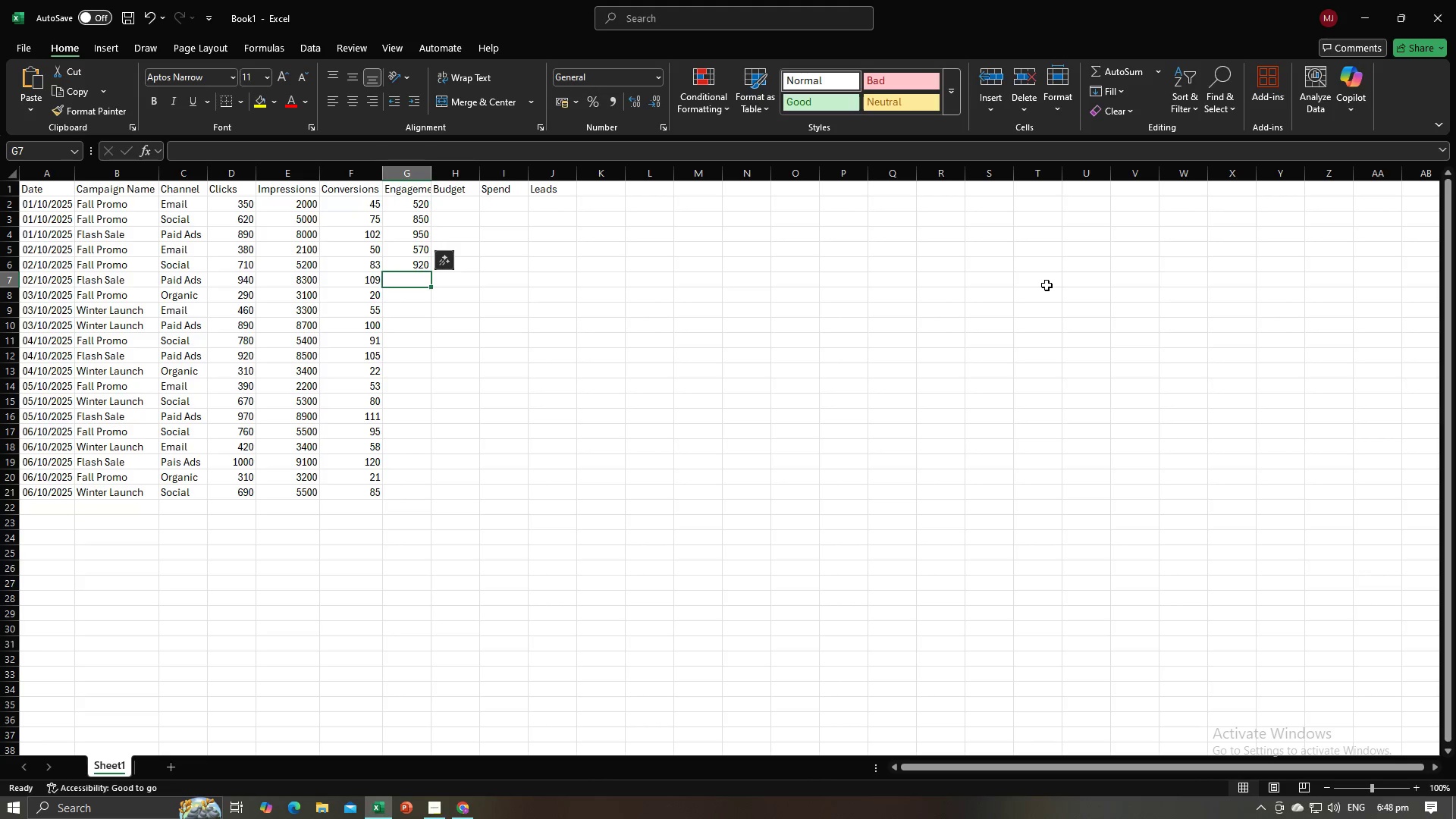 
key(Alt+AltLeft)
 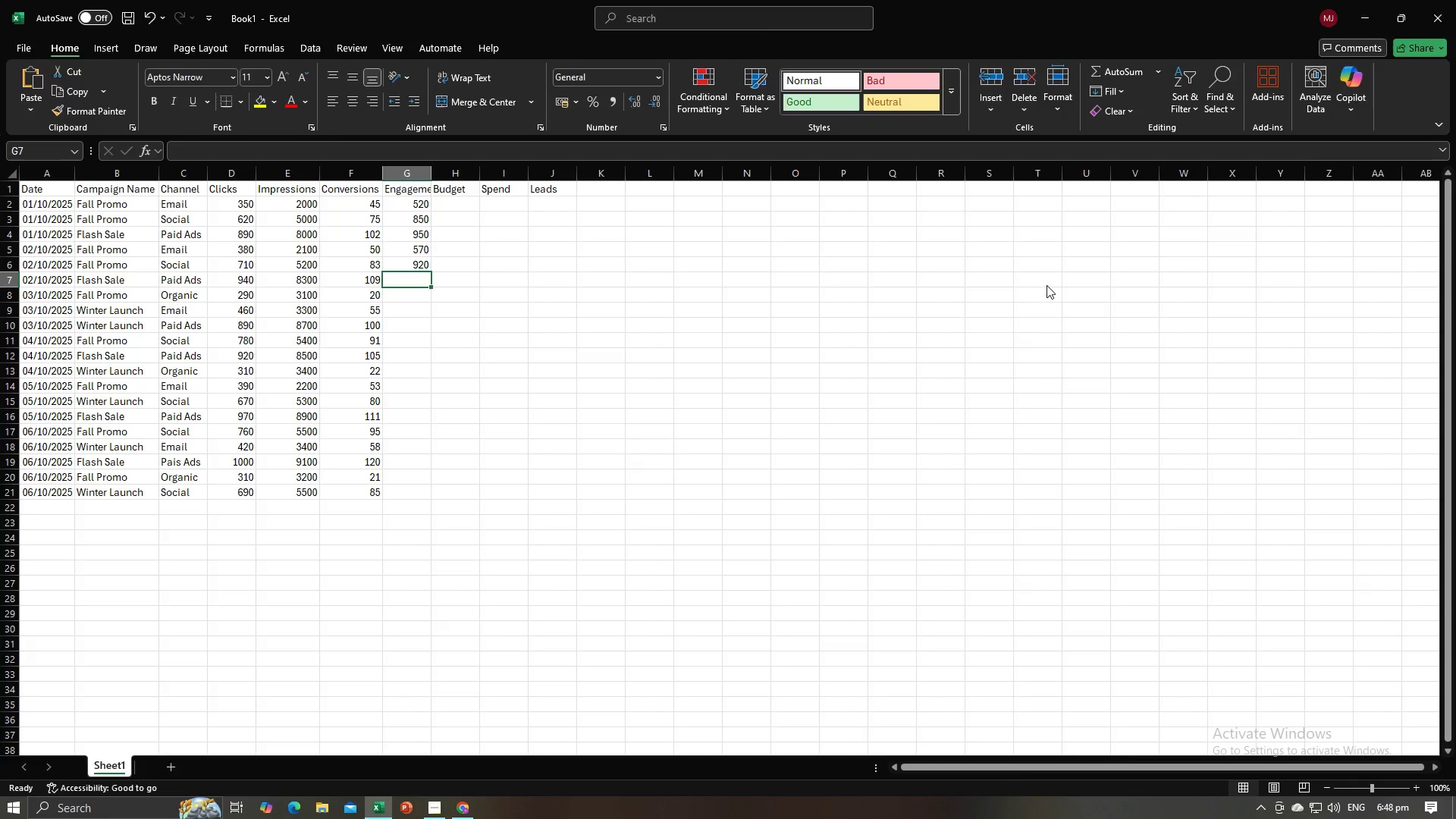 
key(Alt+Tab)
 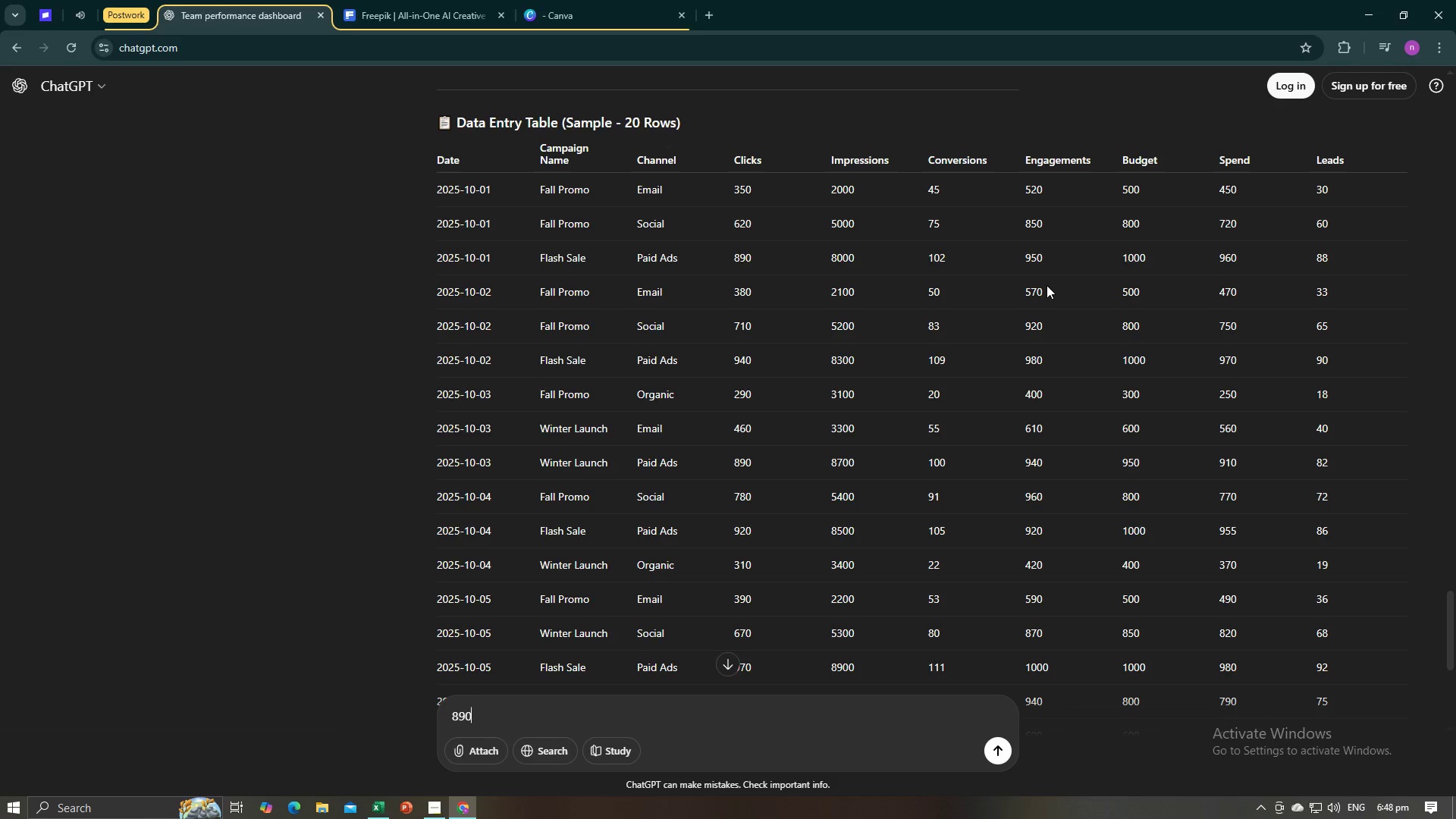 
key(Alt+AltLeft)
 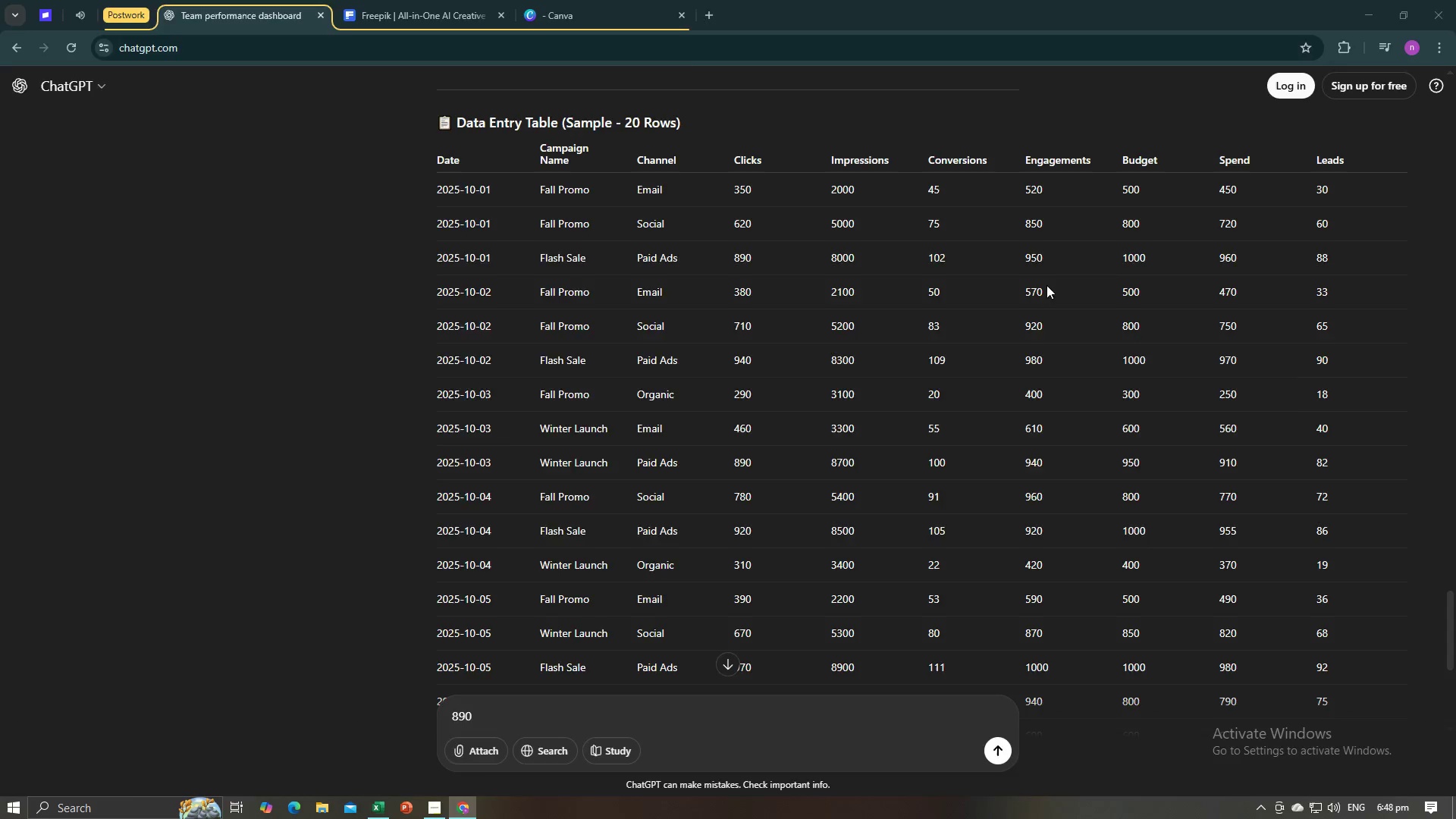 
key(Alt+Tab)
 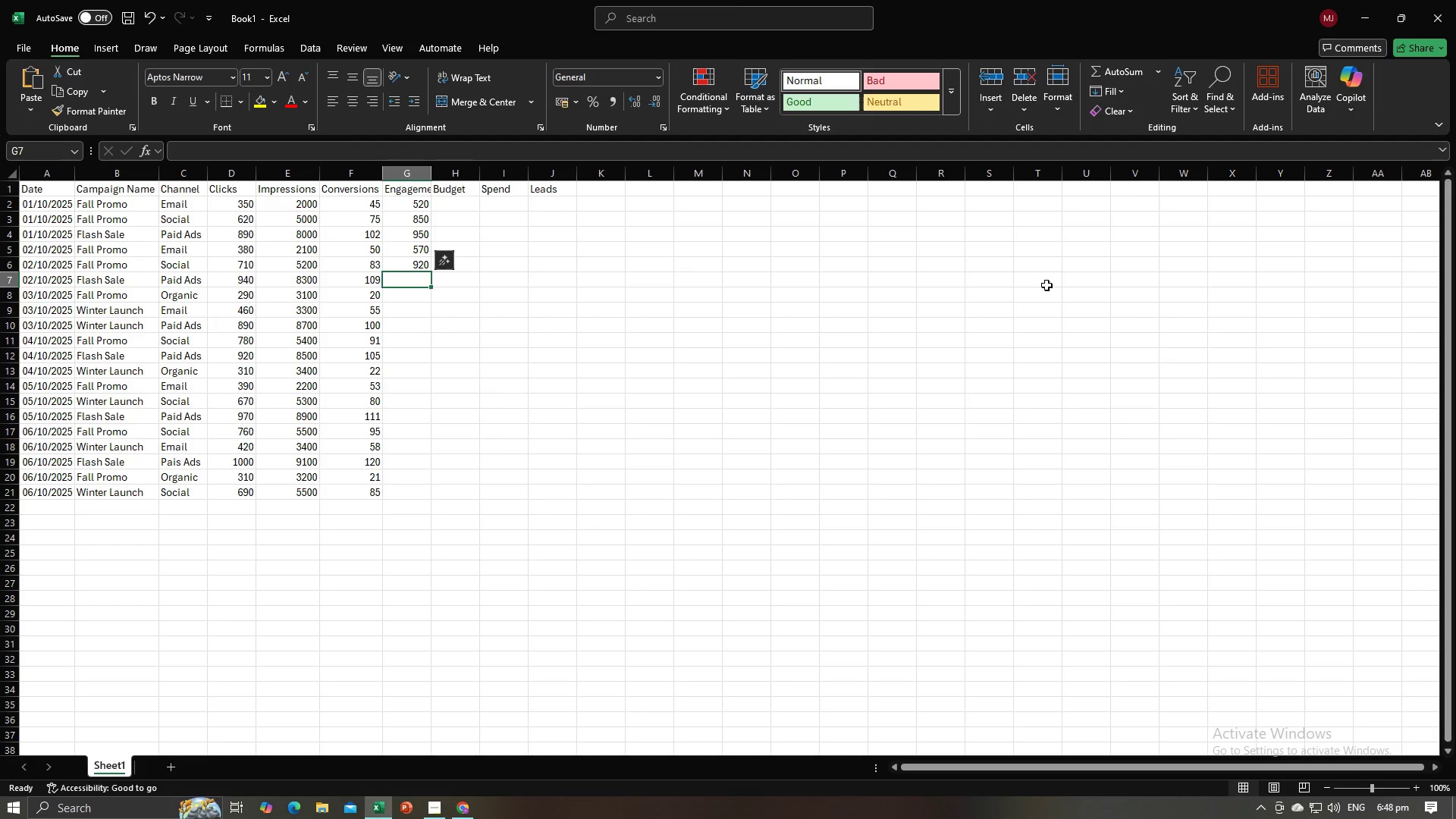 
key(Numpad9)
 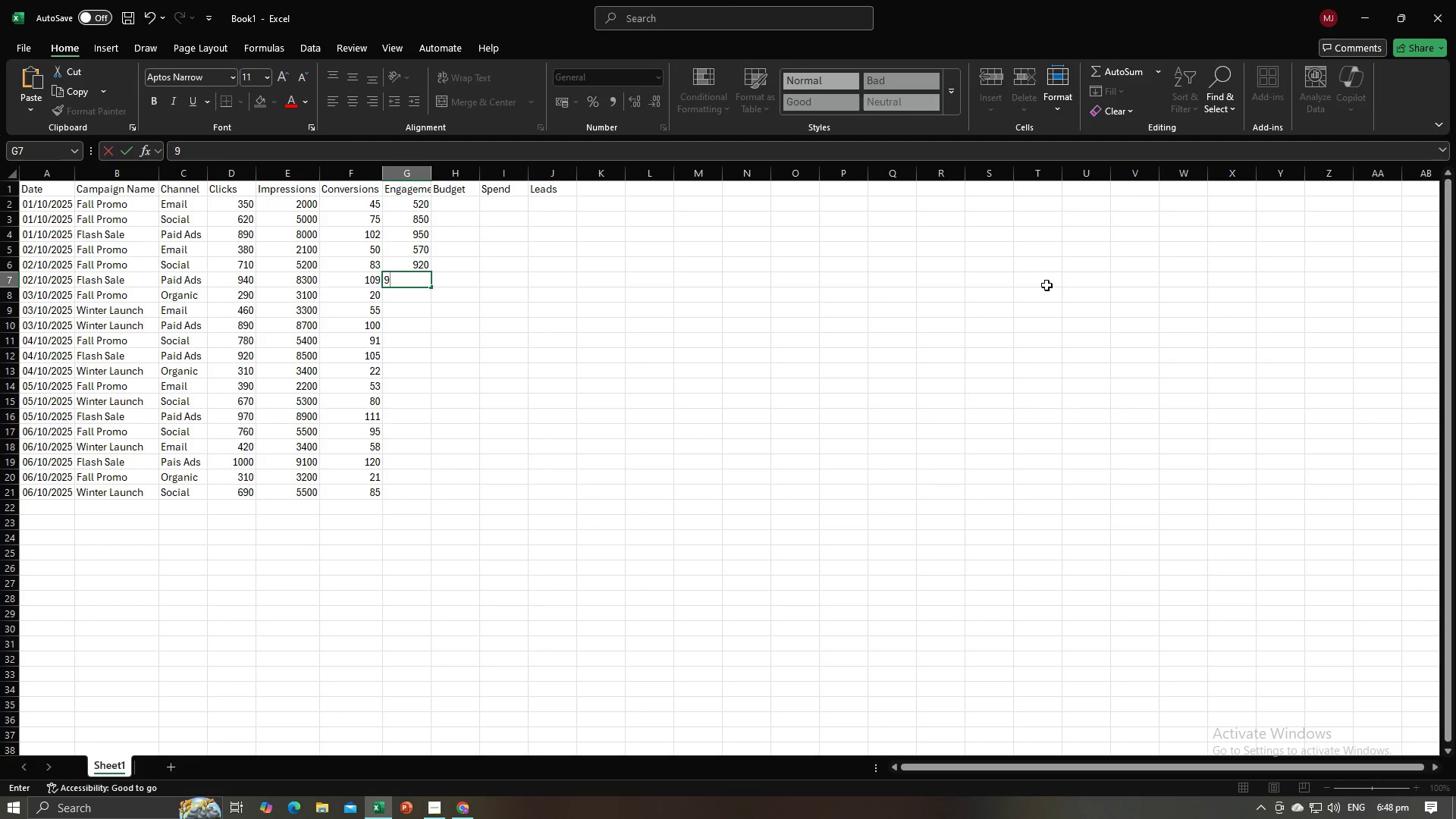 
key(Numpad8)
 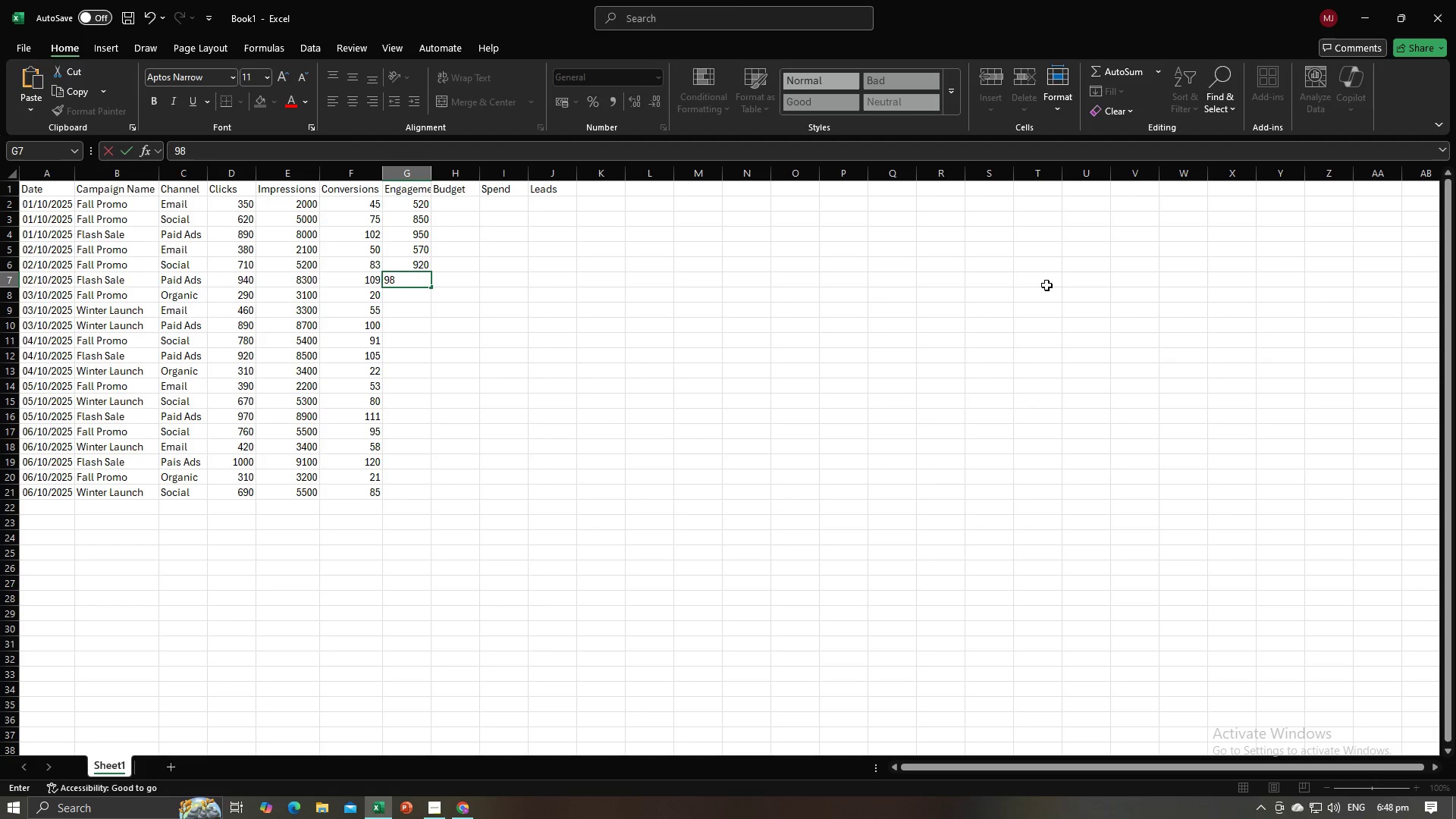 
key(Numpad0)
 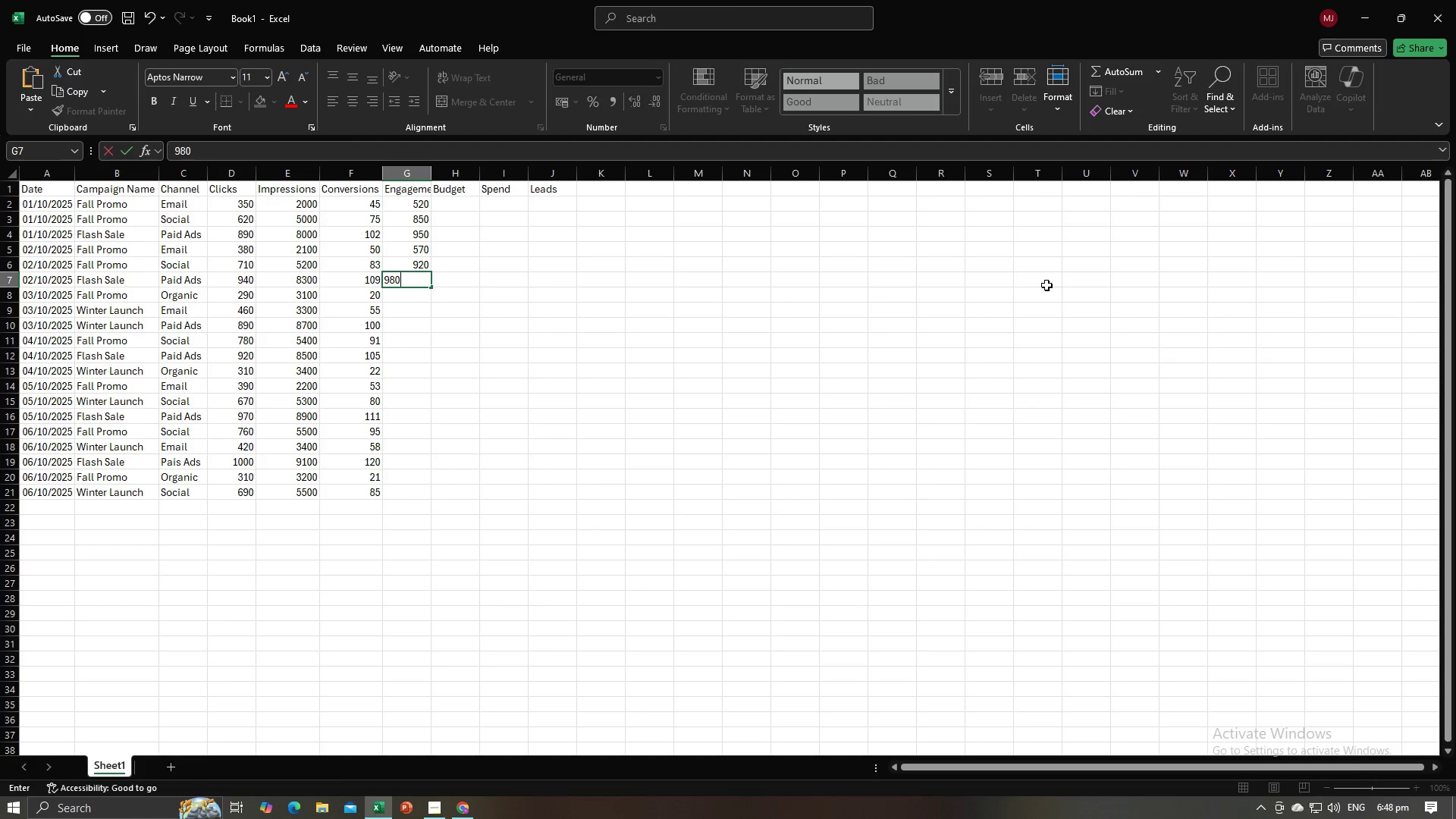 
key(NumpadEnter)
 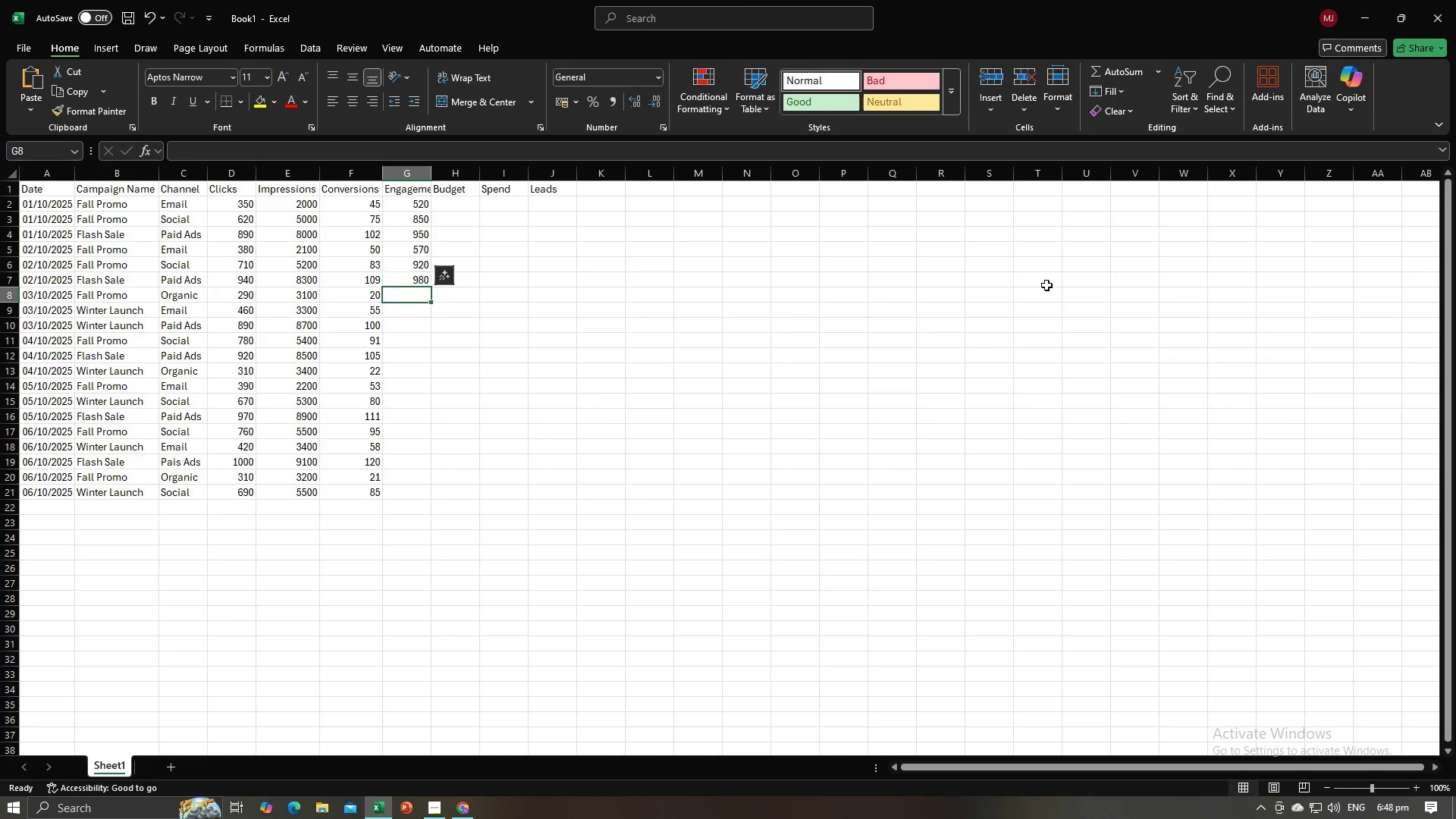 
key(Alt+AltLeft)
 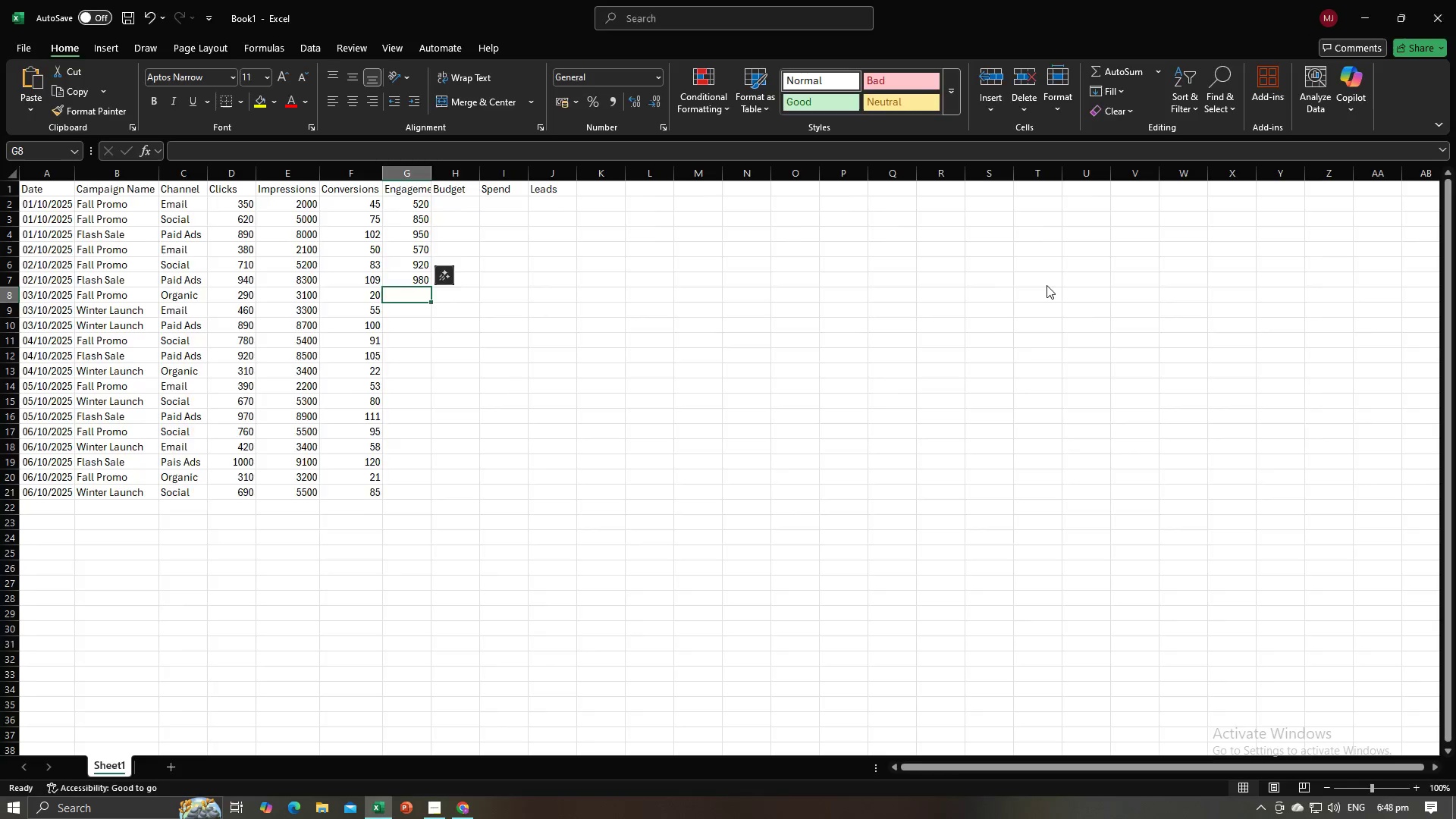 
key(Alt+Tab)
 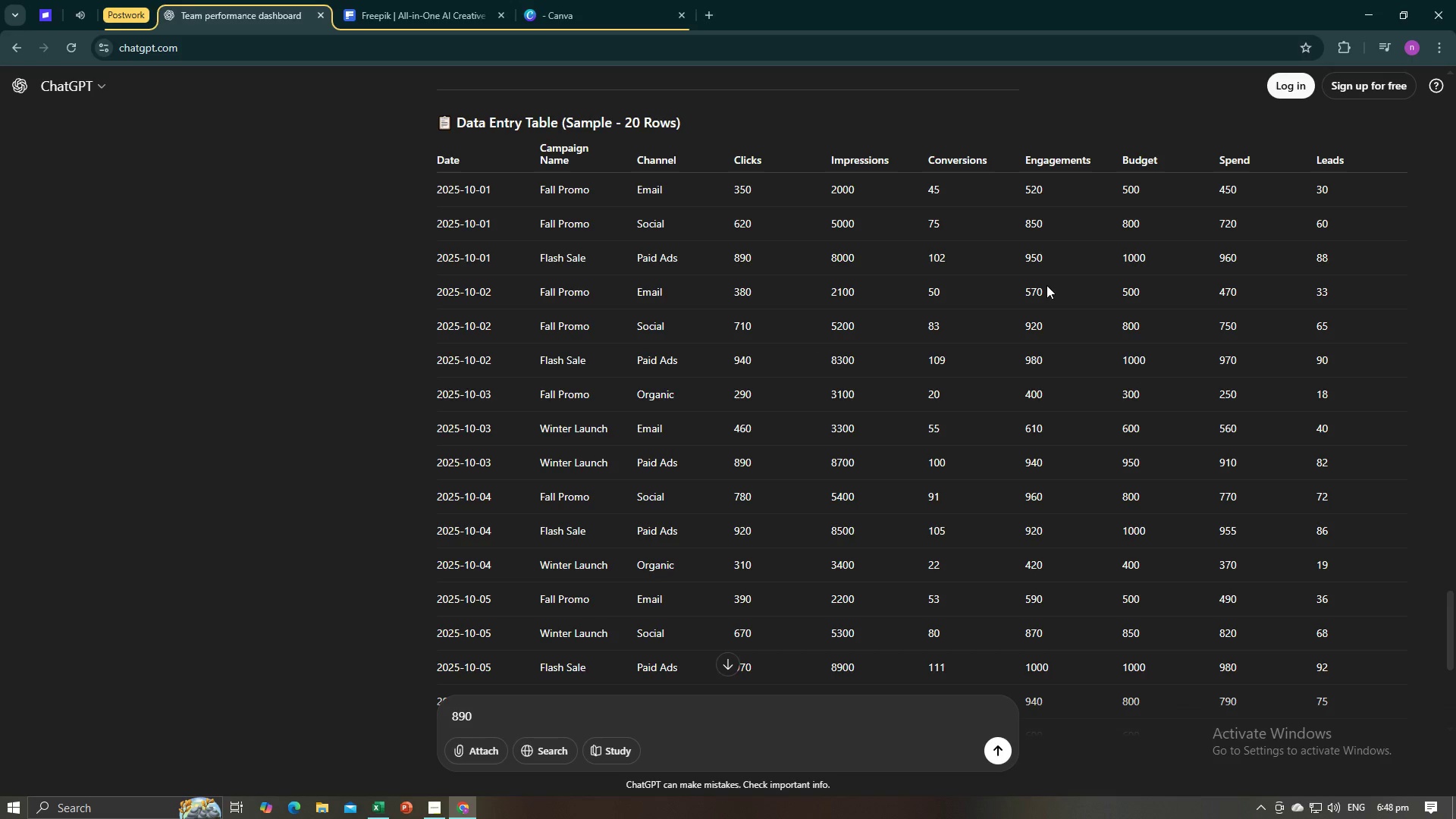 
key(Alt+AltLeft)
 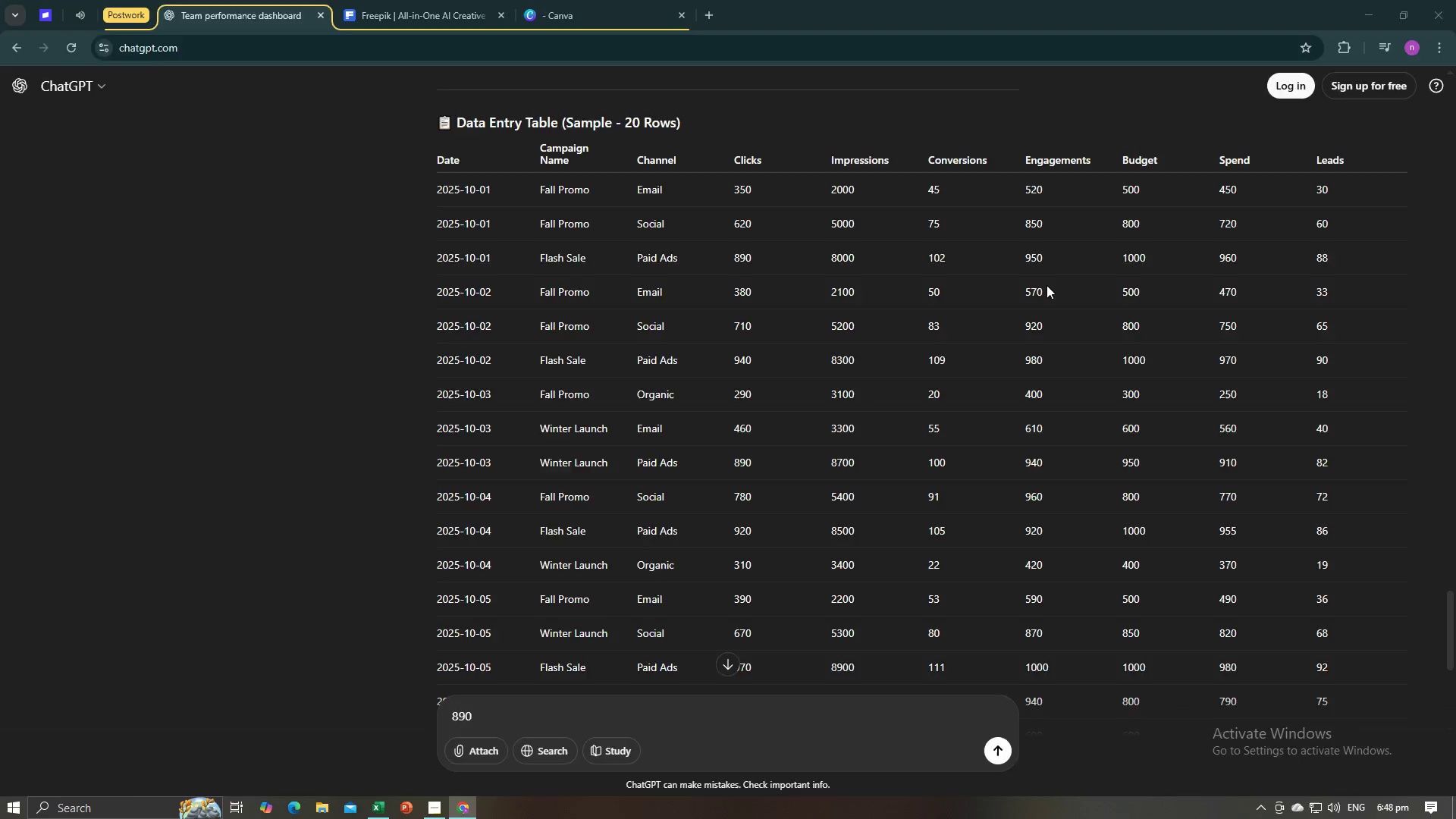 
key(Alt+Tab)
 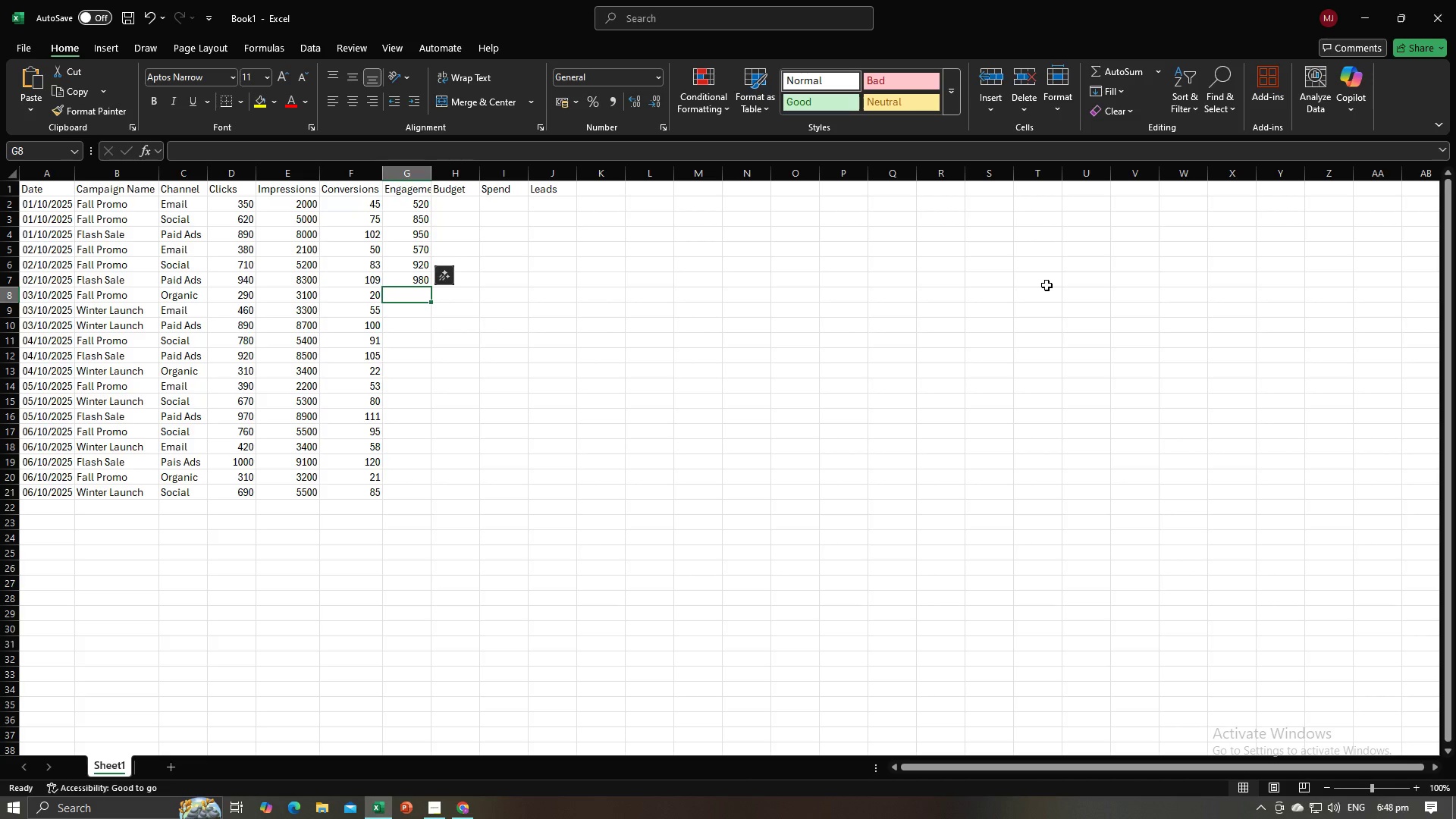 
key(Numpad4)
 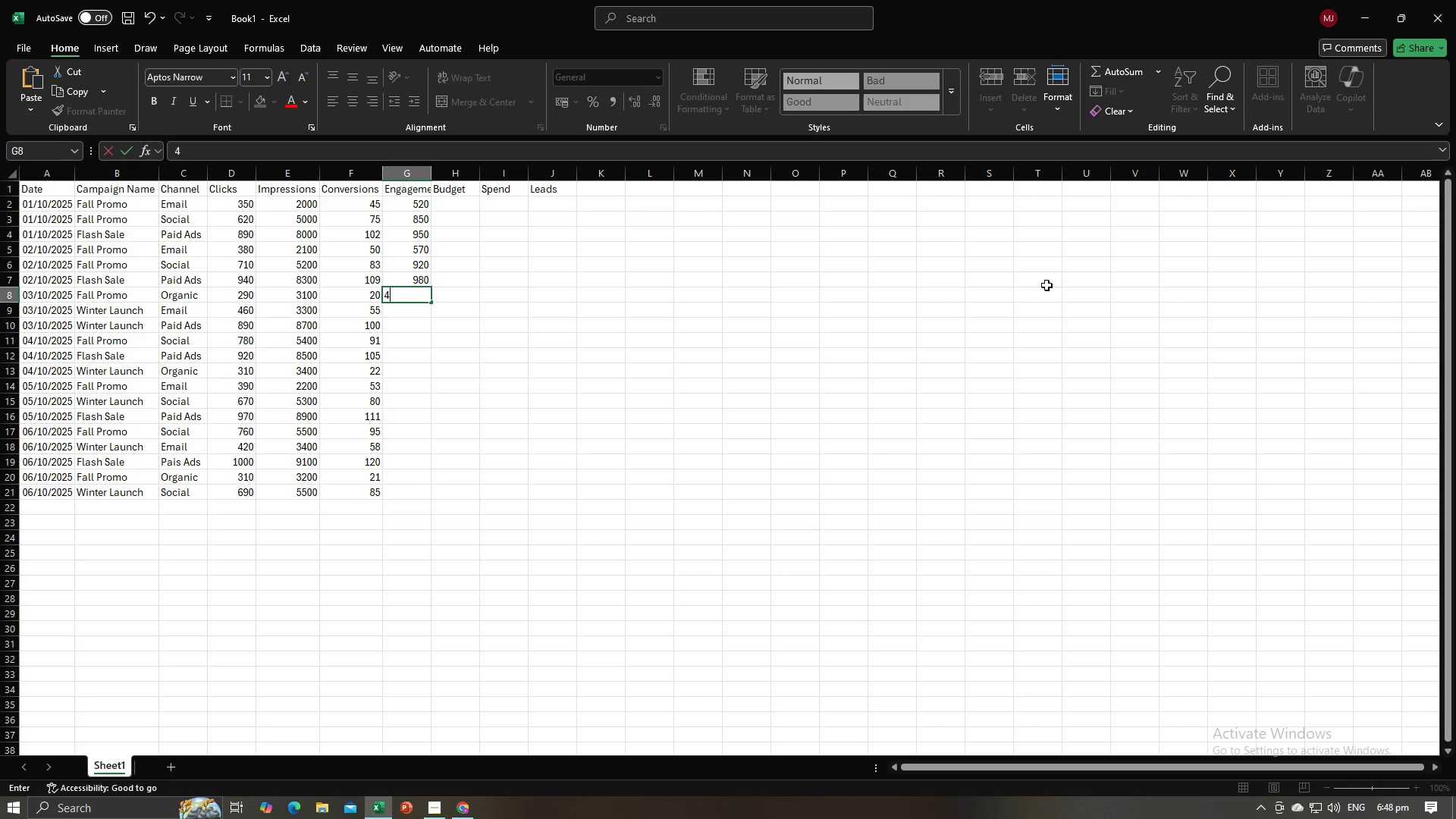 
key(Numpad0)
 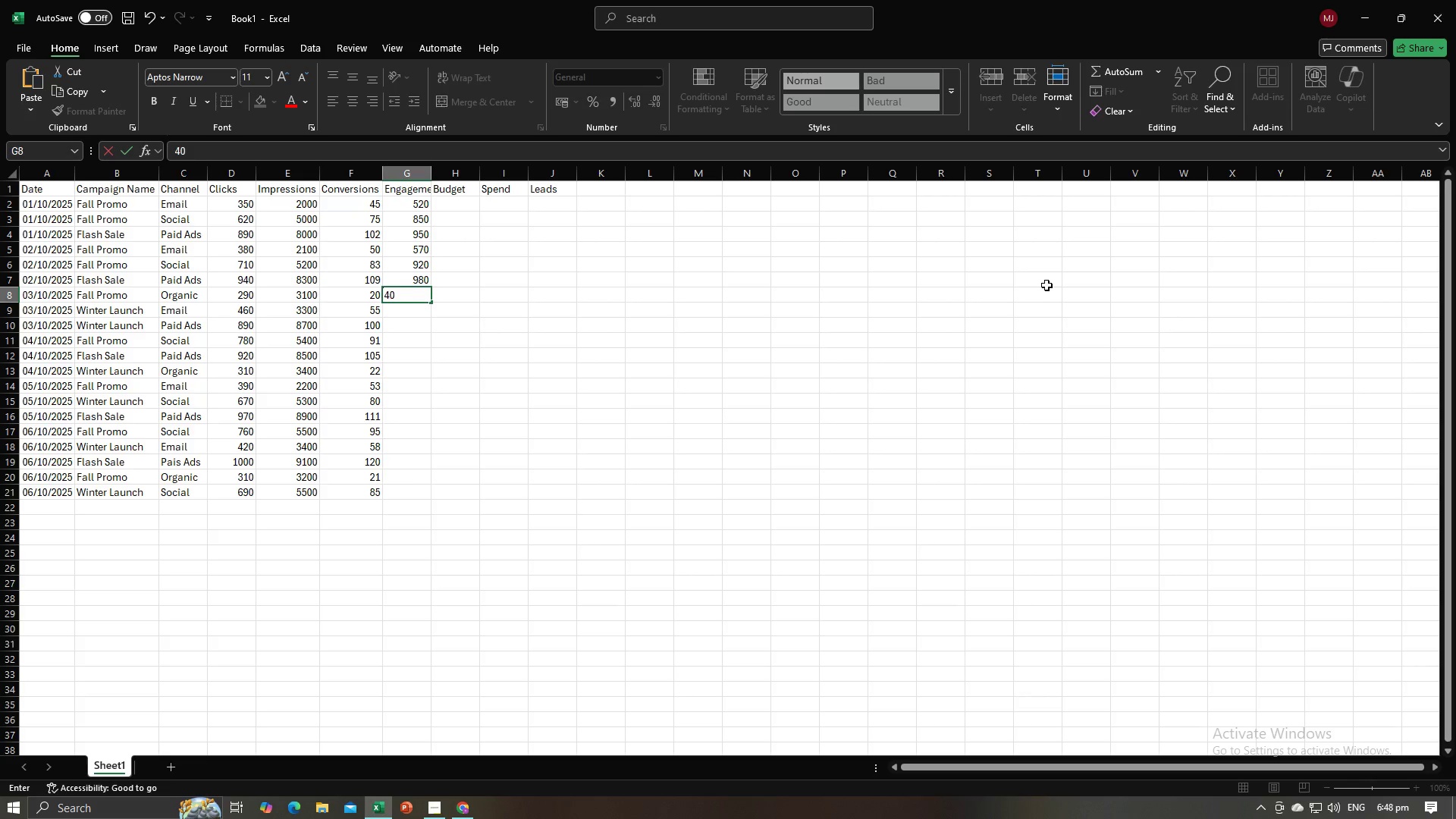 
key(Numpad0)
 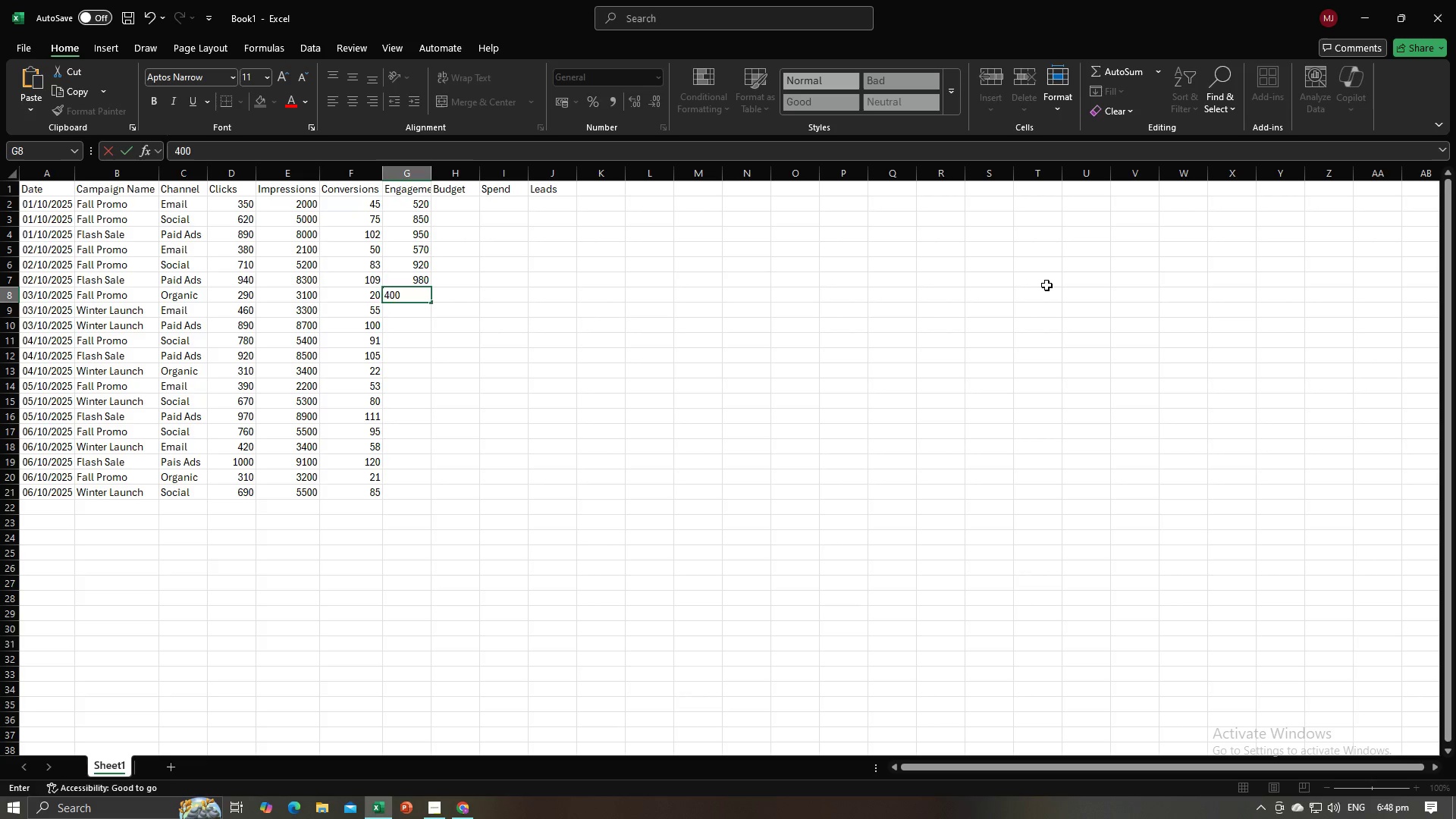 
key(NumpadEnter)
 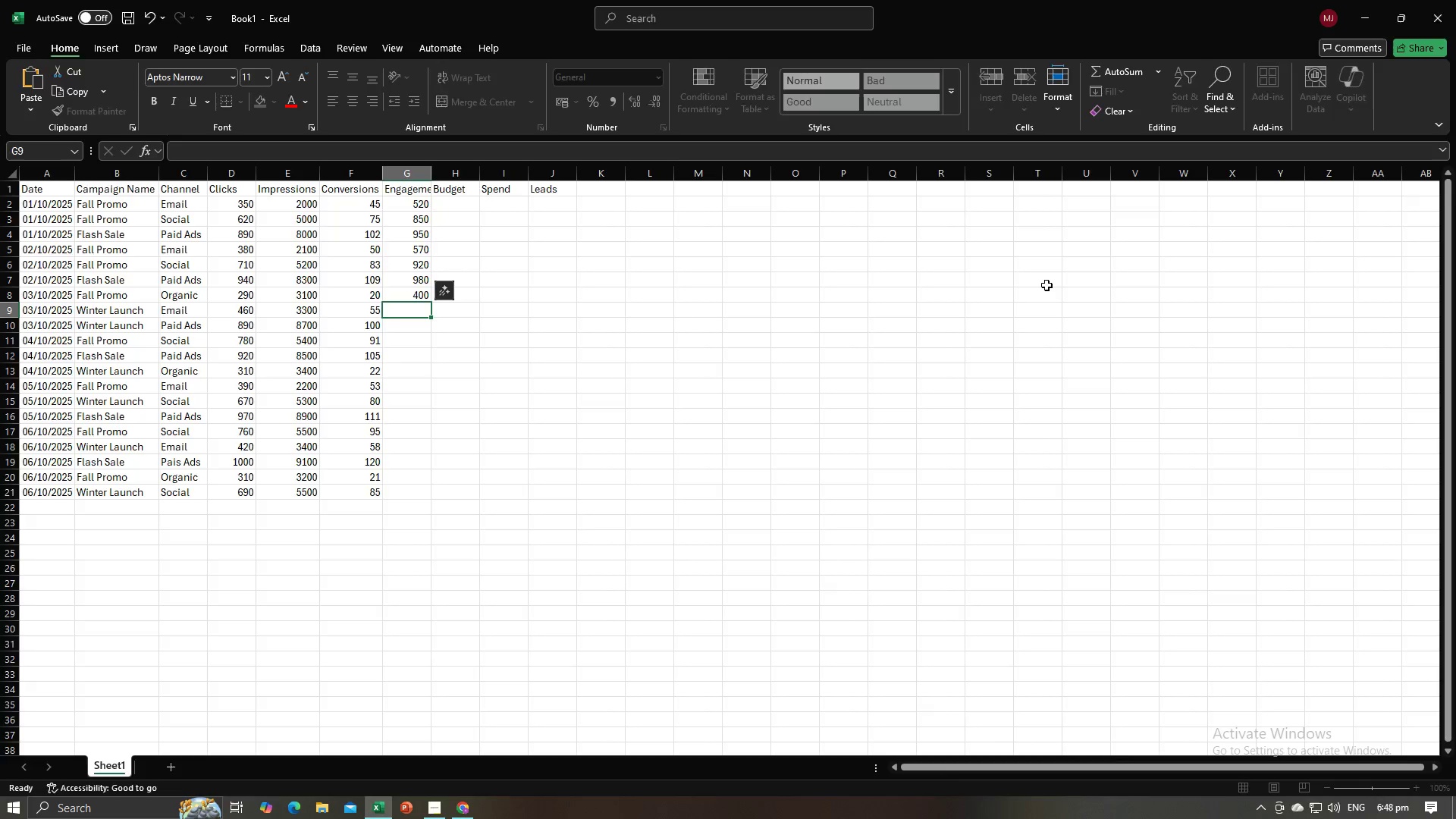 
key(Alt+AltLeft)
 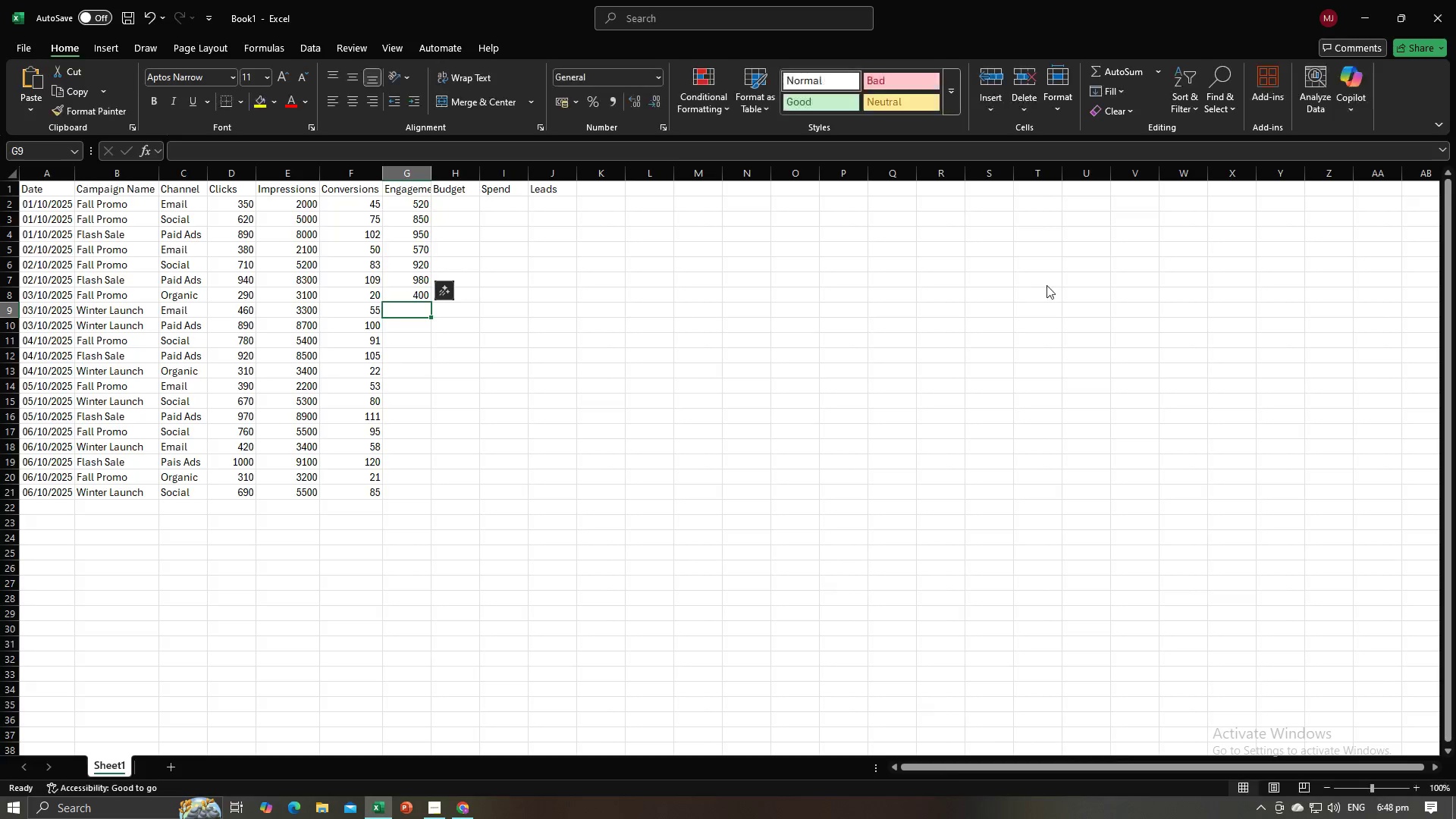 
key(Alt+Tab)
 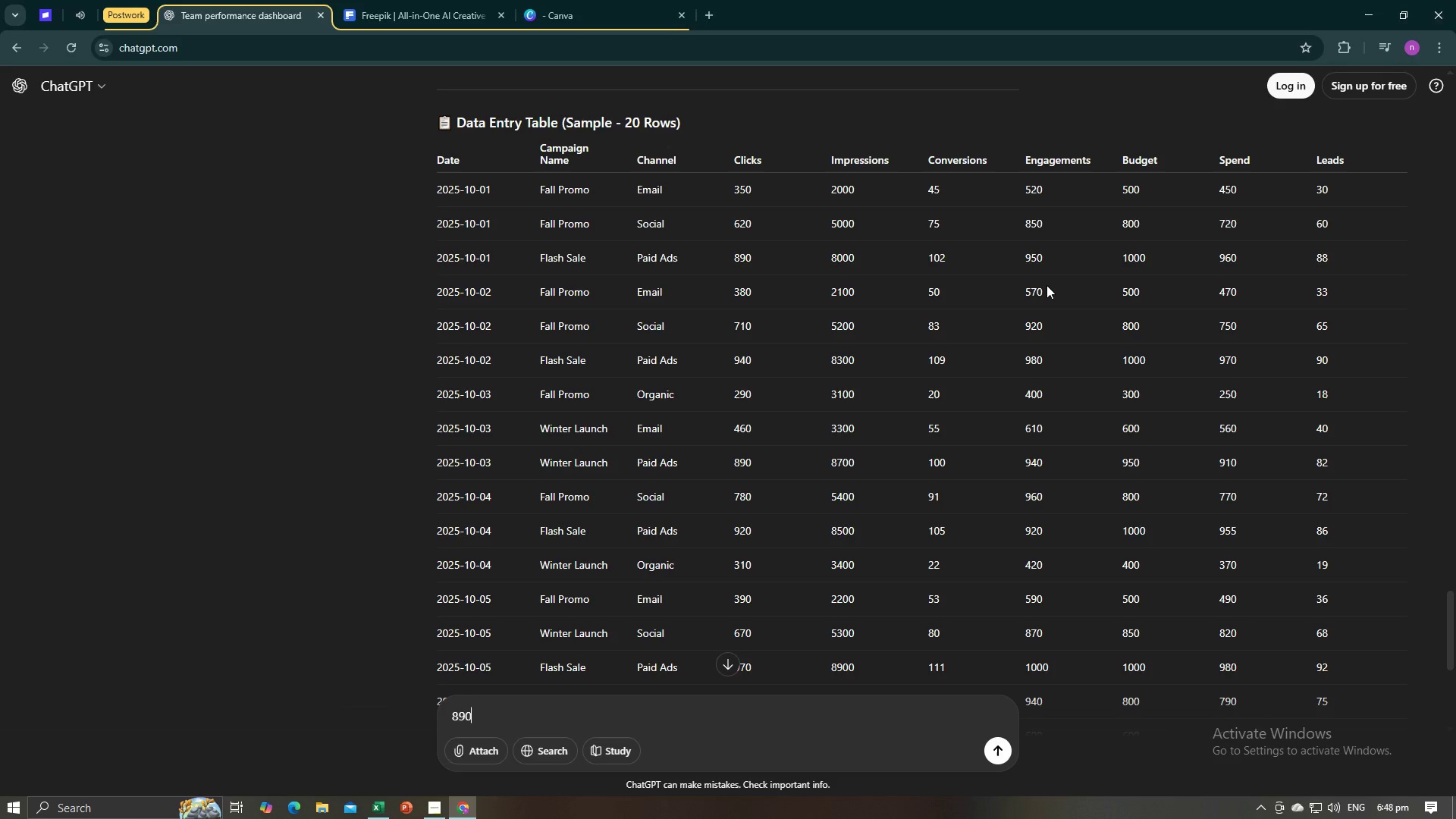 
key(Alt+AltLeft)
 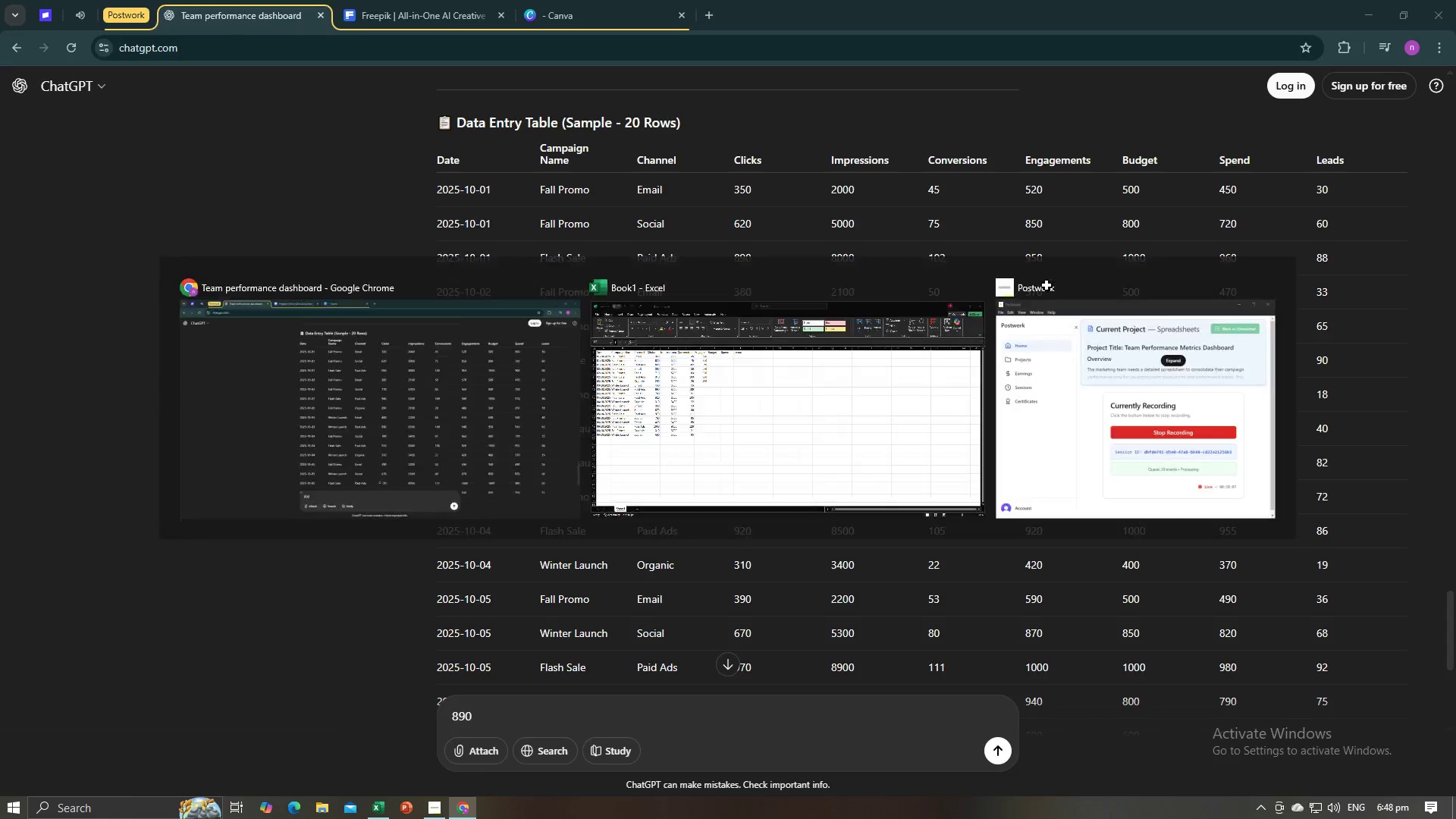 
key(Alt+Tab)
 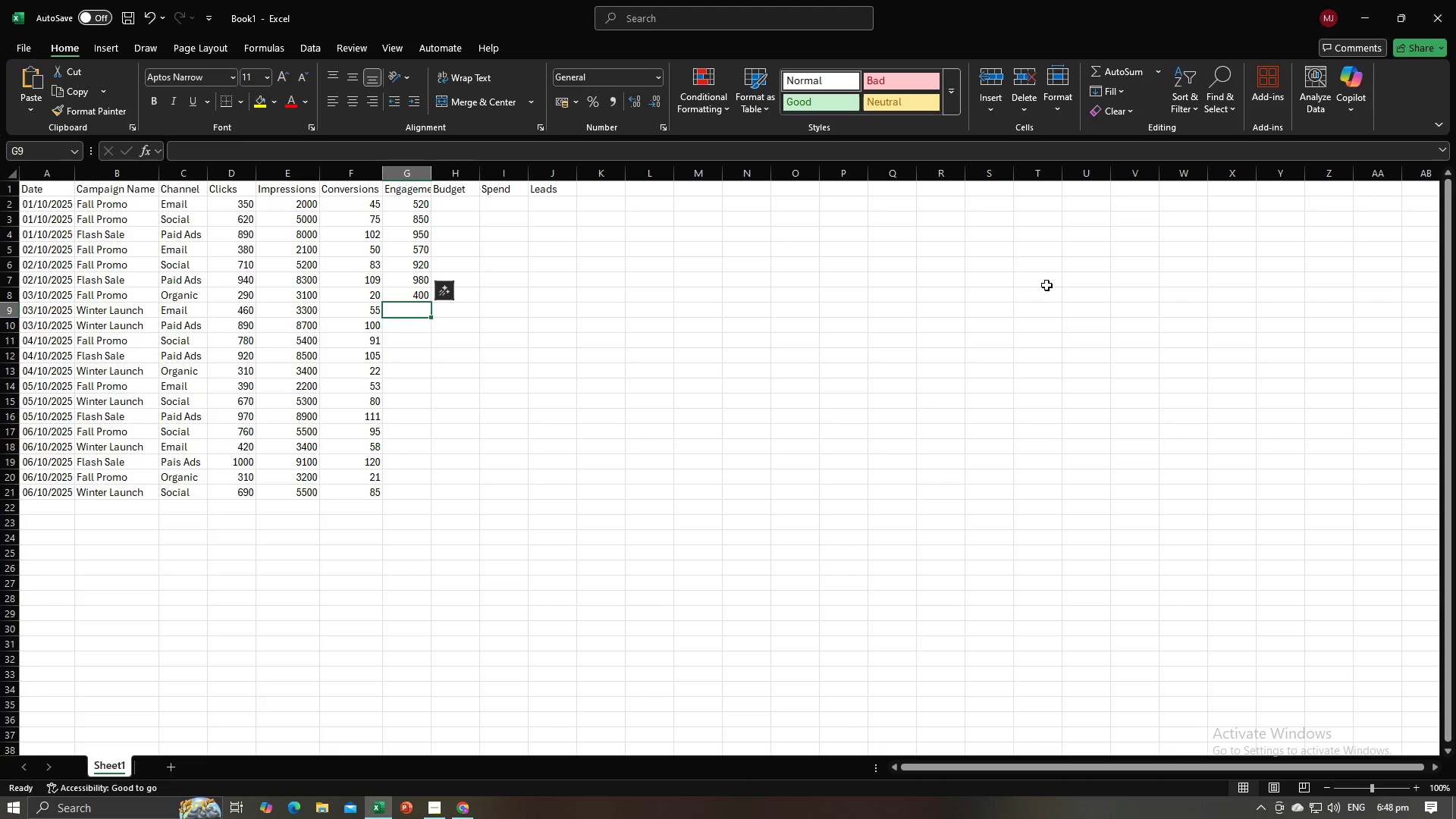 
key(Numpad6)
 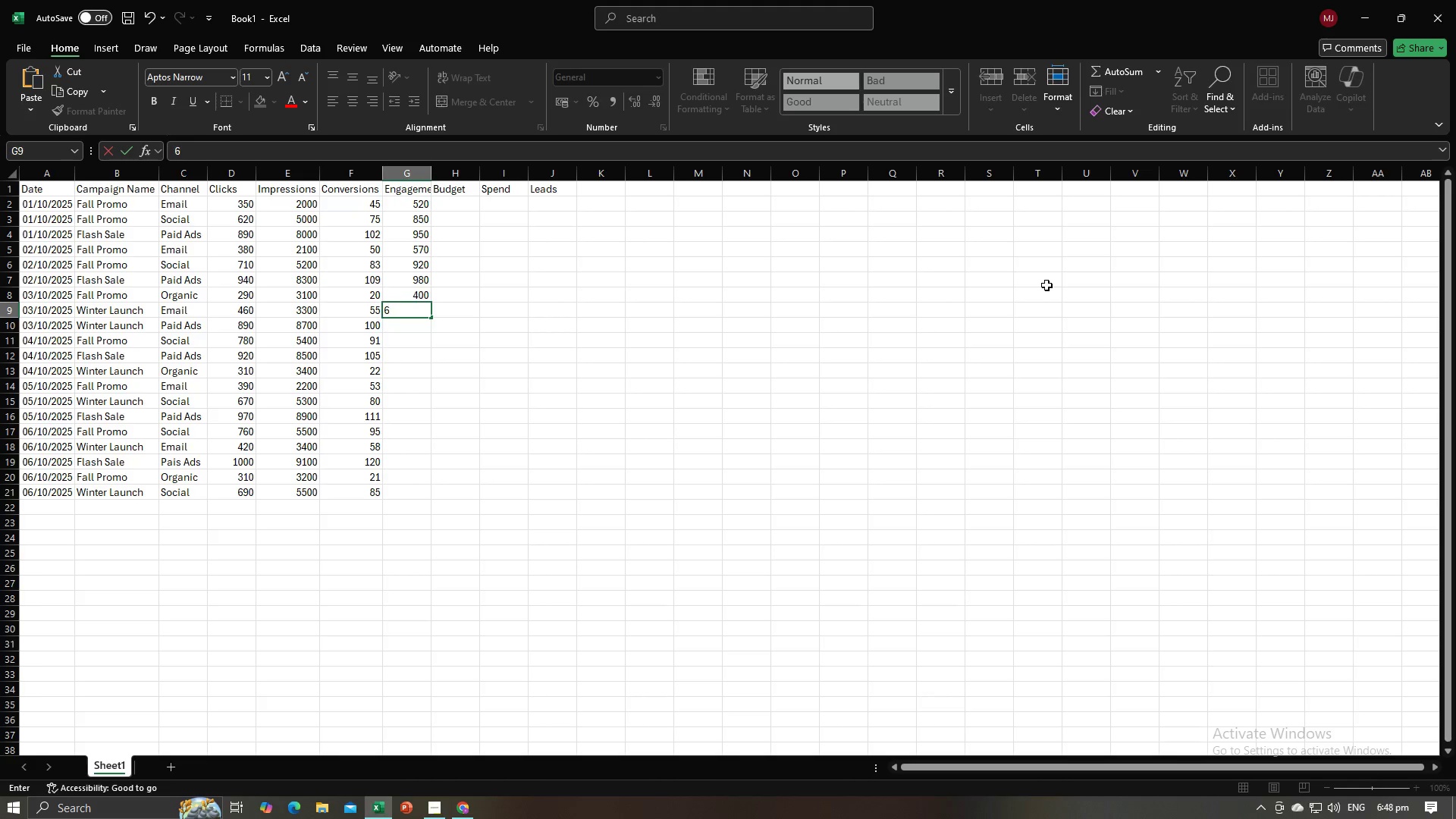 
key(Numpad7)
 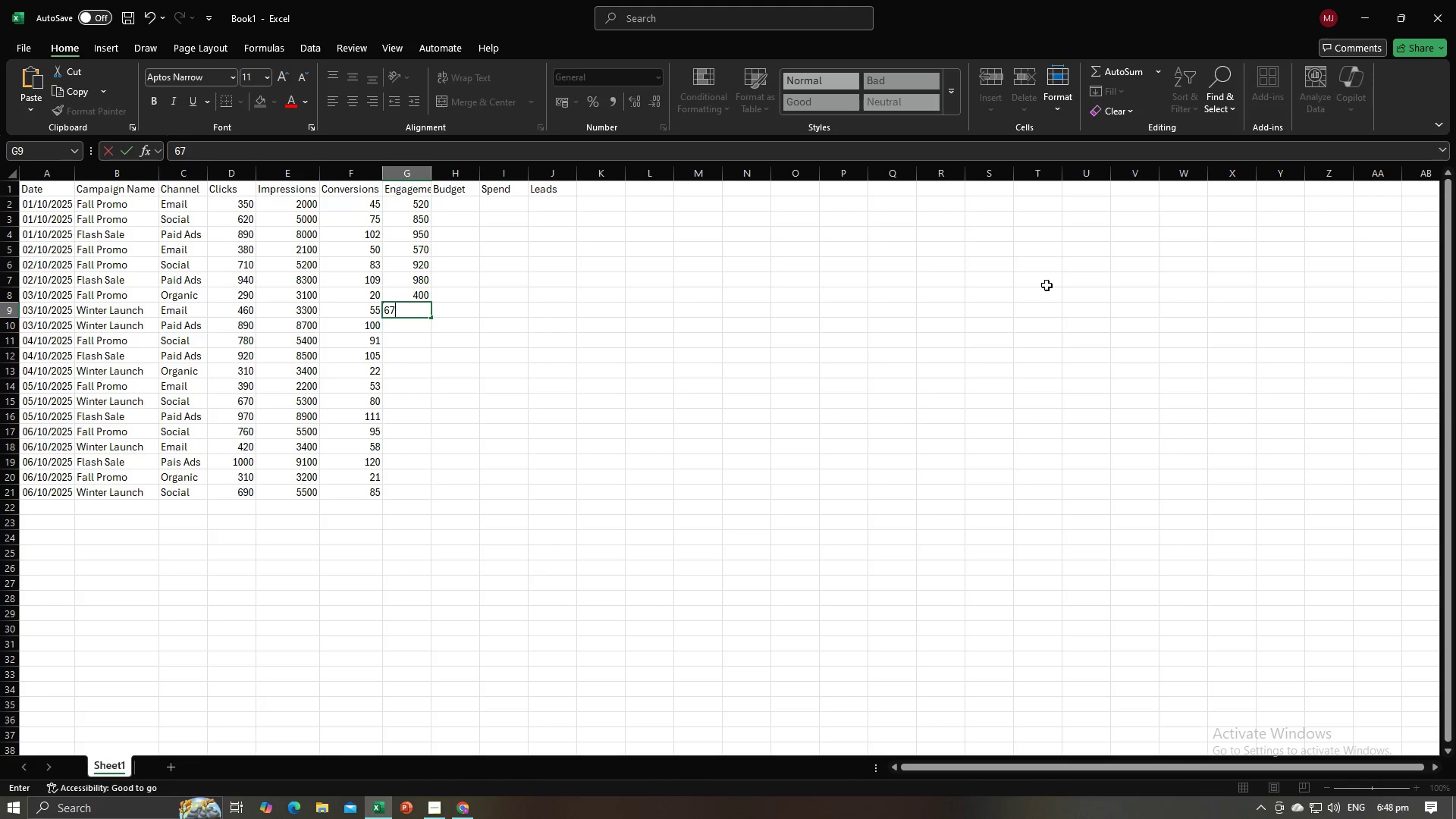 
key(Backspace)
 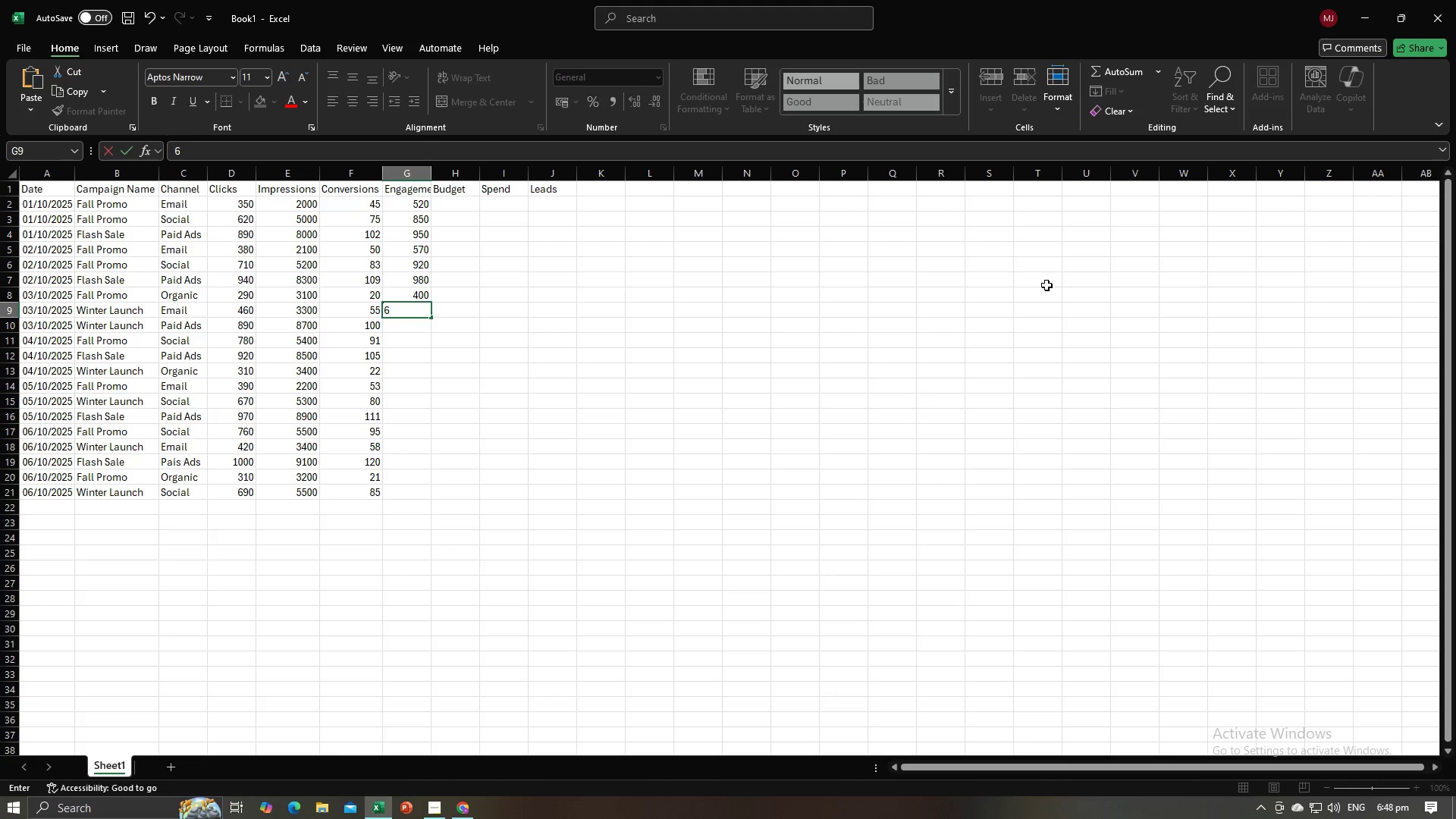 
key(Numpad1)
 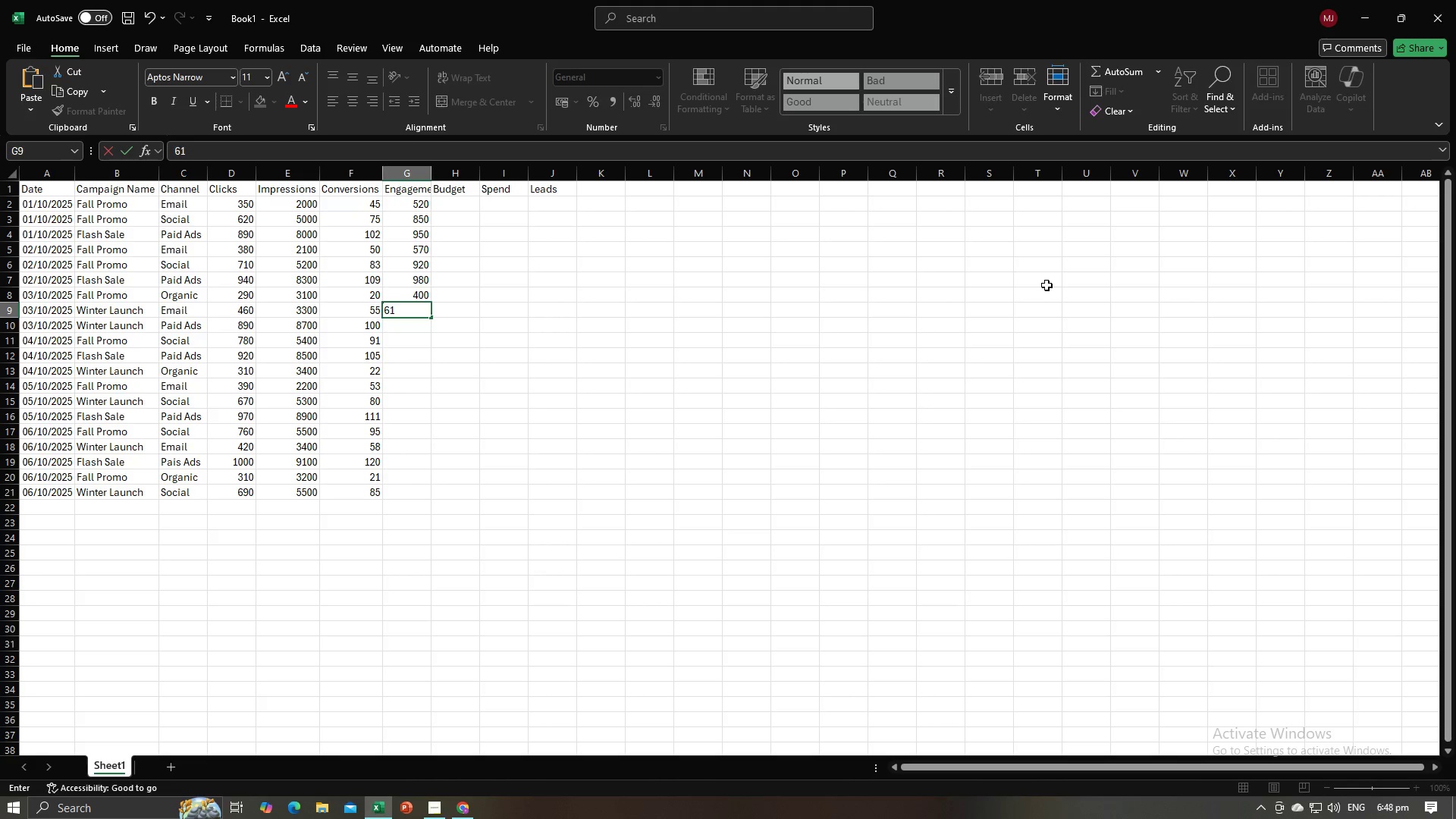 
key(Numpad0)
 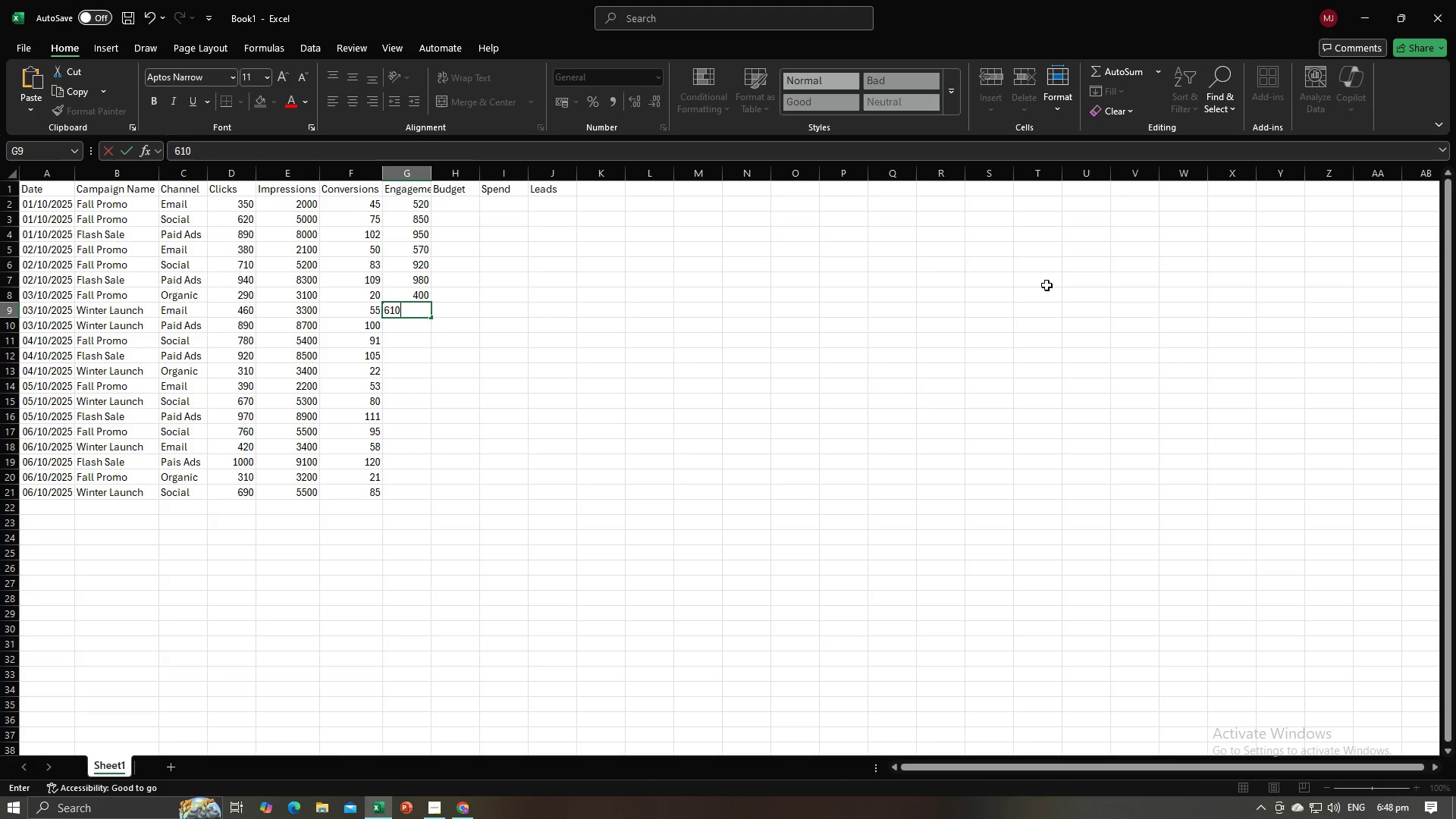 
key(NumpadEnter)
 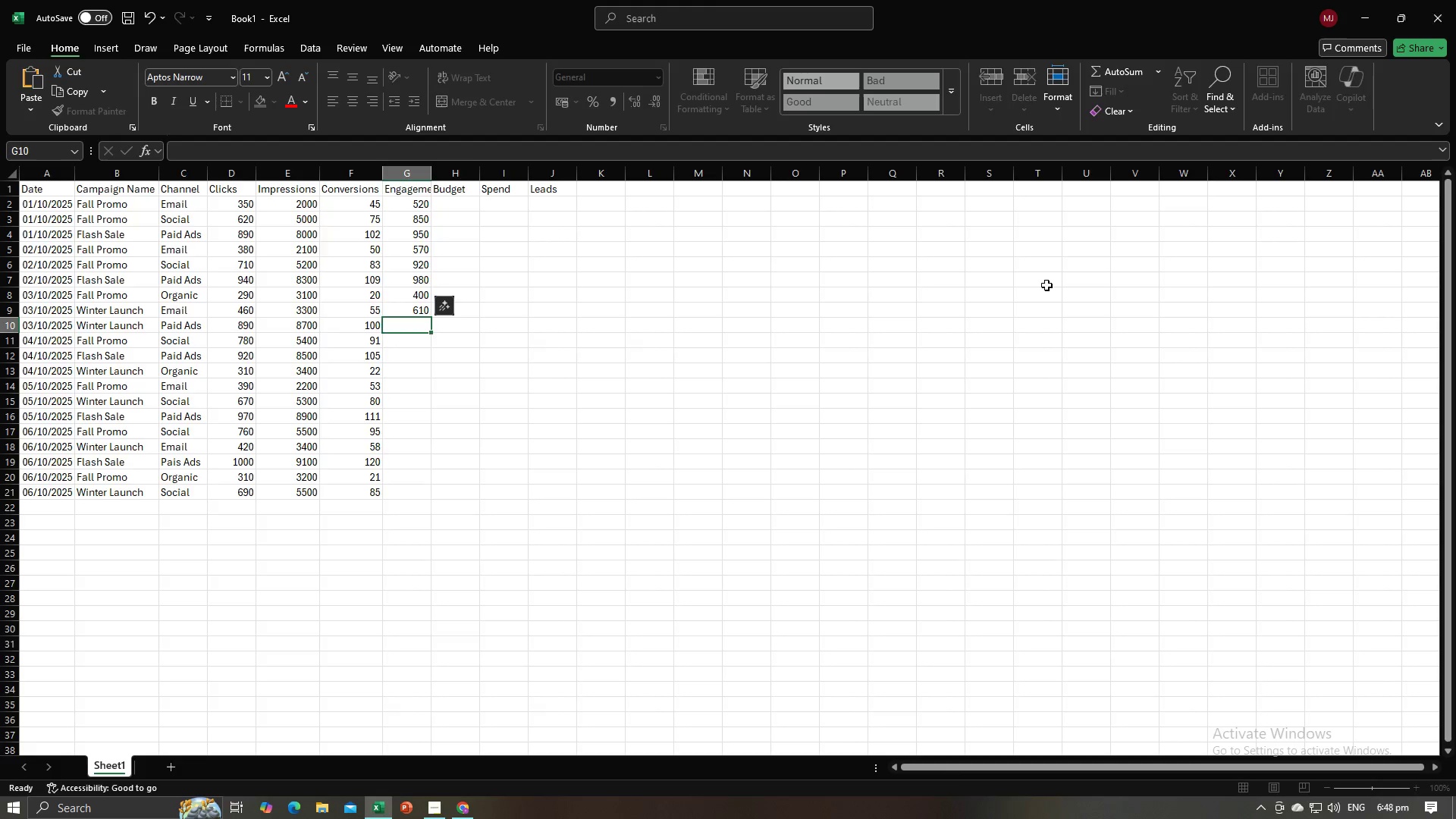 
key(Alt+AltLeft)
 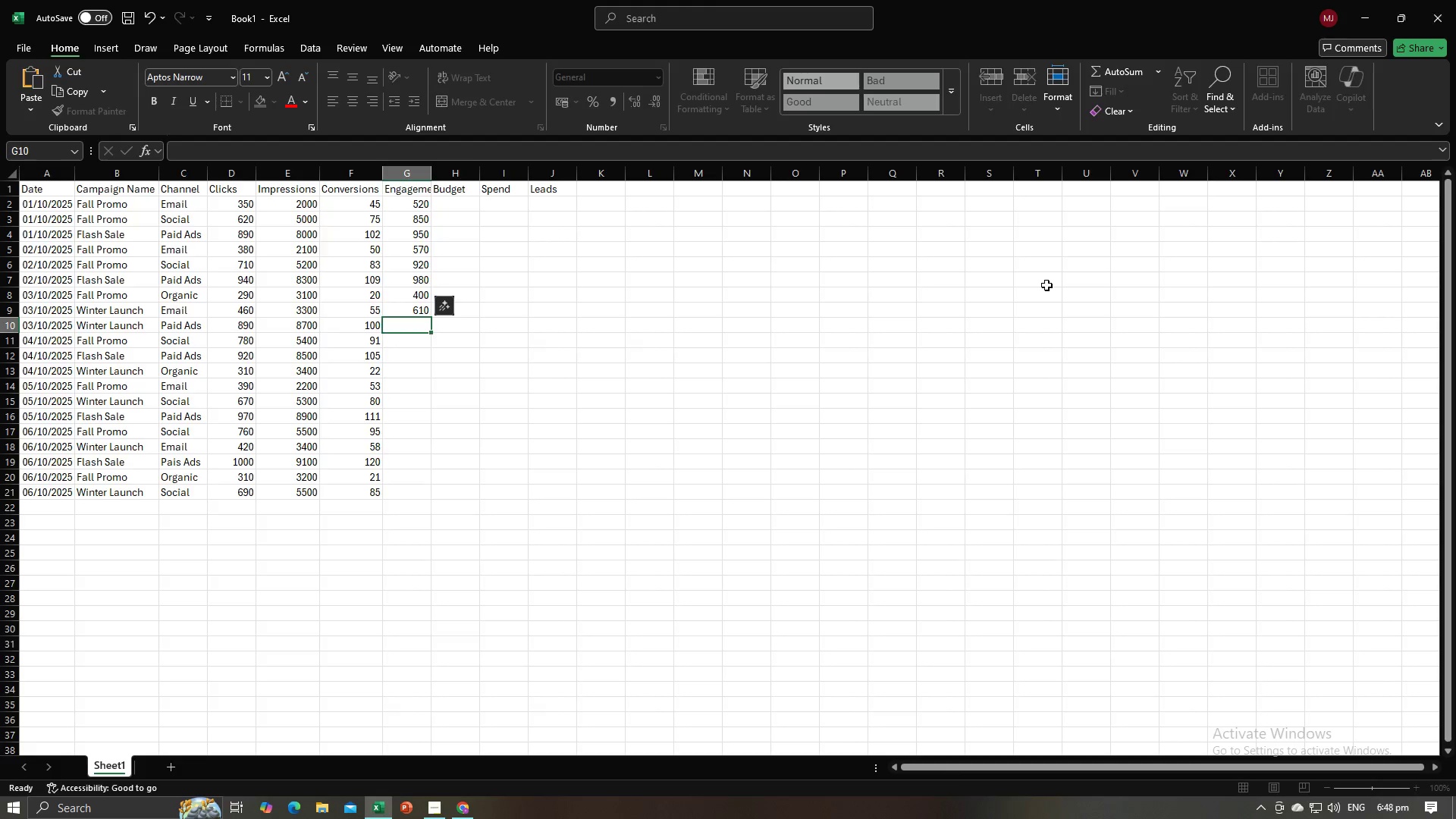 
key(Alt+Tab)
 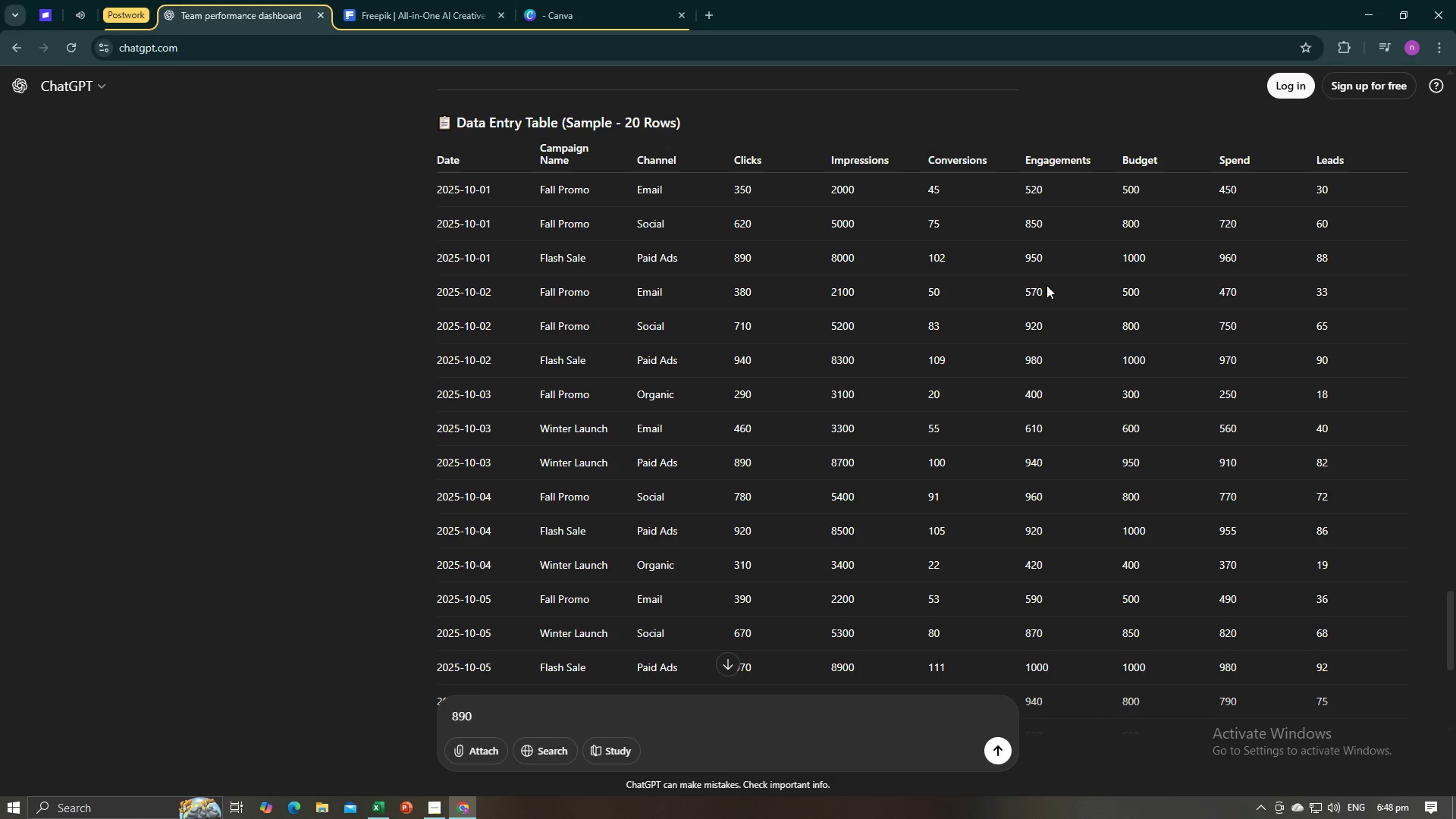 
key(Alt+AltLeft)
 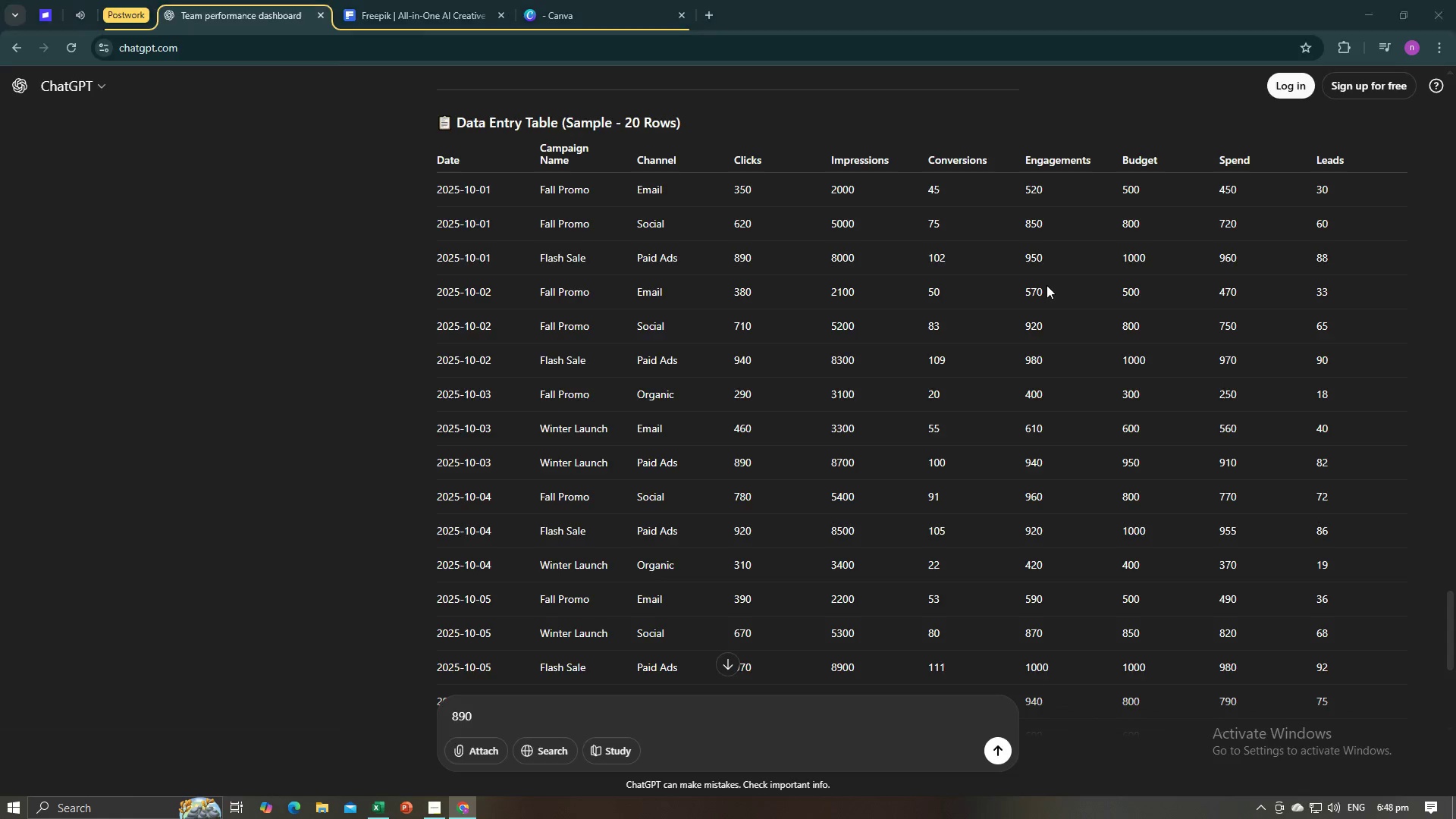 
key(Alt+Tab)
 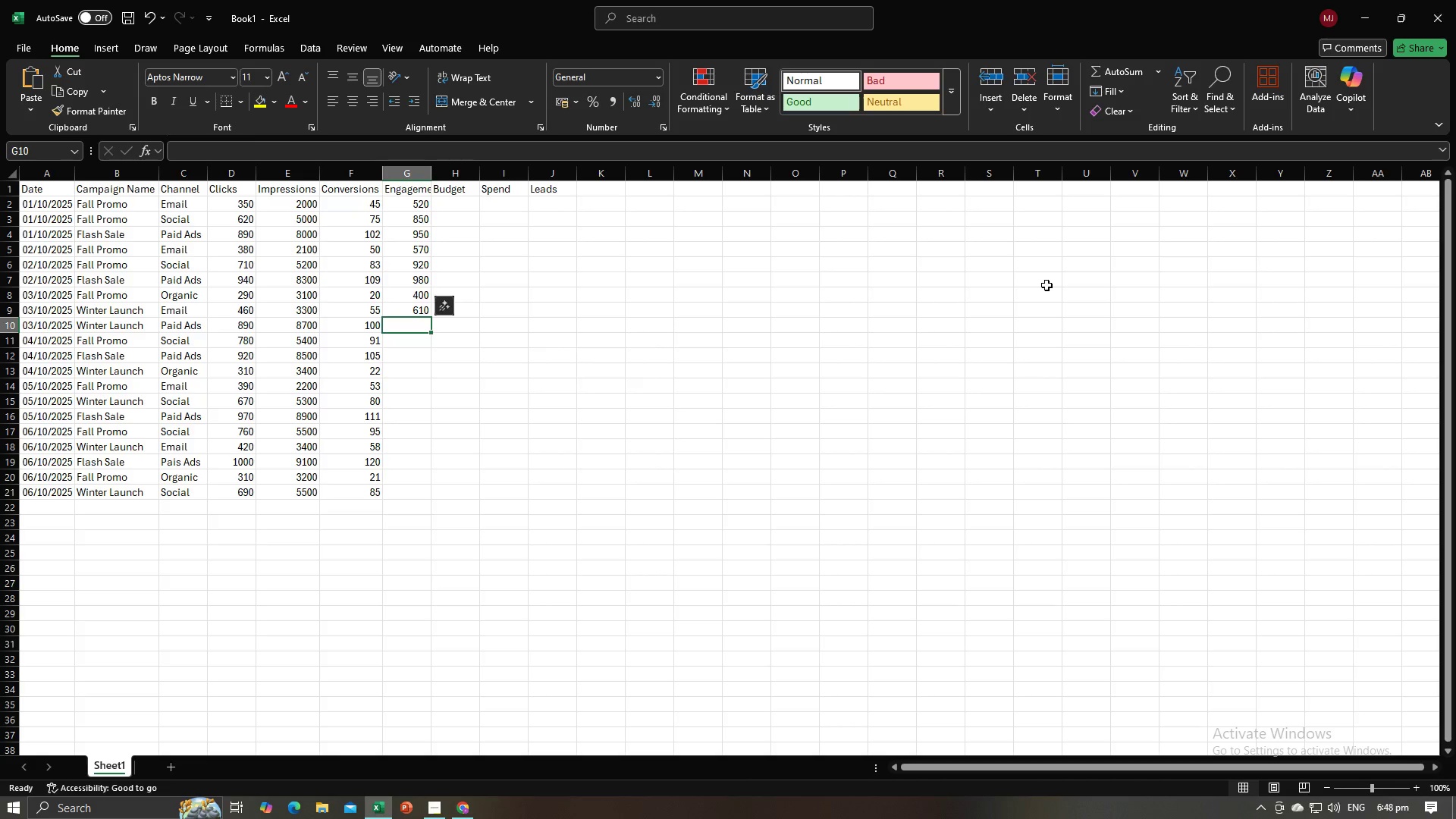 
key(Numpad9)
 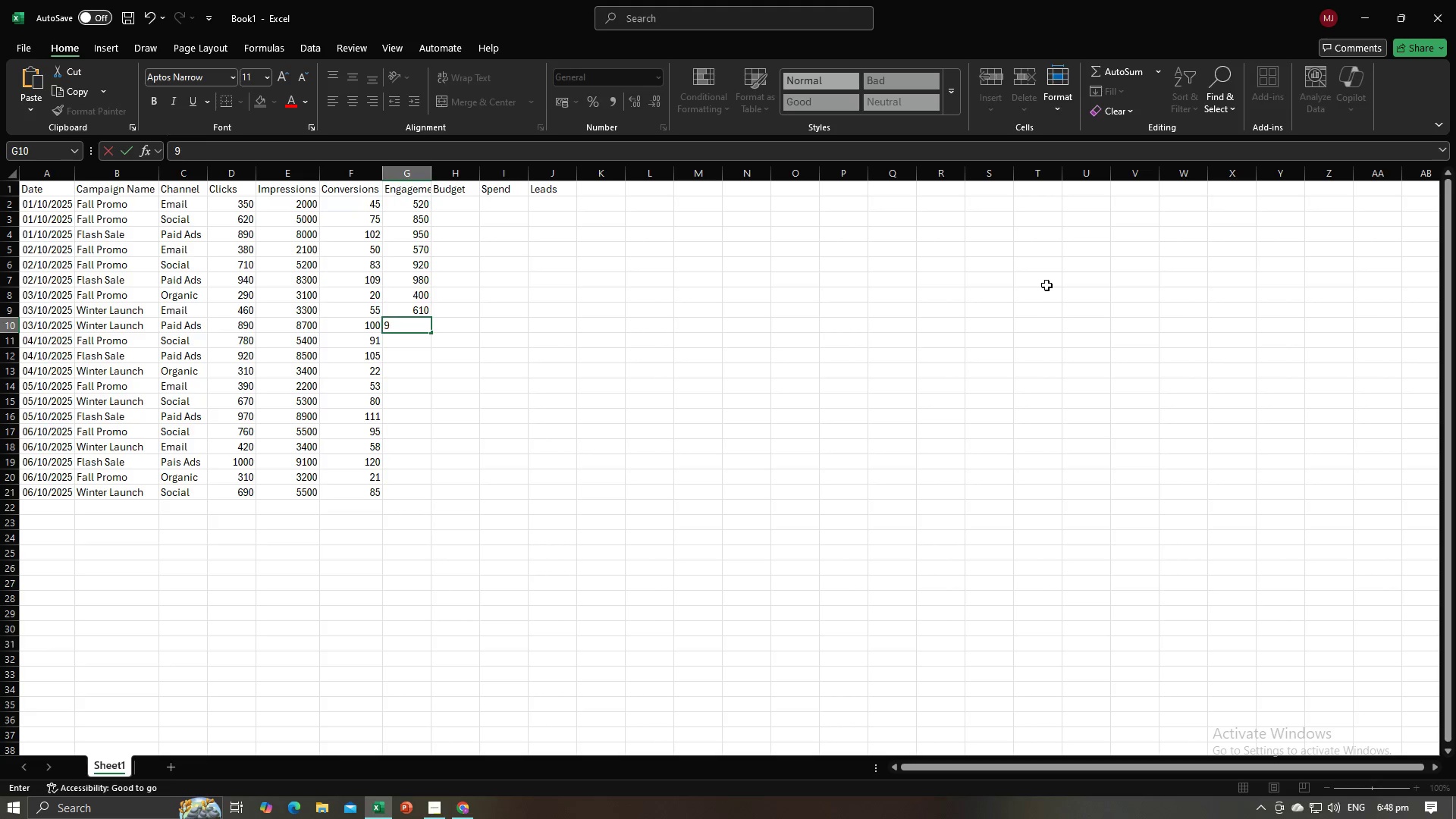 
key(Numpad4)
 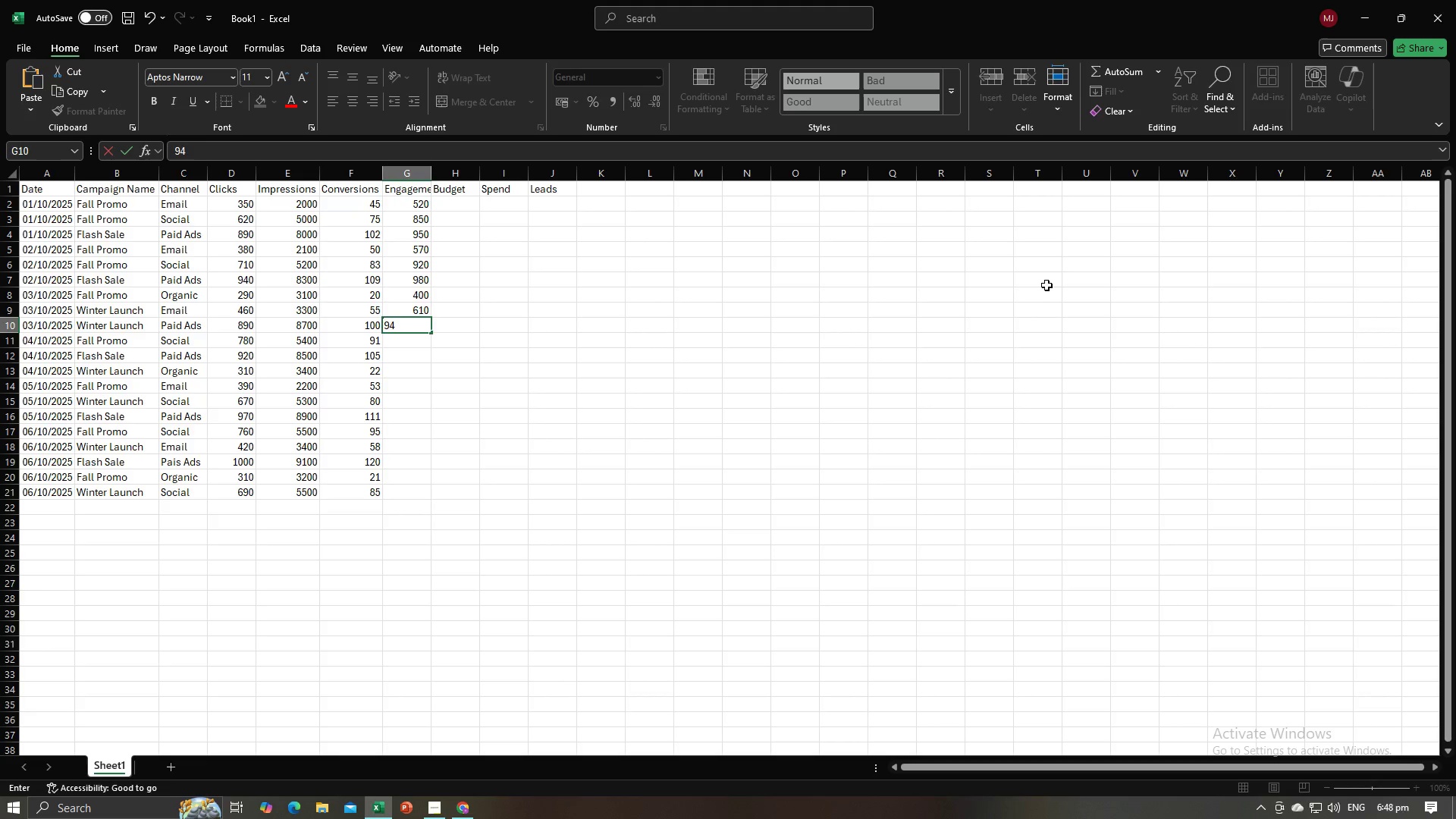 
key(Numpad0)
 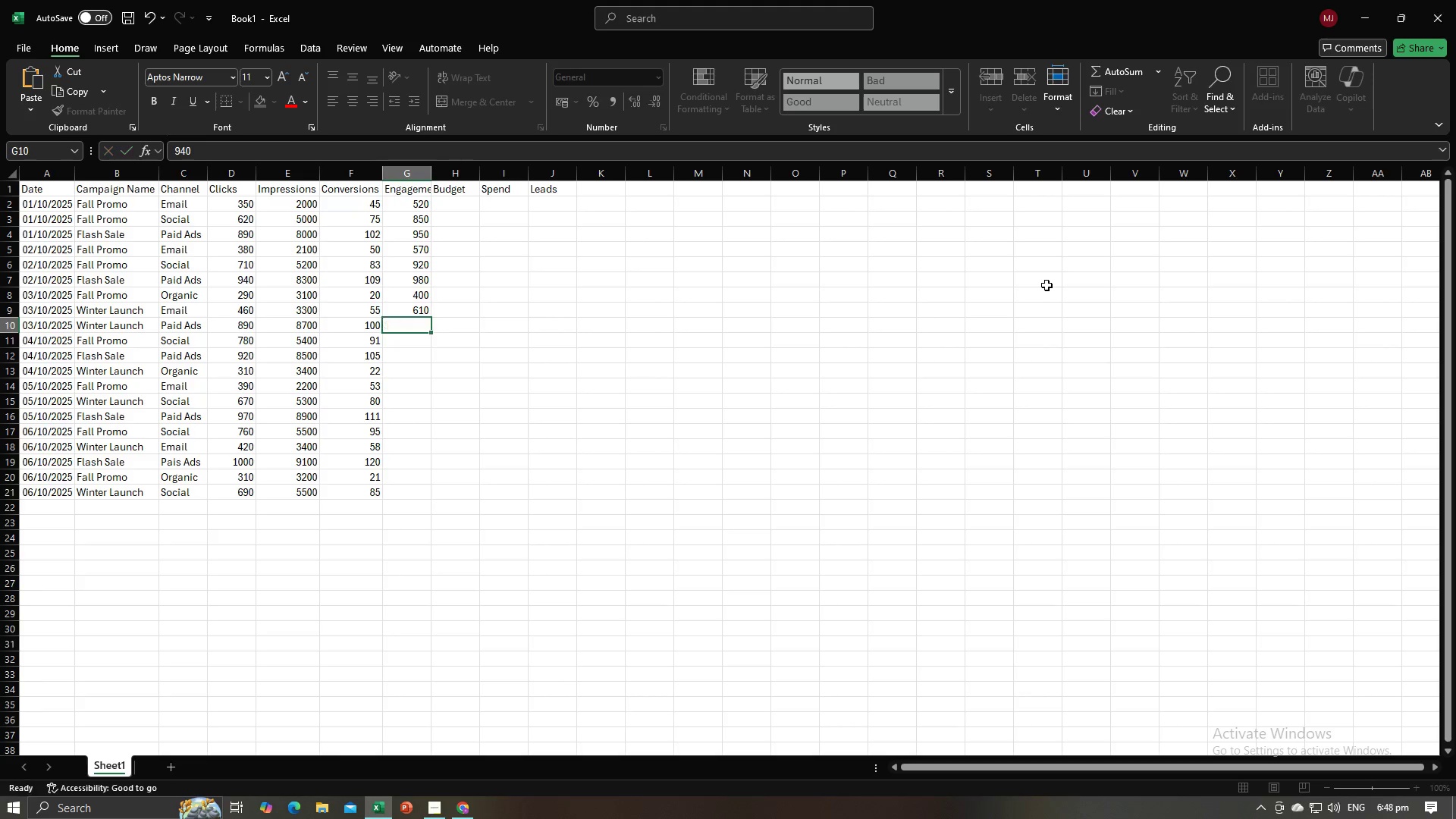 
key(NumpadEnter)
 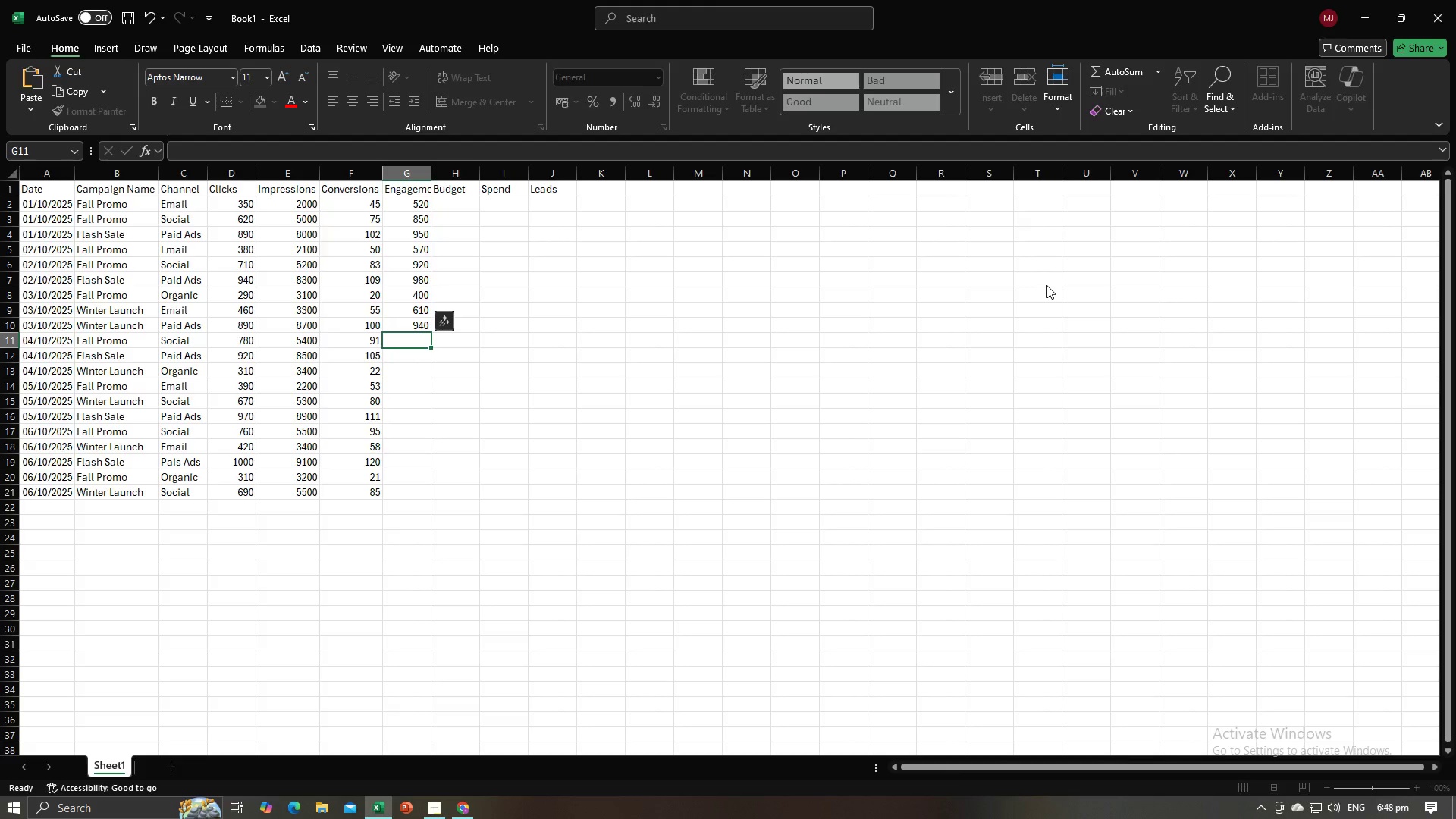 
key(Alt+AltLeft)
 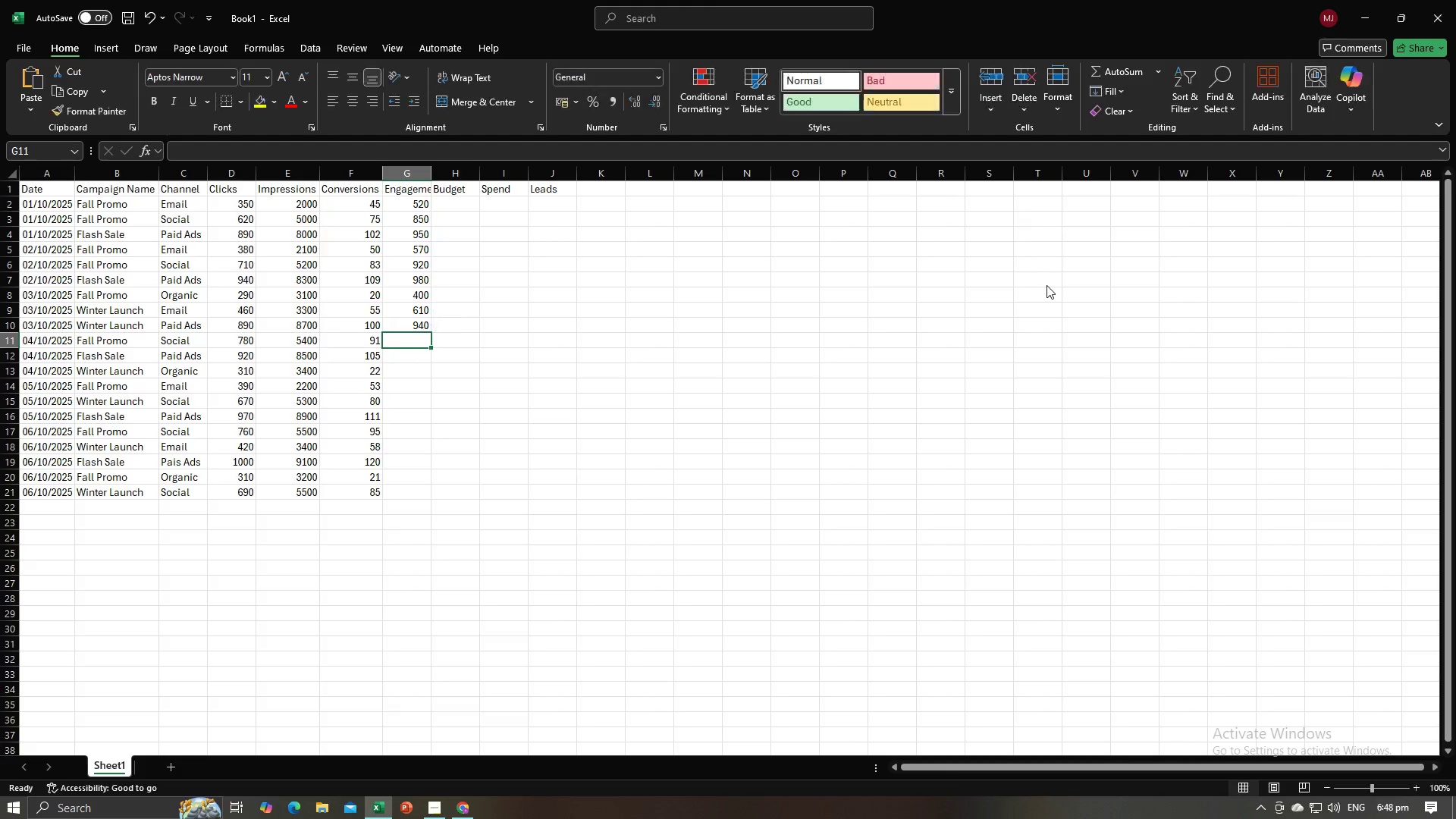 
key(Alt+Tab)
 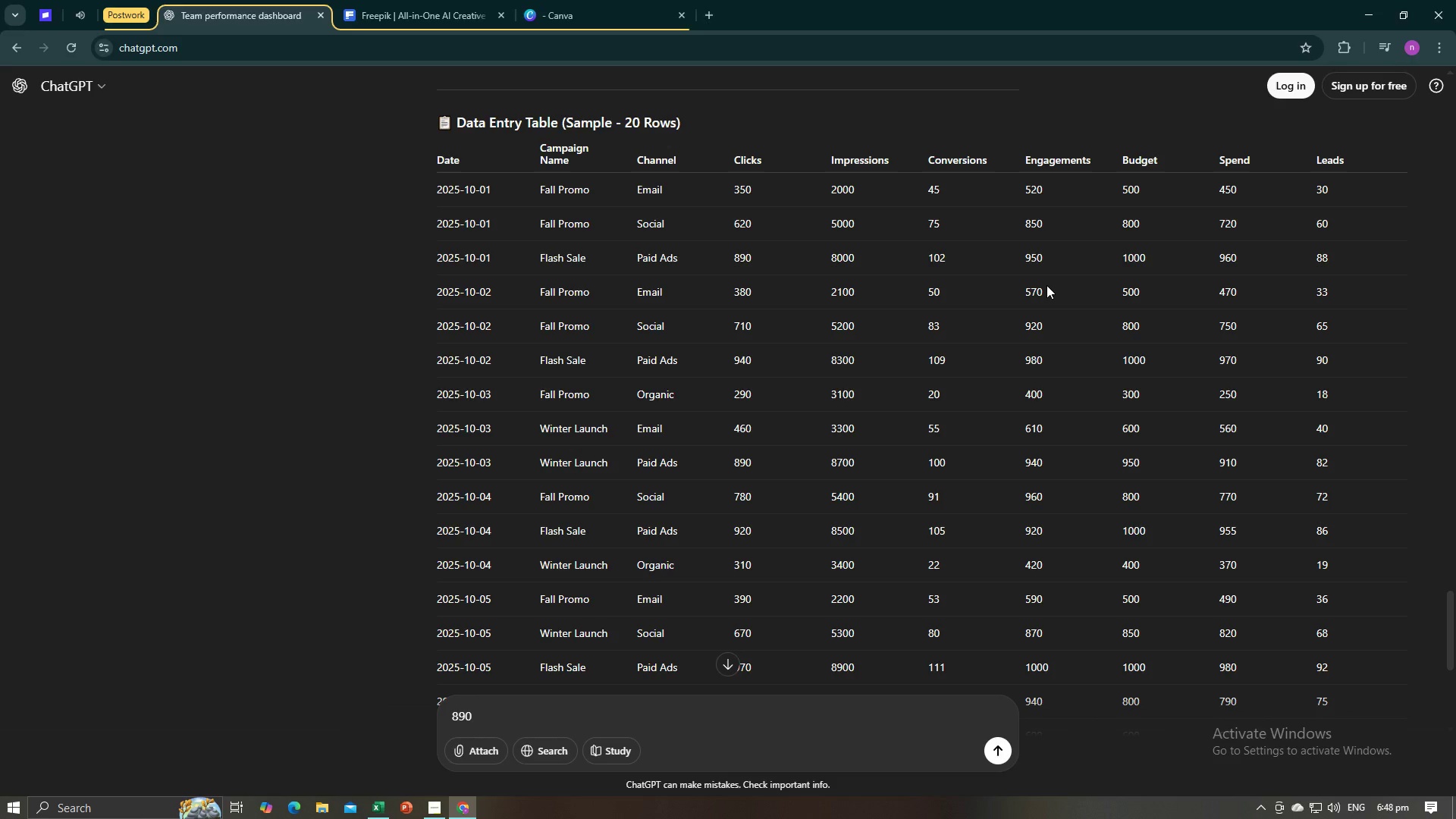 
key(Alt+AltLeft)
 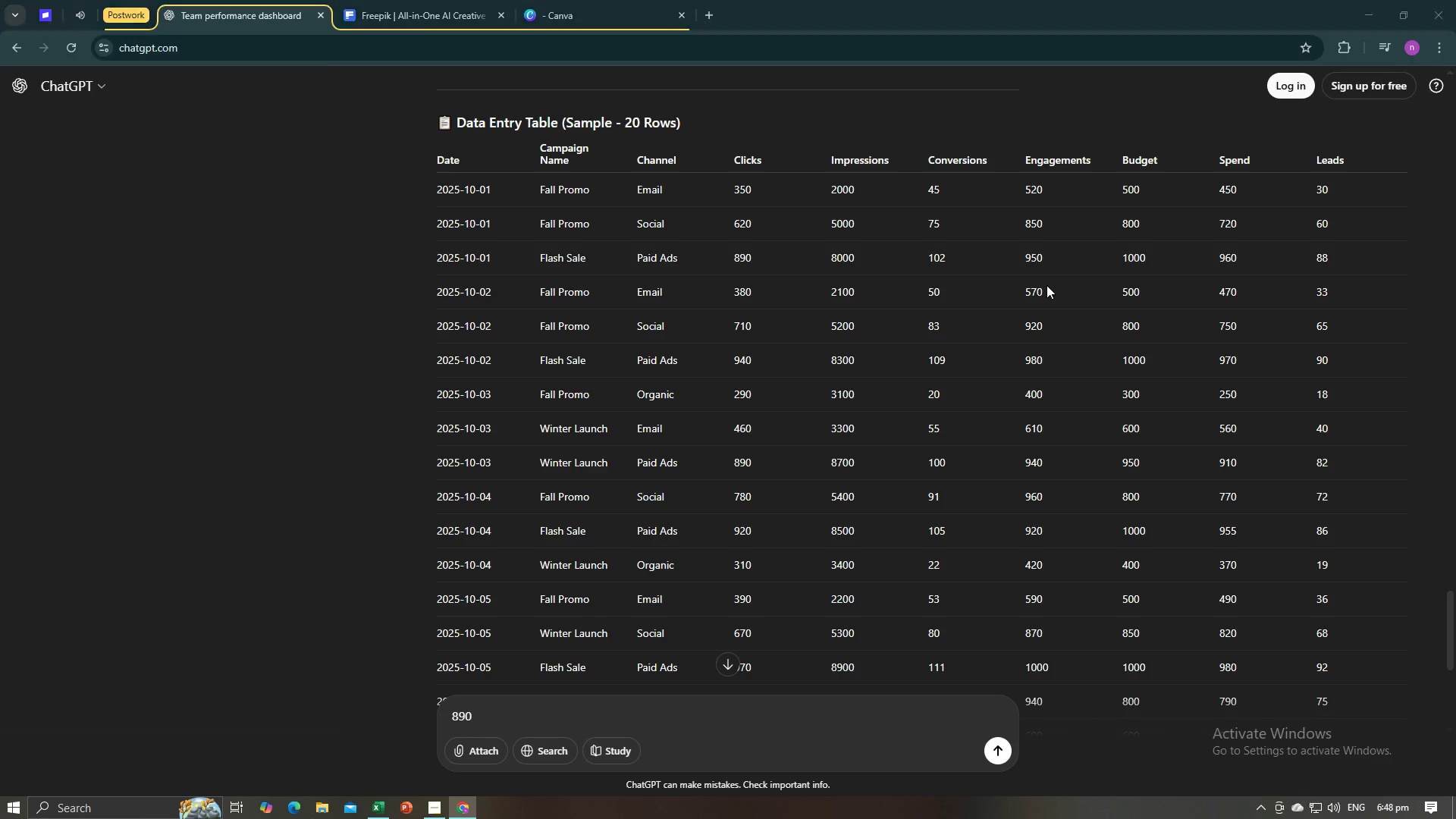 
key(Alt+Tab)
 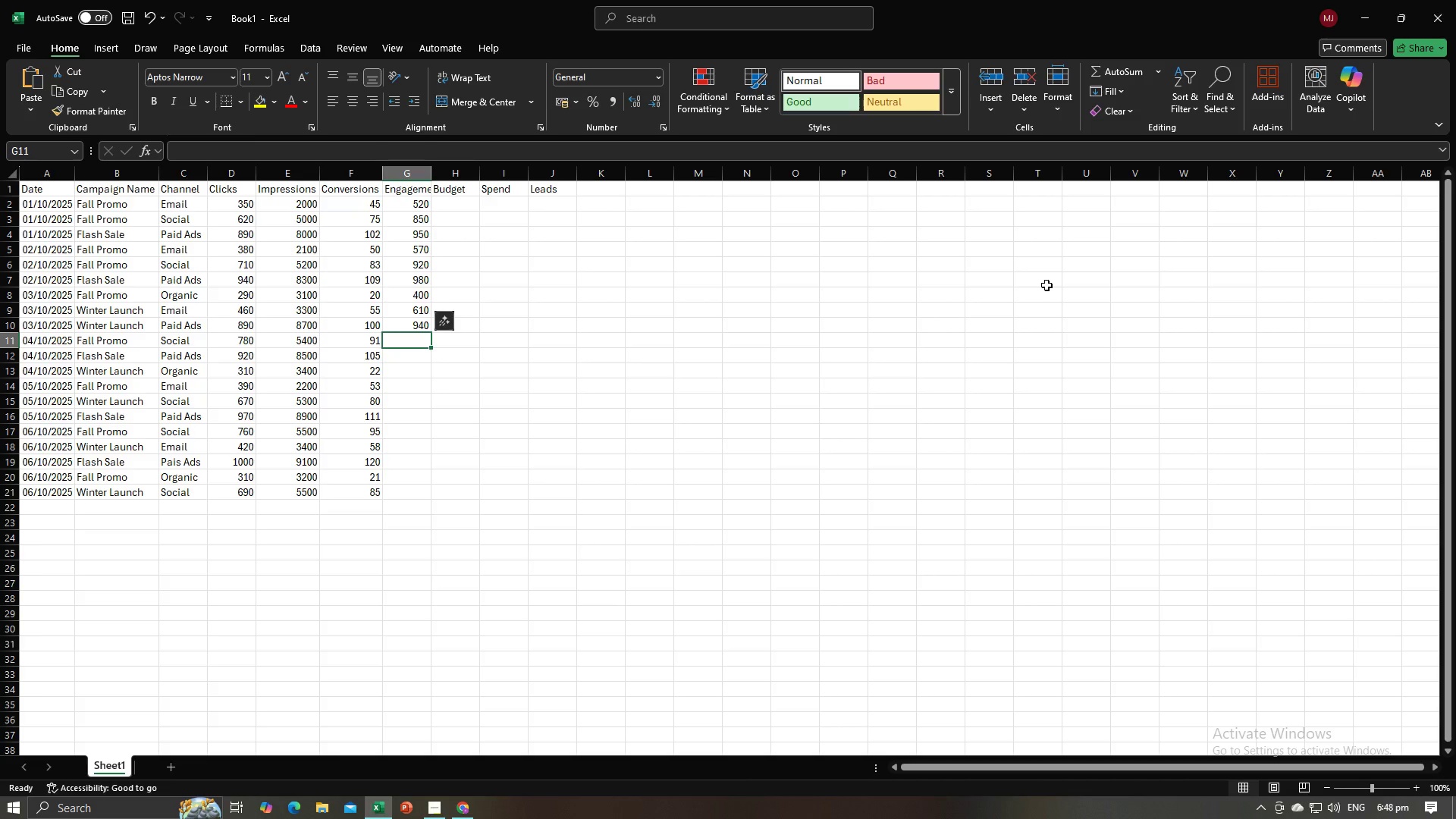 
key(Numpad9)
 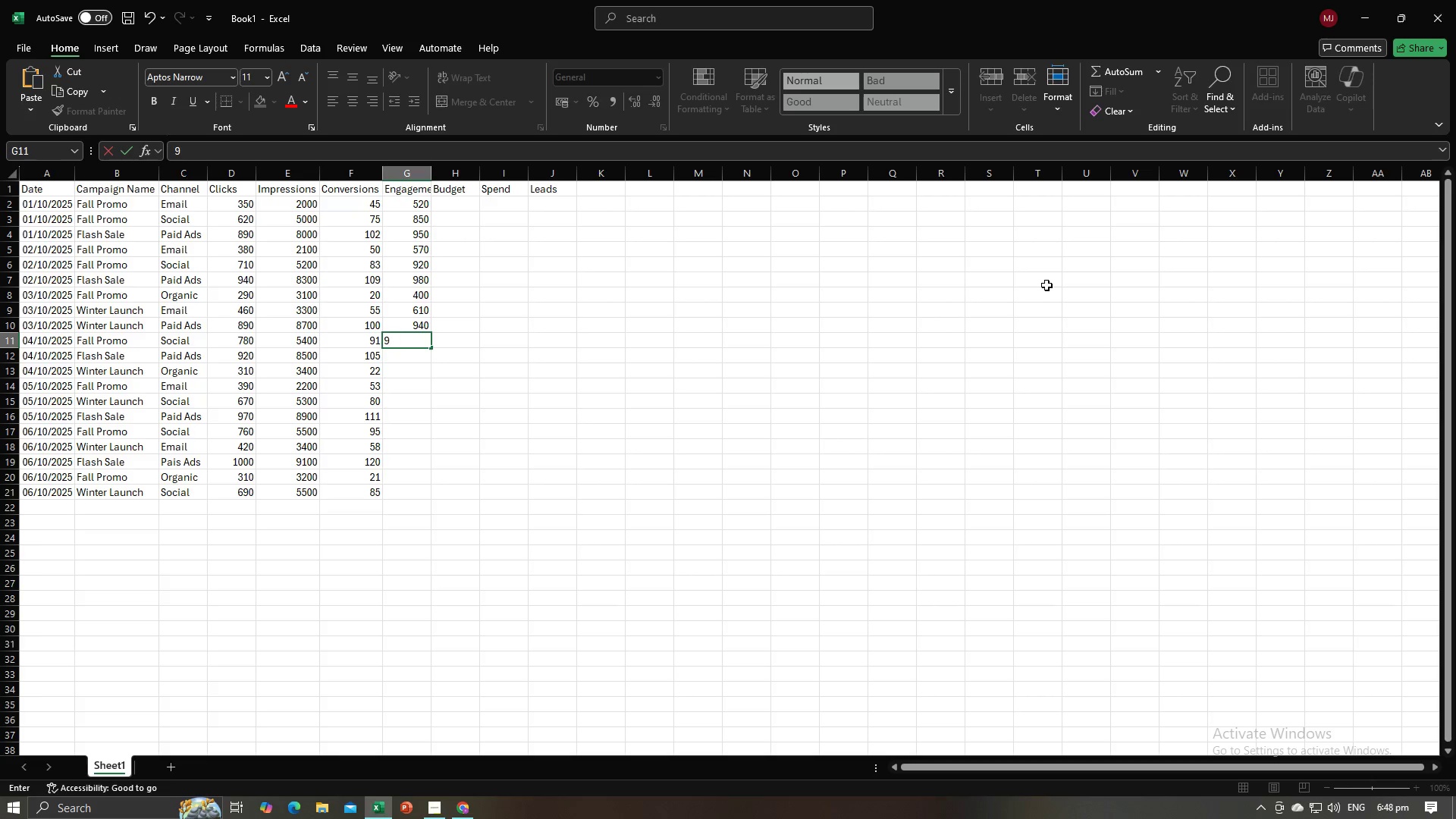 
key(Numpad6)
 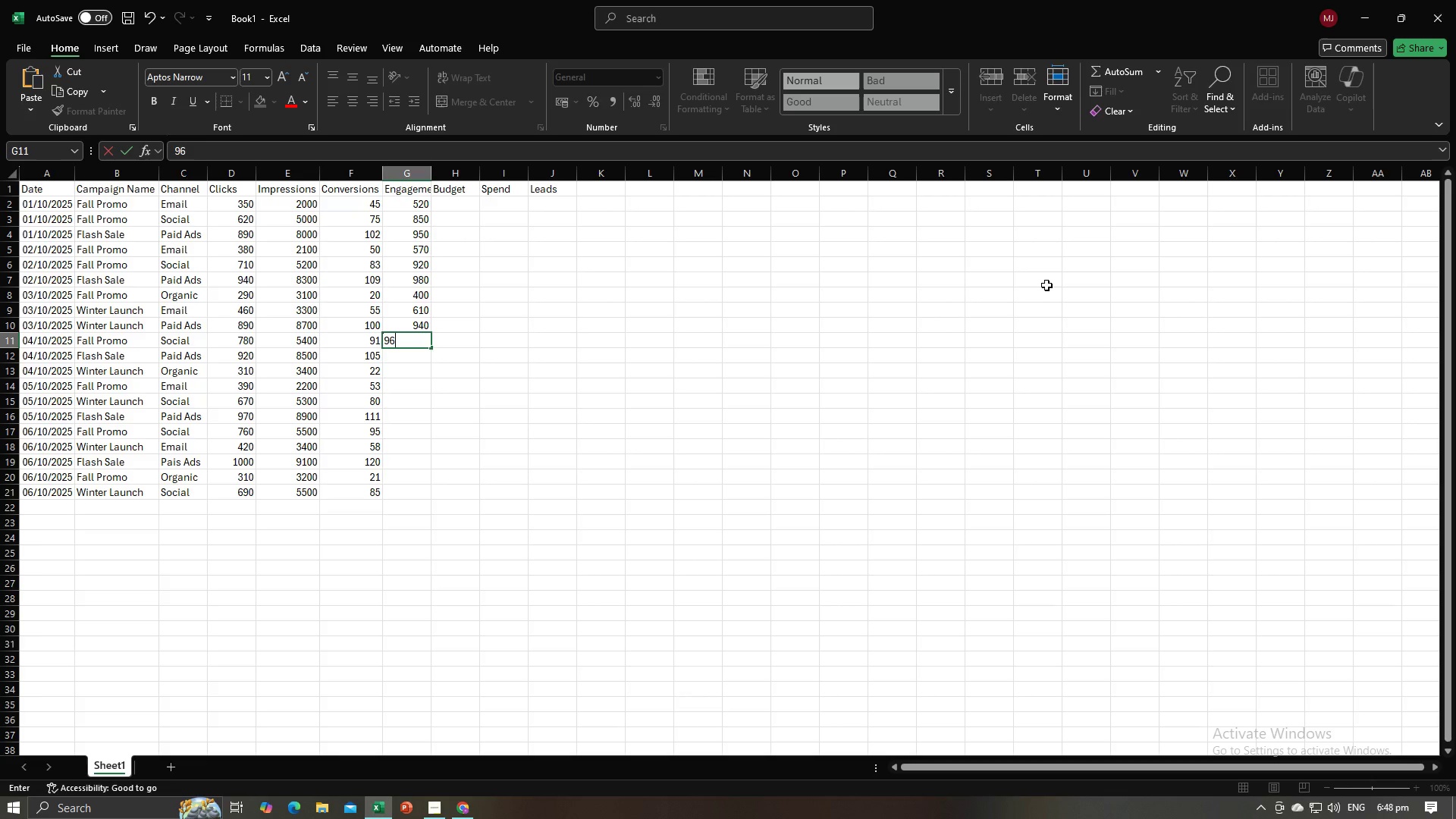 
key(Numpad0)
 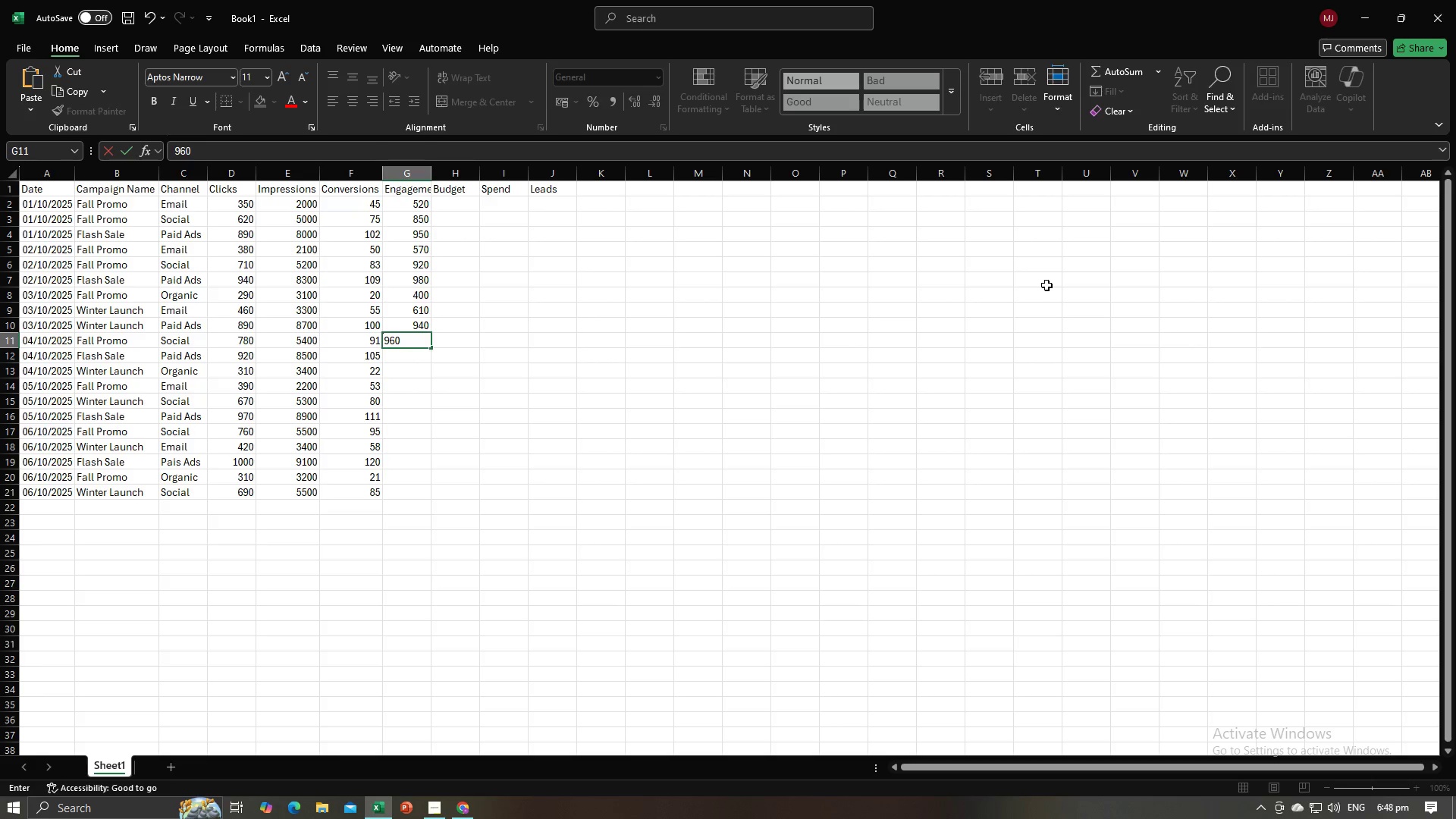 
key(NumpadEnter)
 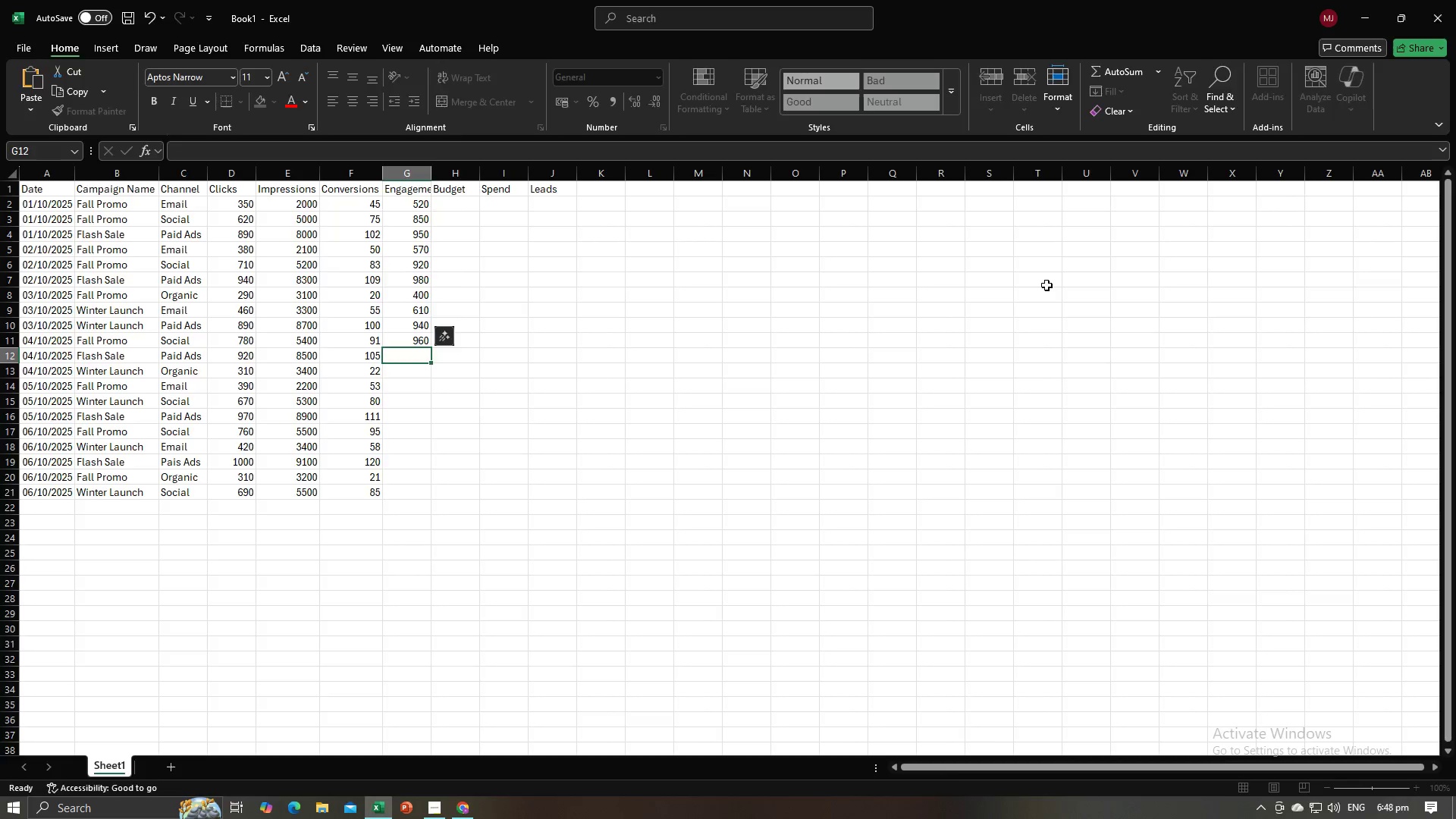 
key(Alt+AltLeft)
 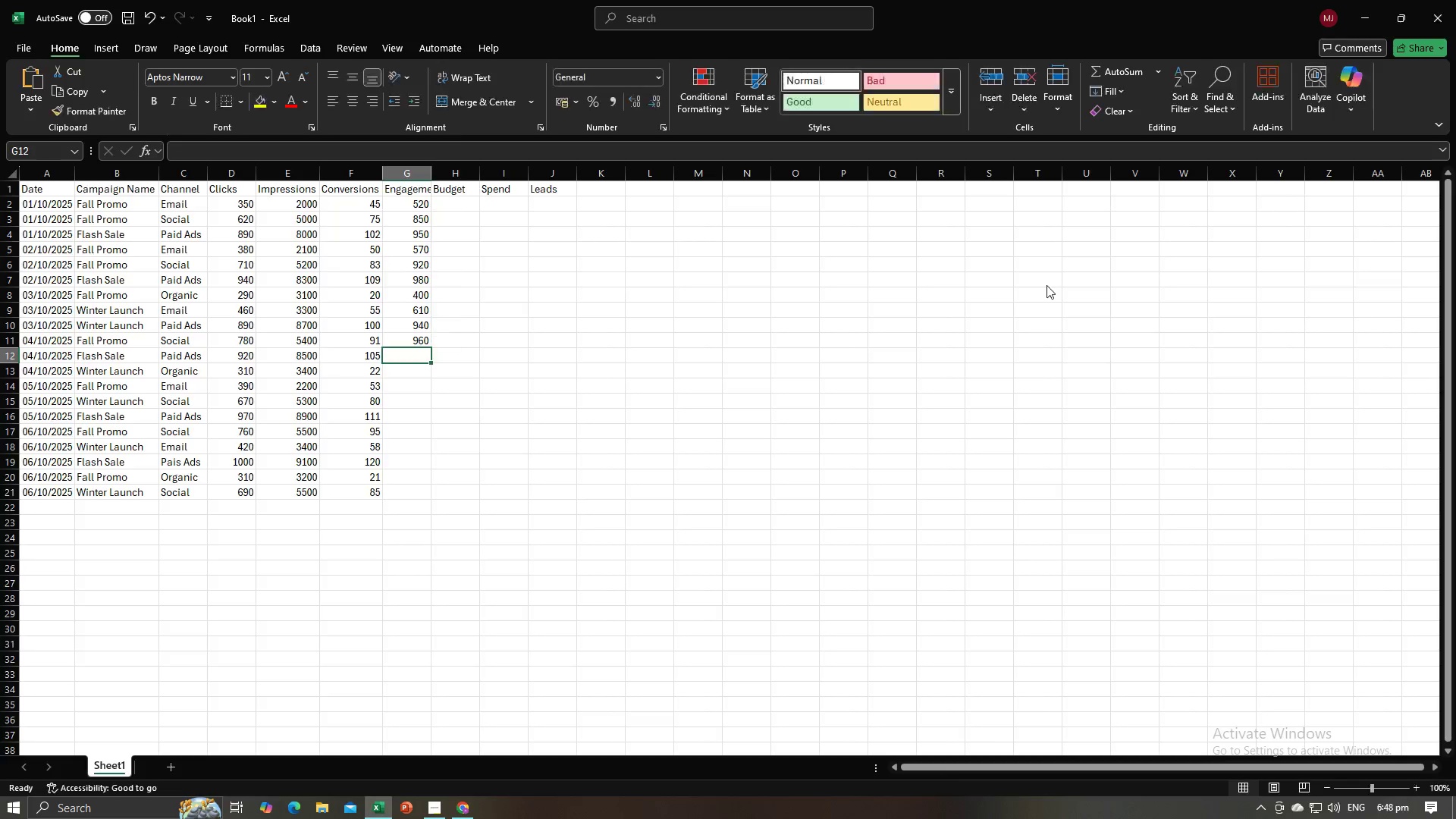 
key(Alt+Tab)
 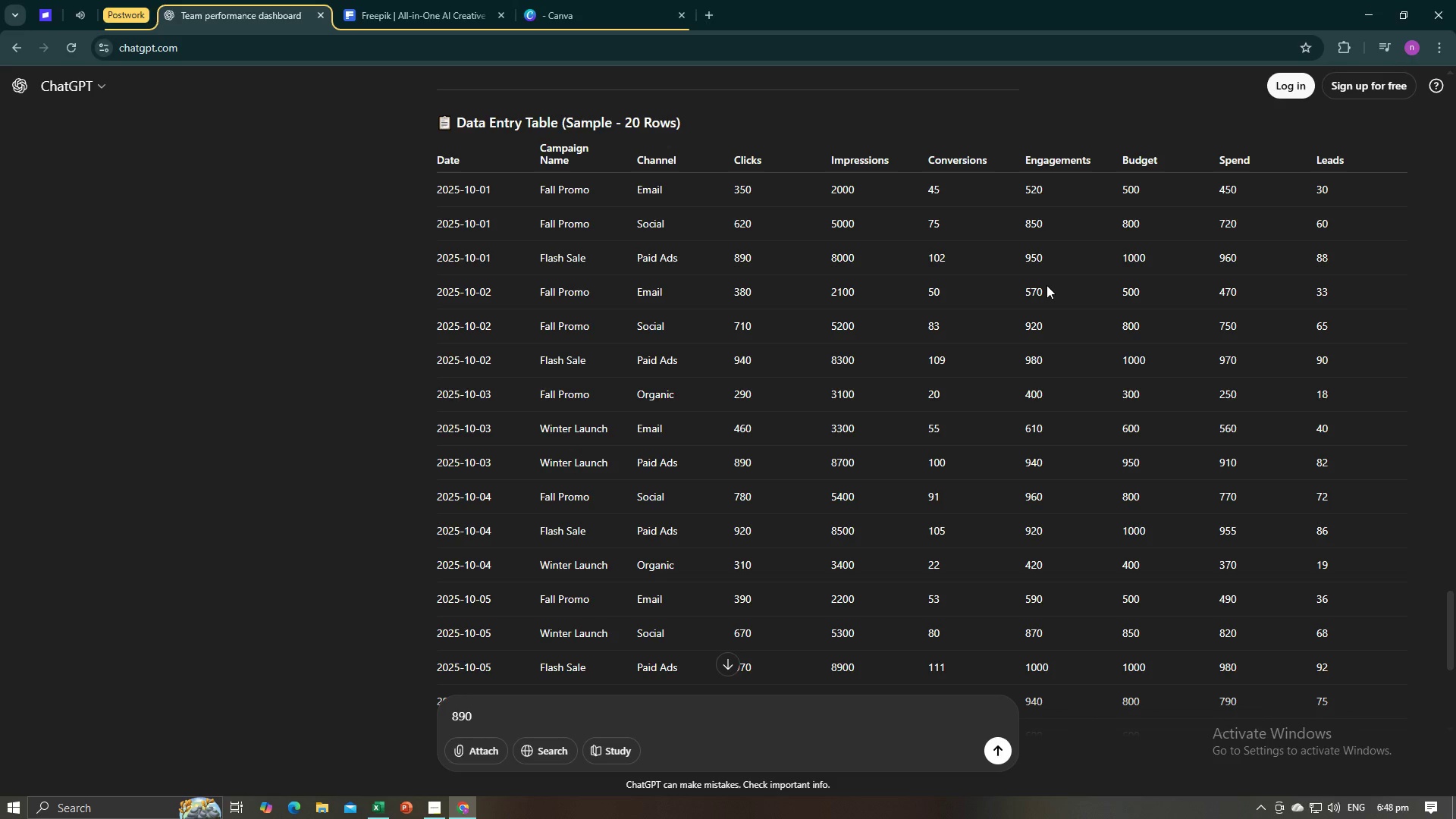 
key(Alt+AltLeft)
 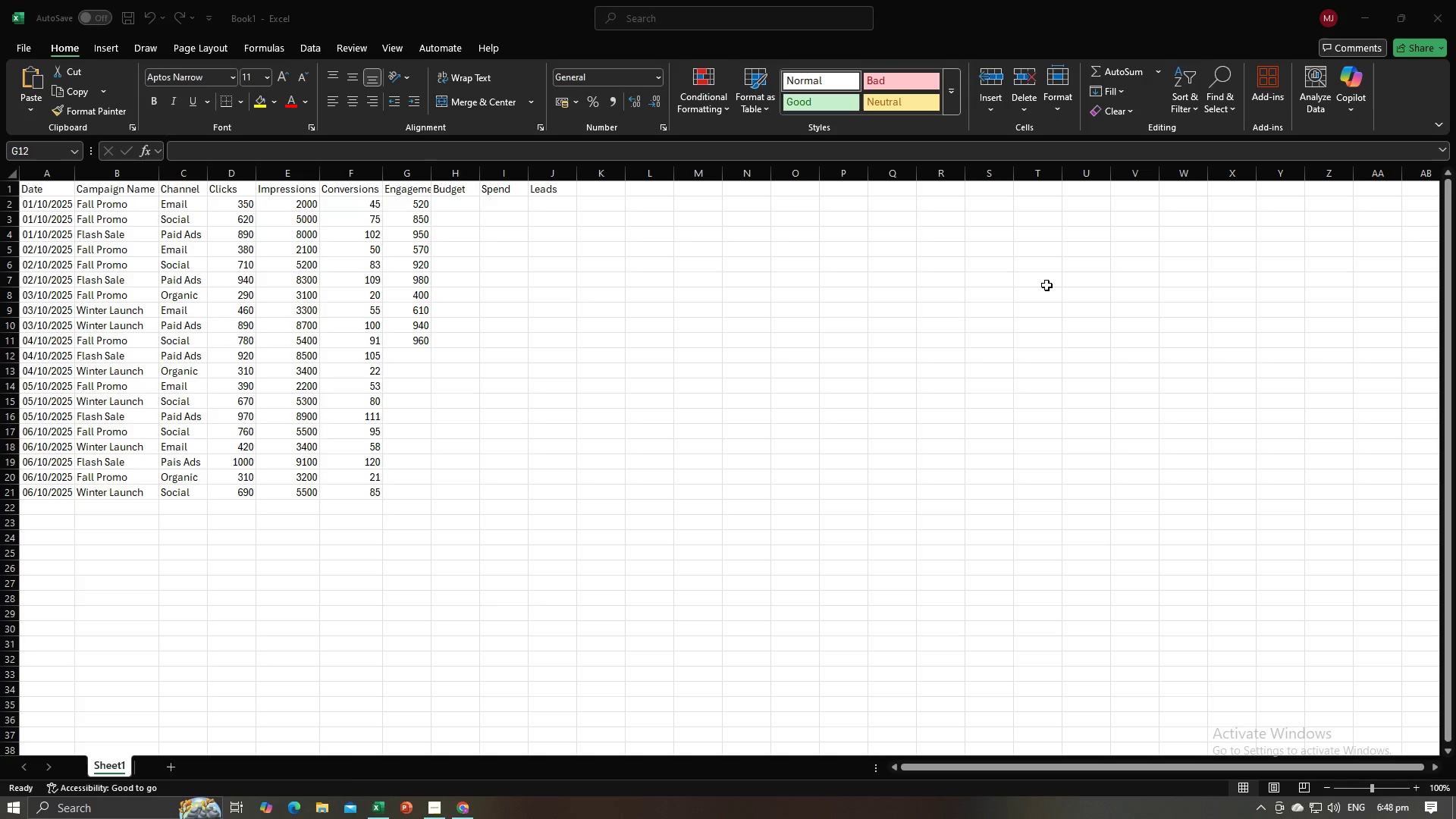 
key(Alt+Tab)
 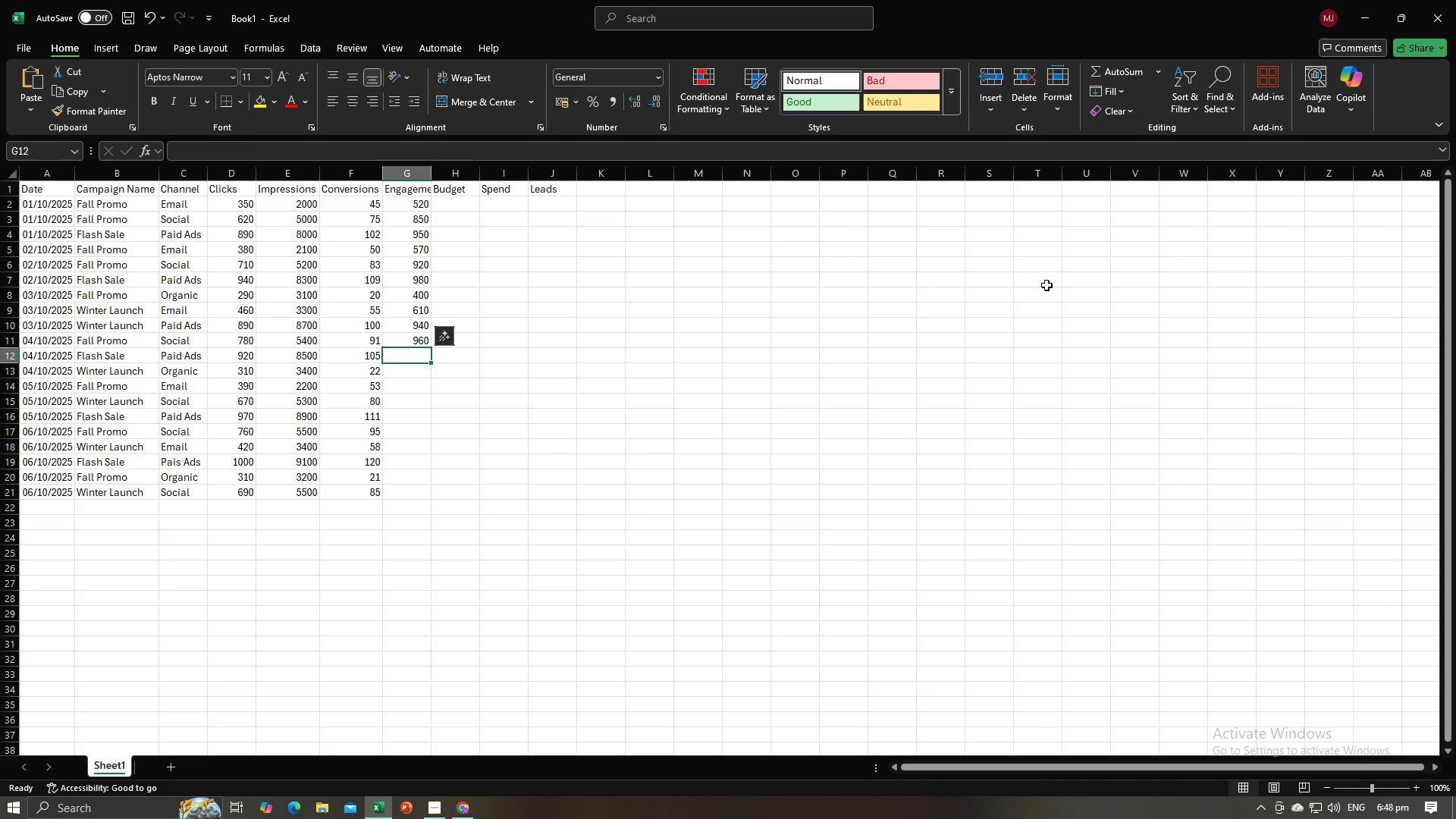 
key(Numpad9)
 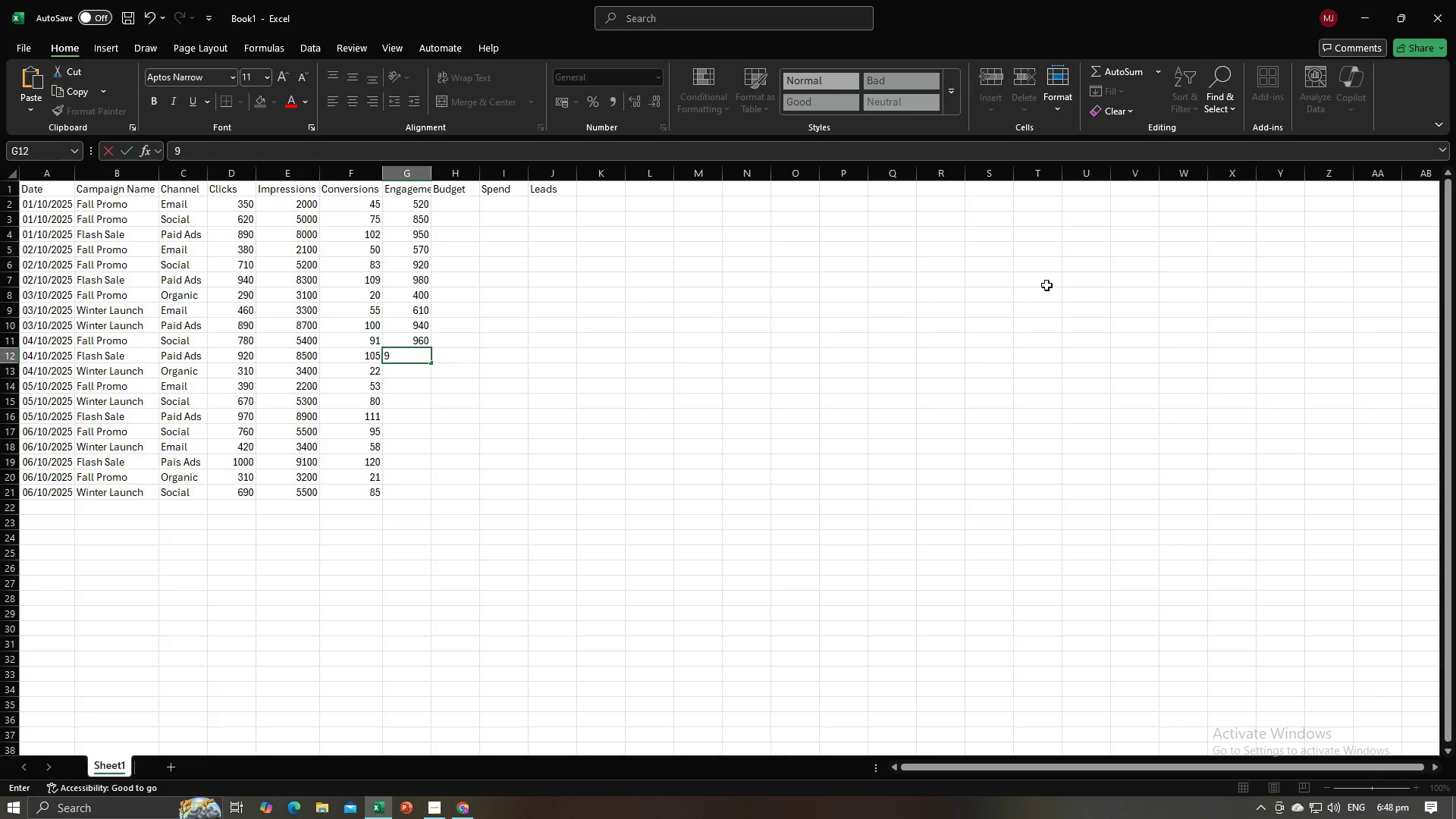 
key(Numpad2)
 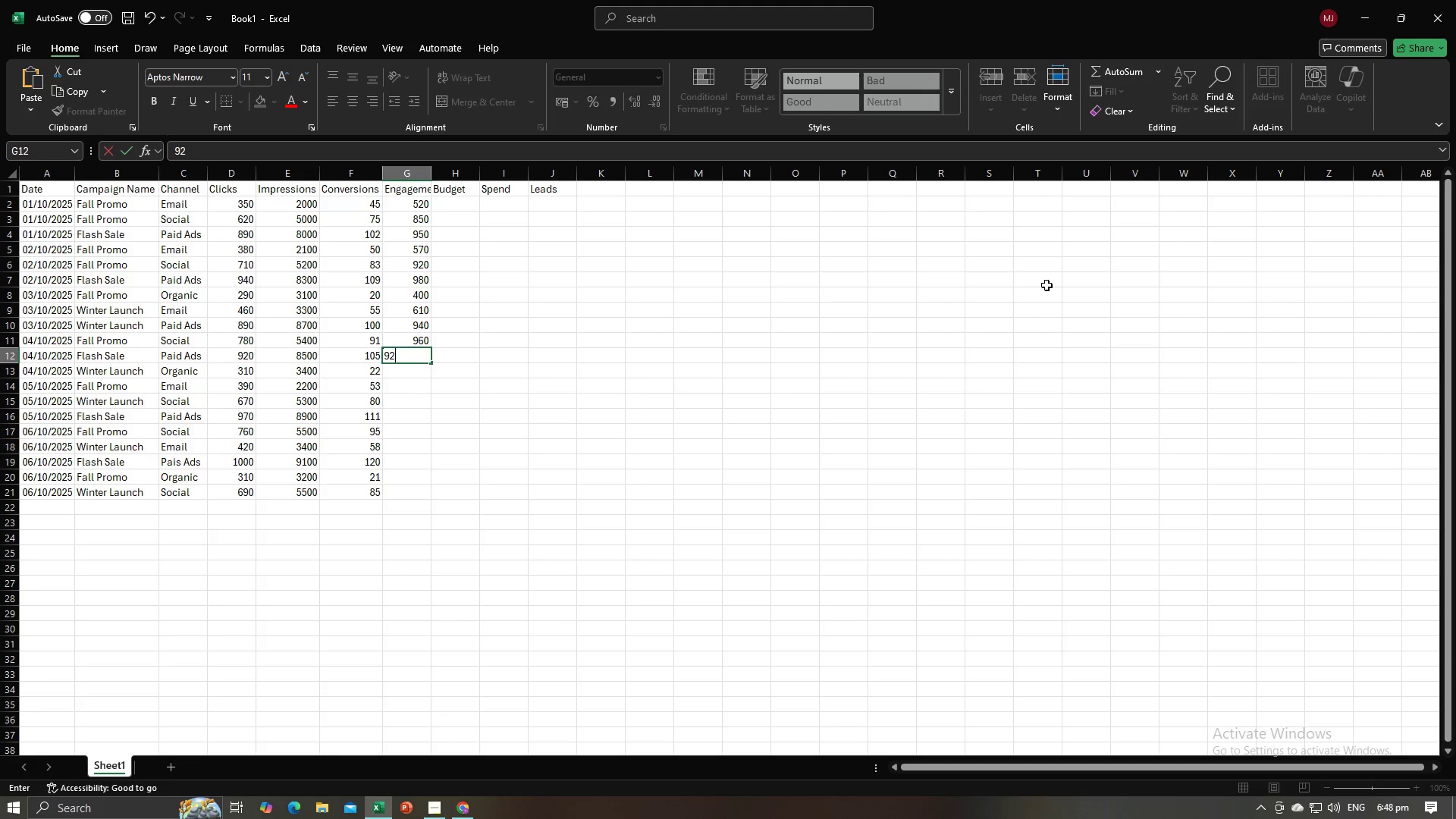 
key(Numpad0)
 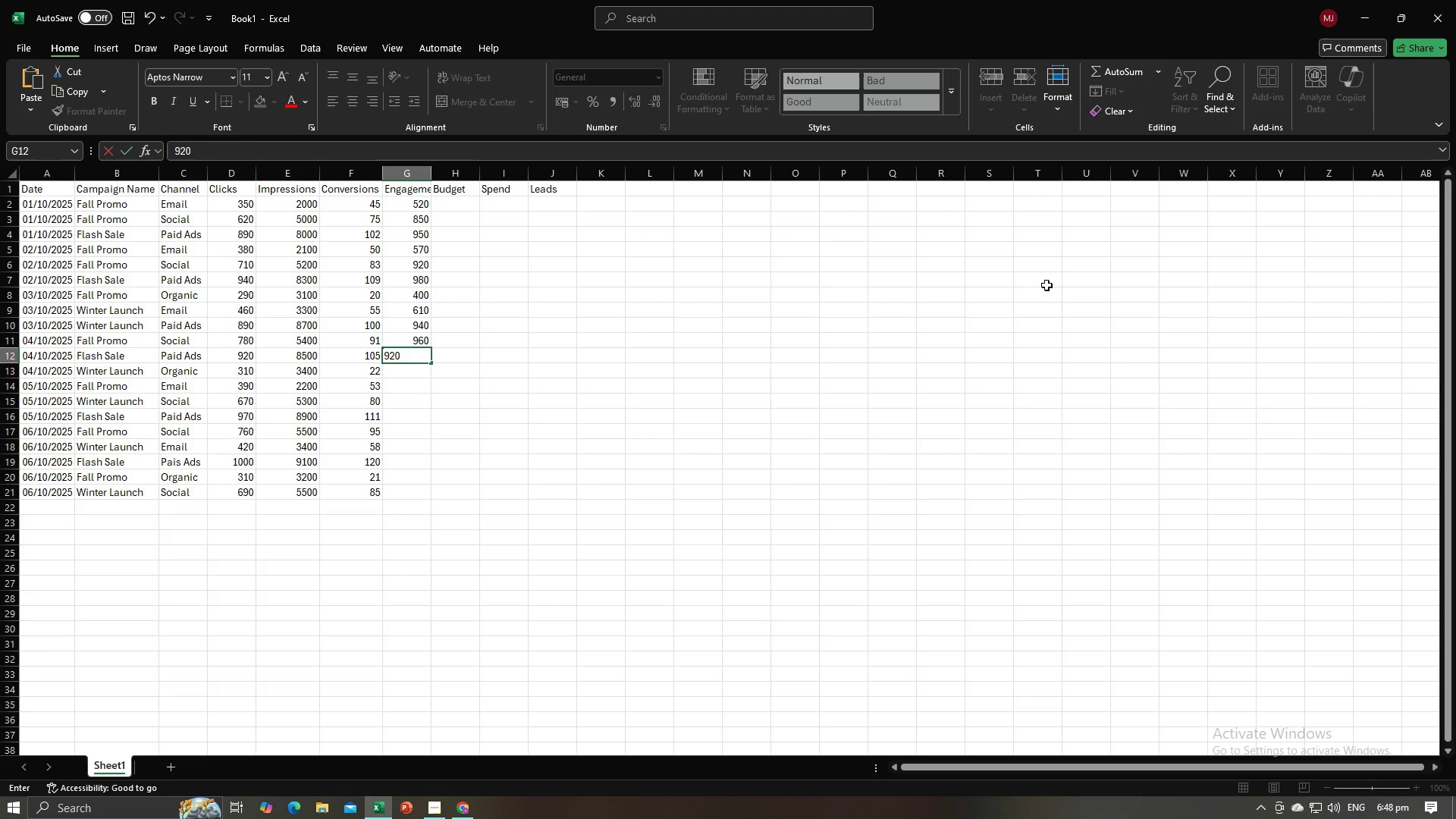 
key(NumpadEnter)
 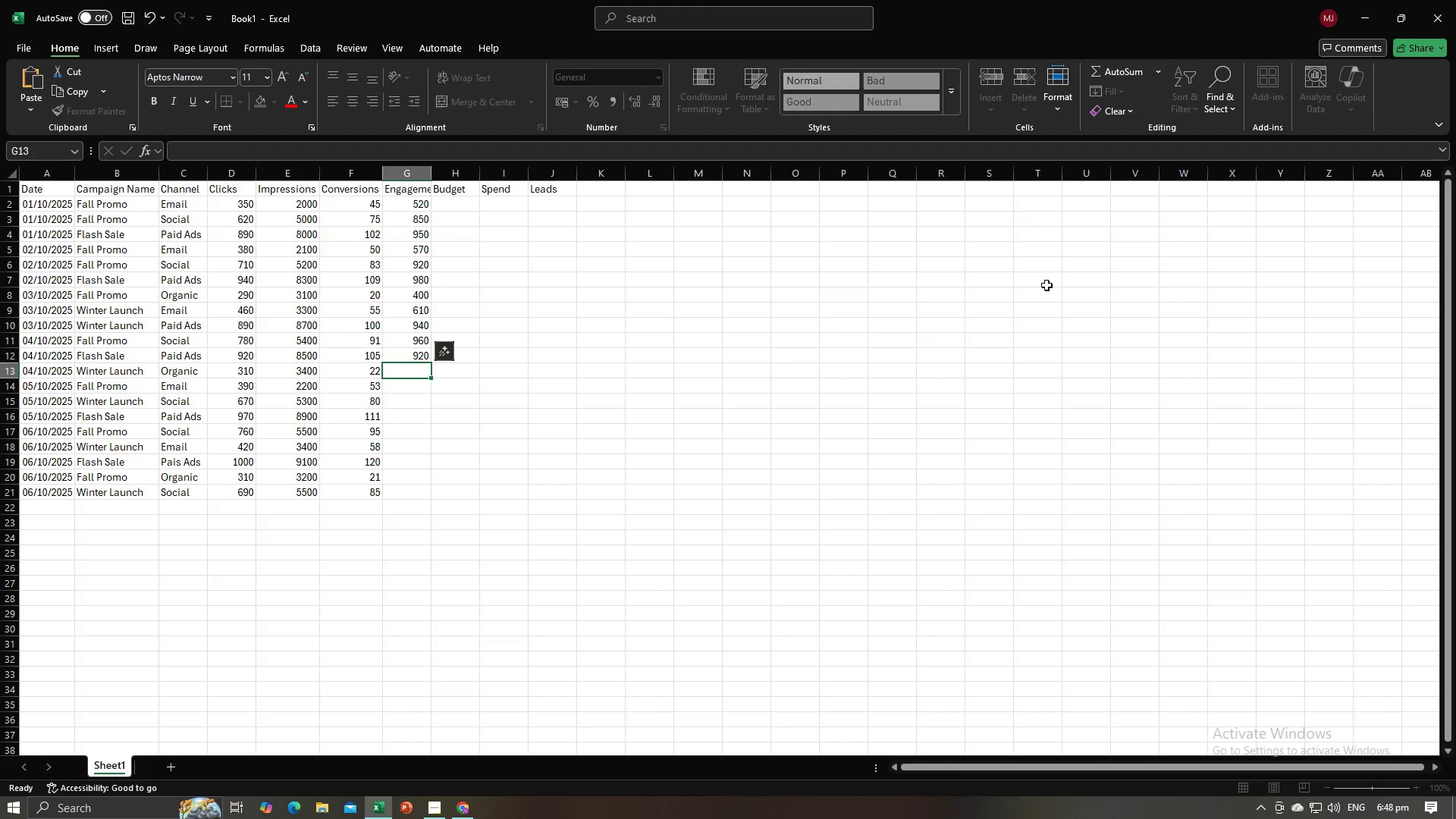 
key(Alt+AltLeft)
 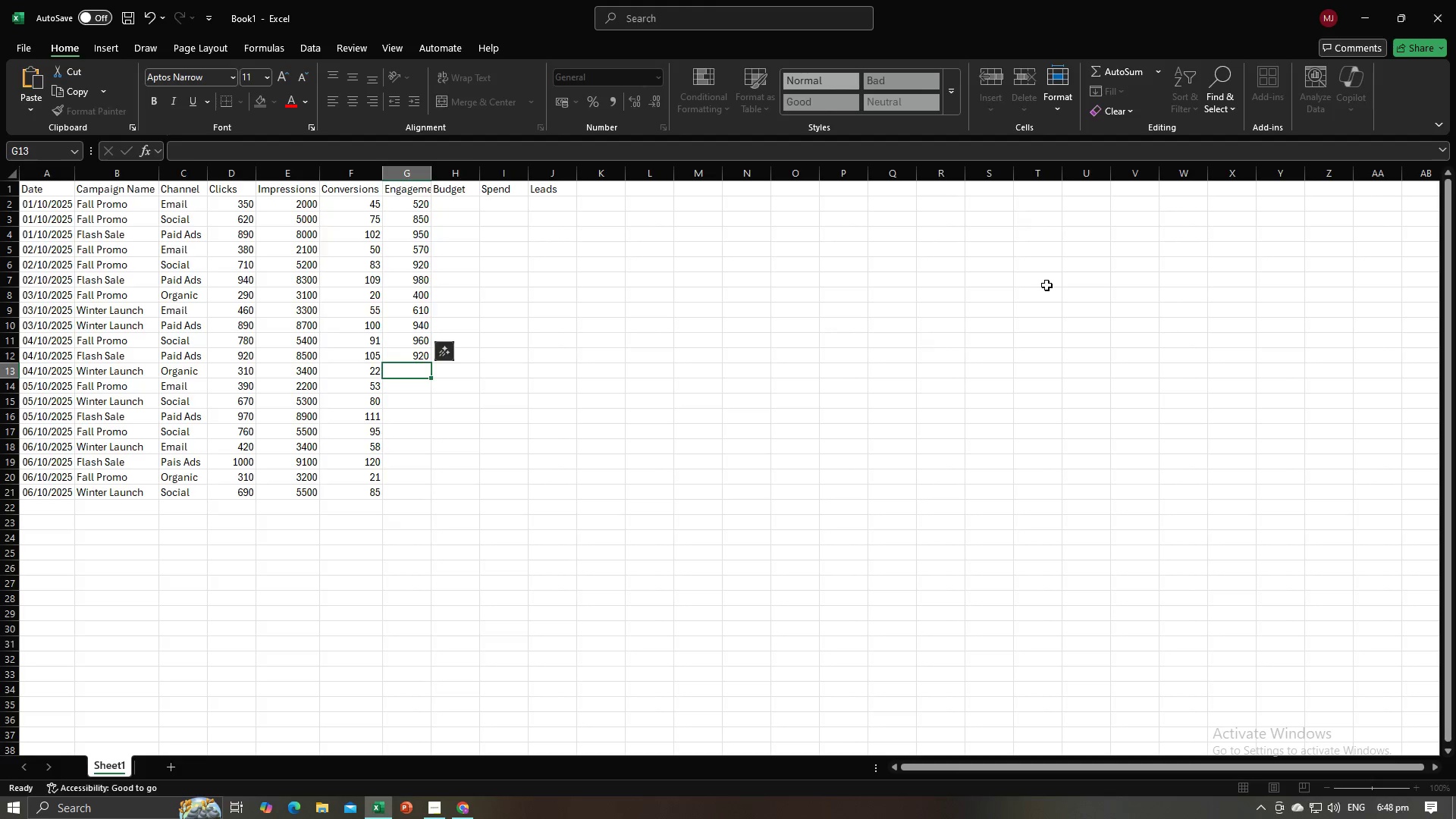 
key(Alt+Tab)
 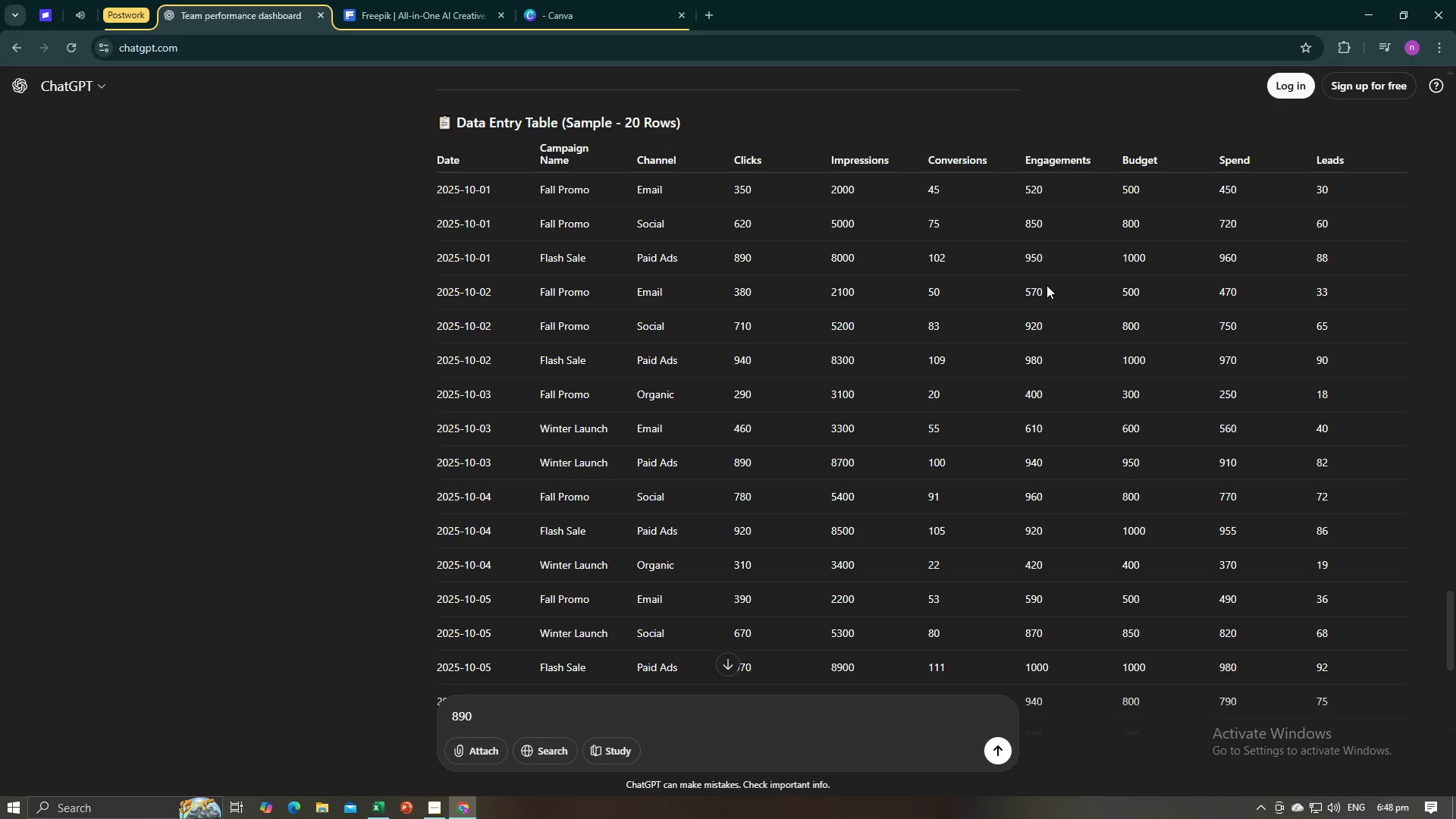 
key(Alt+AltLeft)
 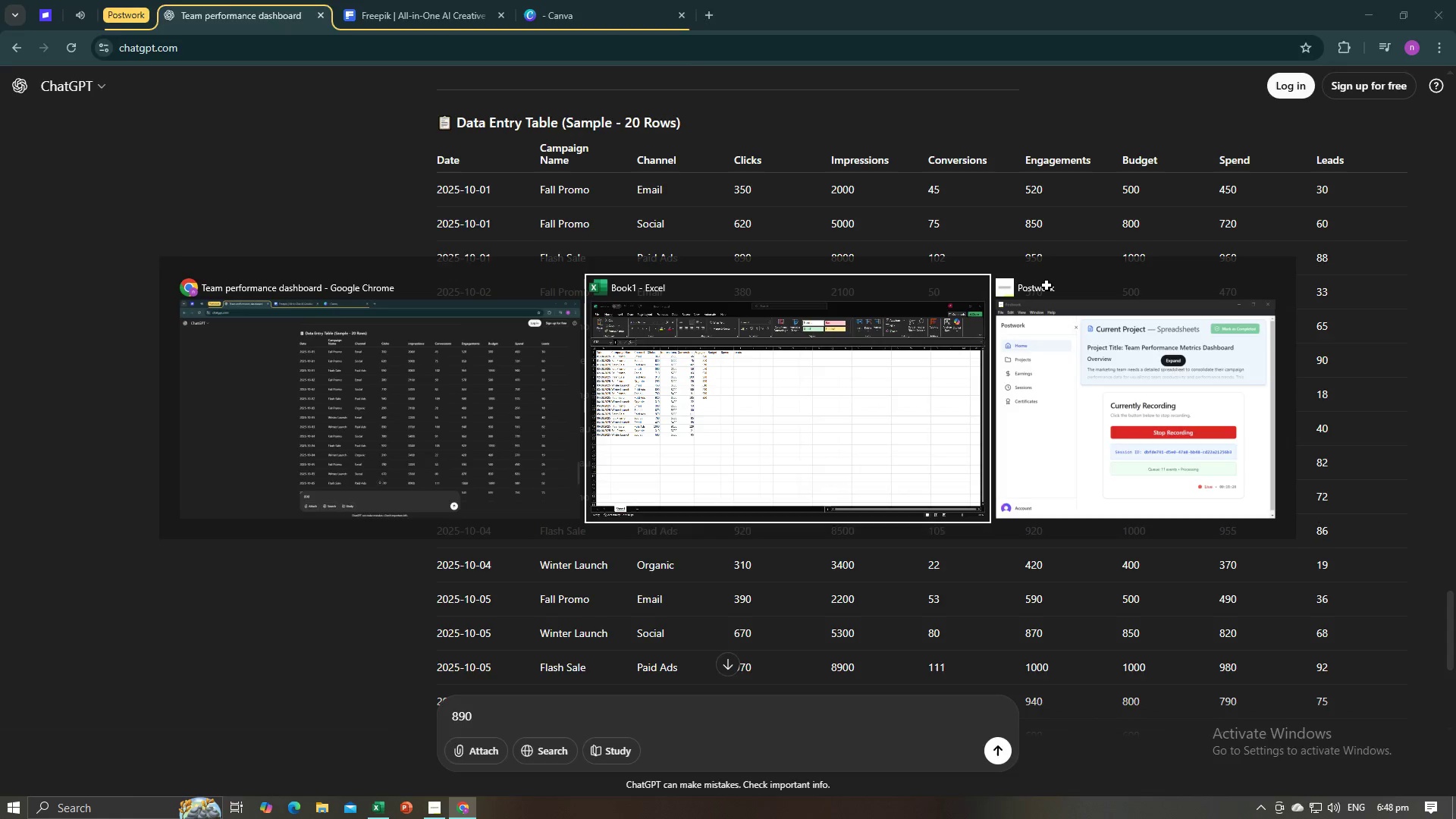 
key(Alt+Tab)
 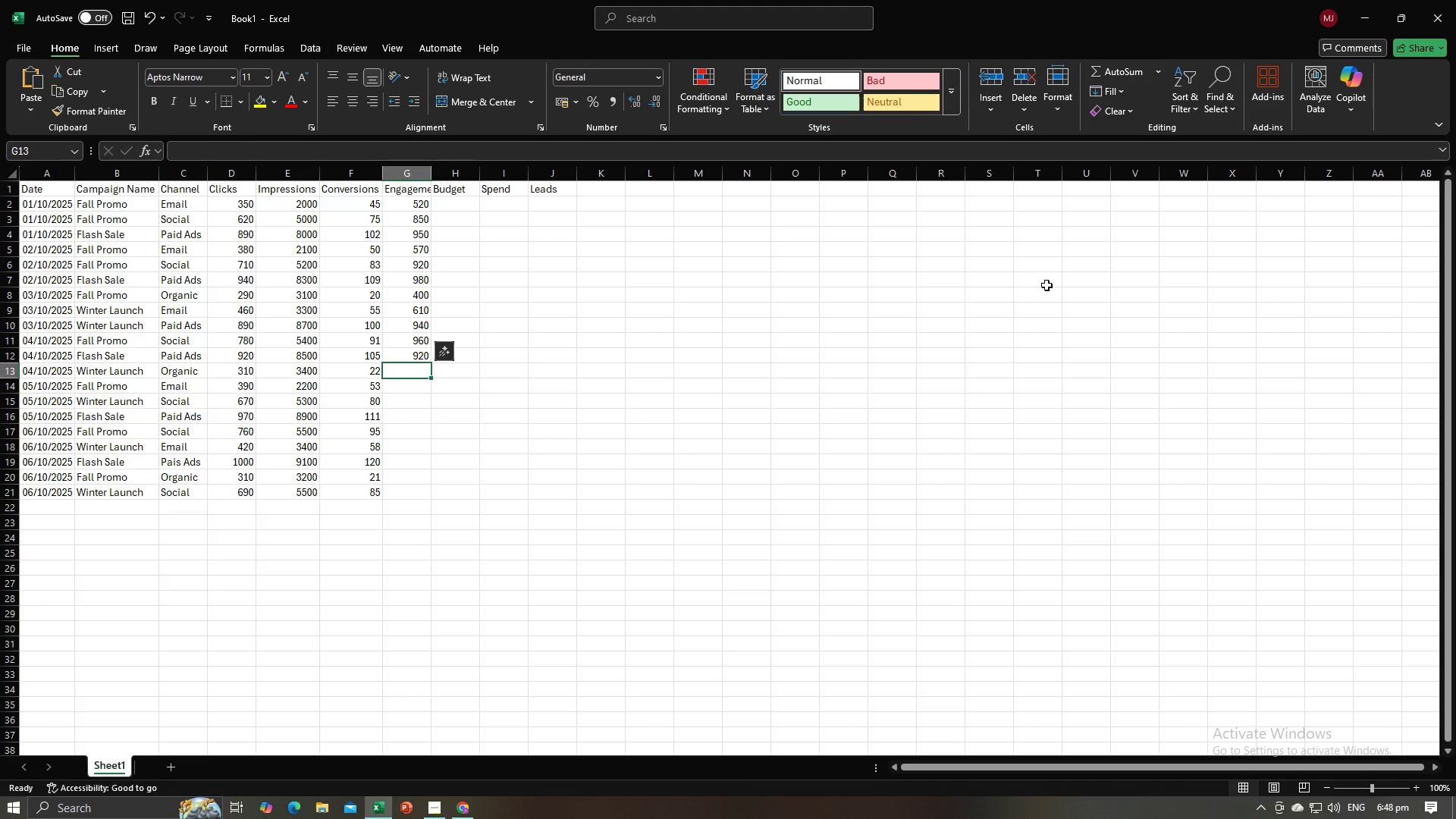 
key(Numpad4)
 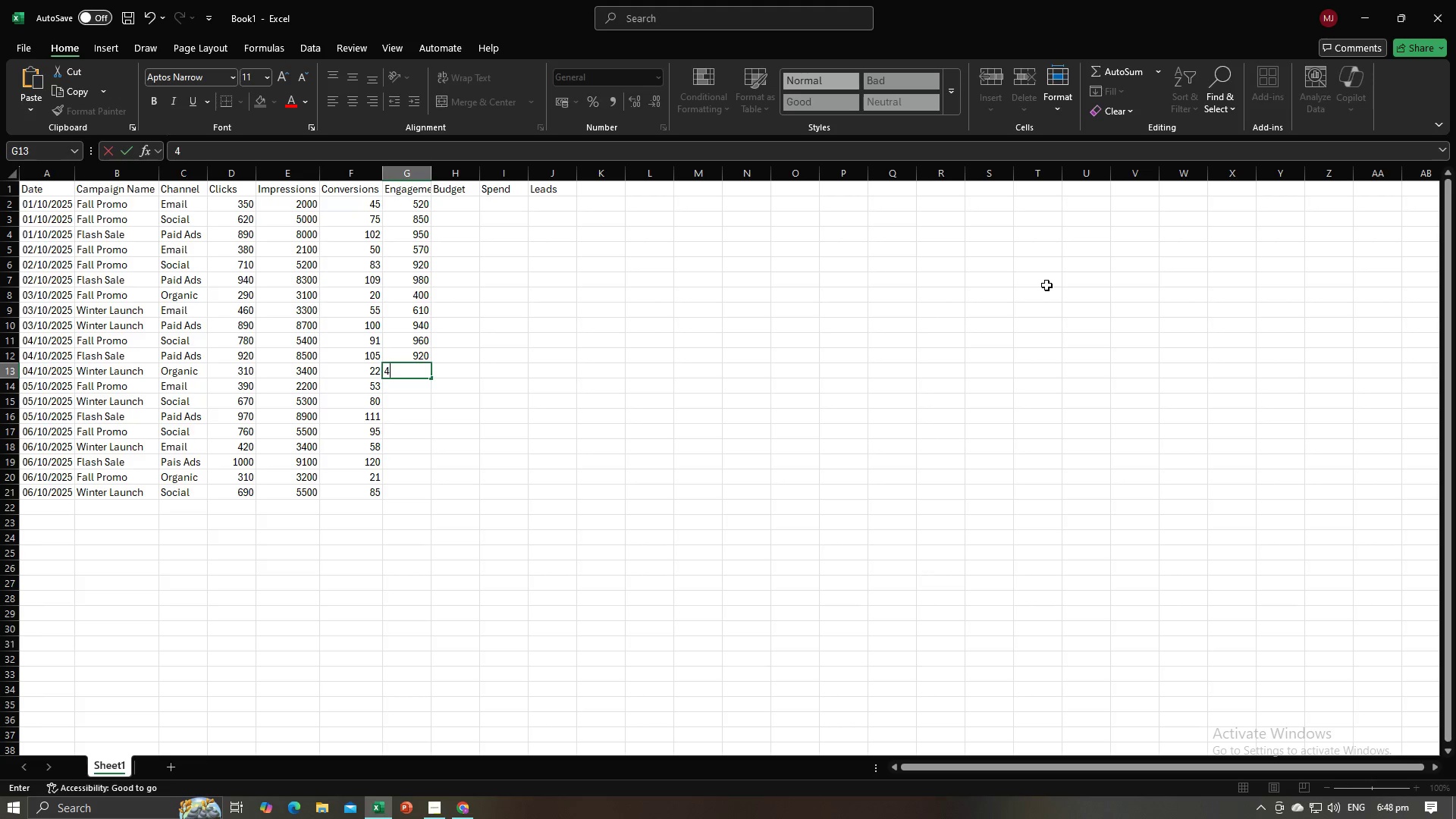 
key(Numpad2)
 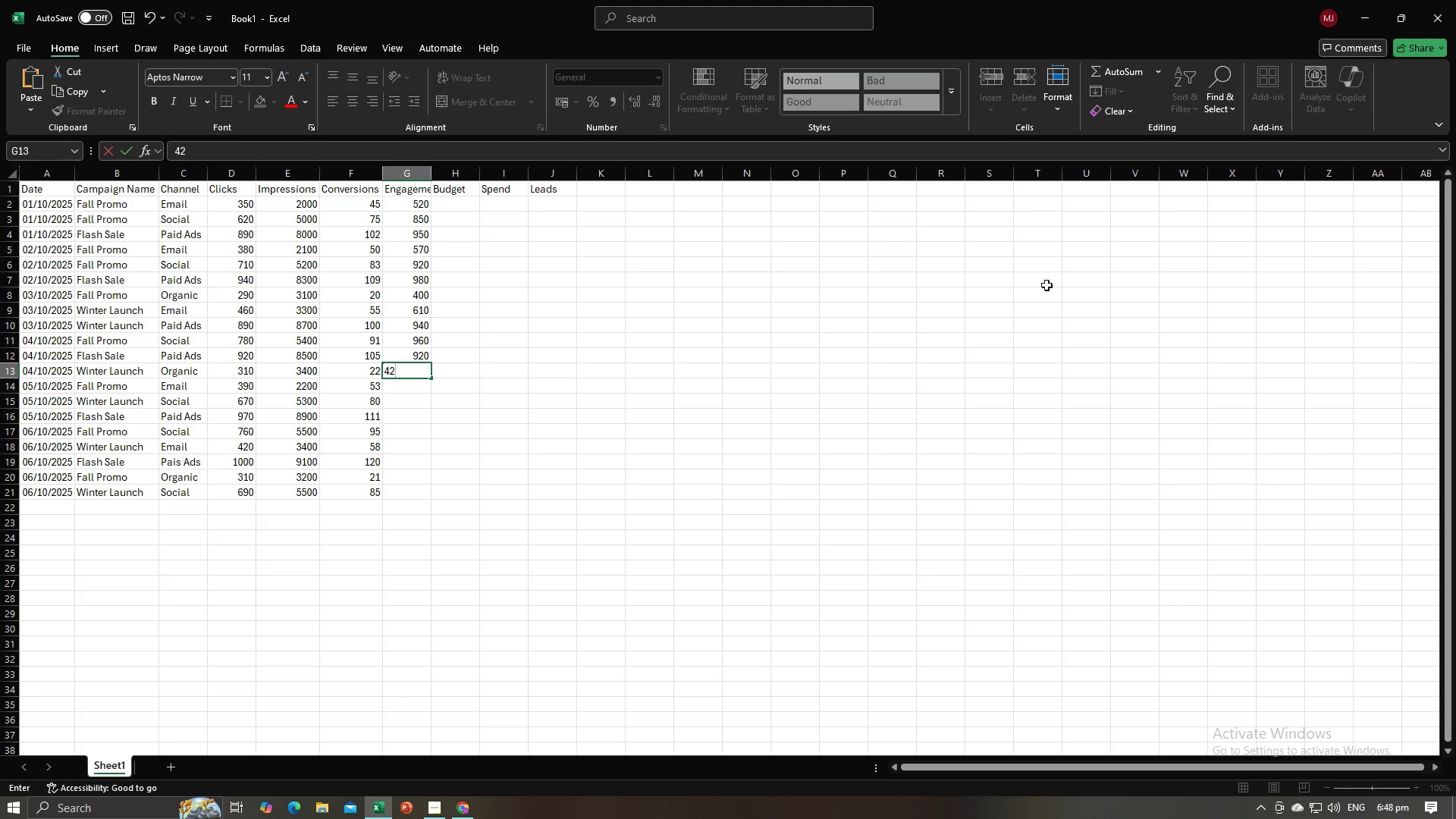 
key(Numpad0)
 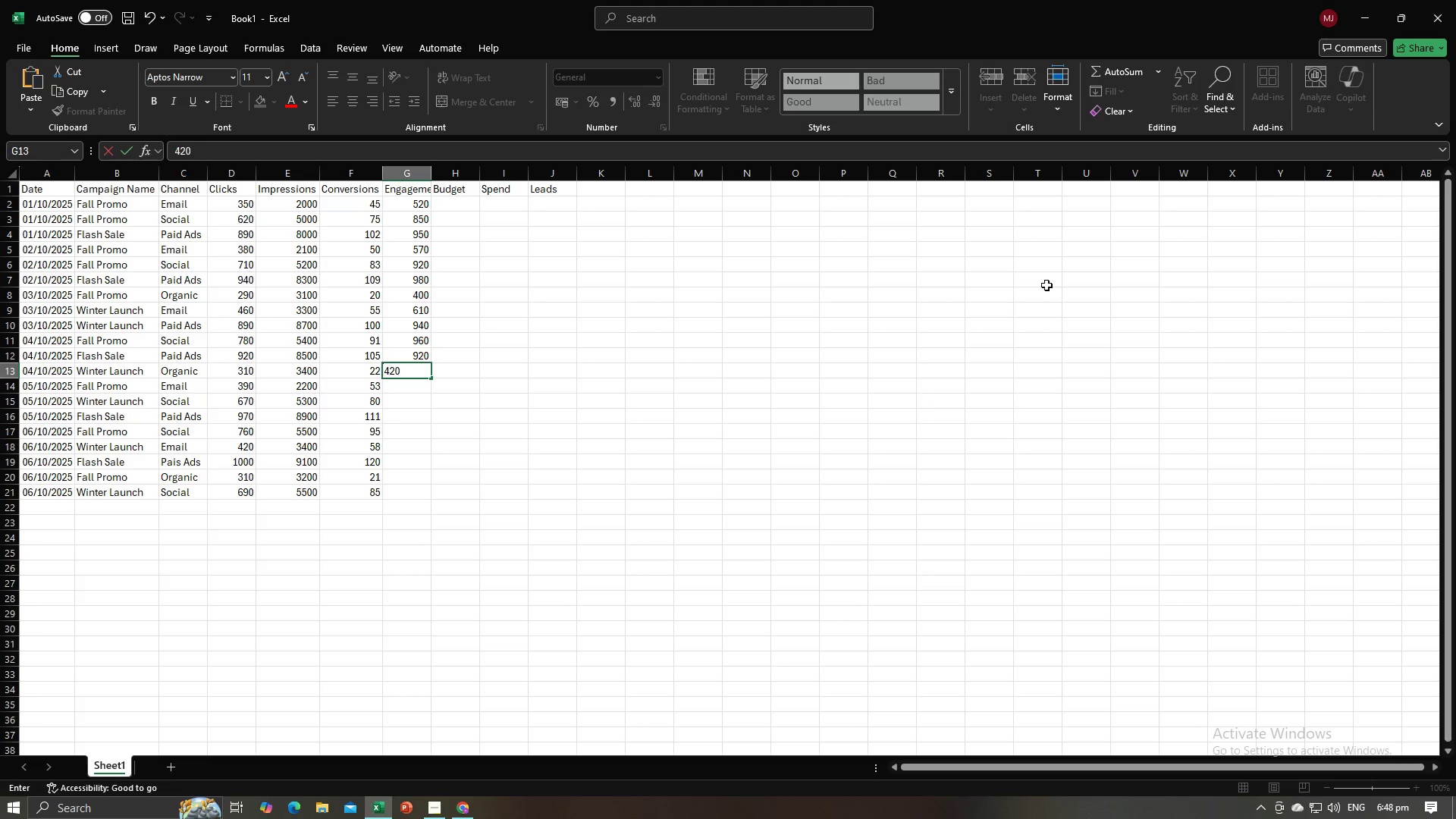 
key(NumpadEnter)
 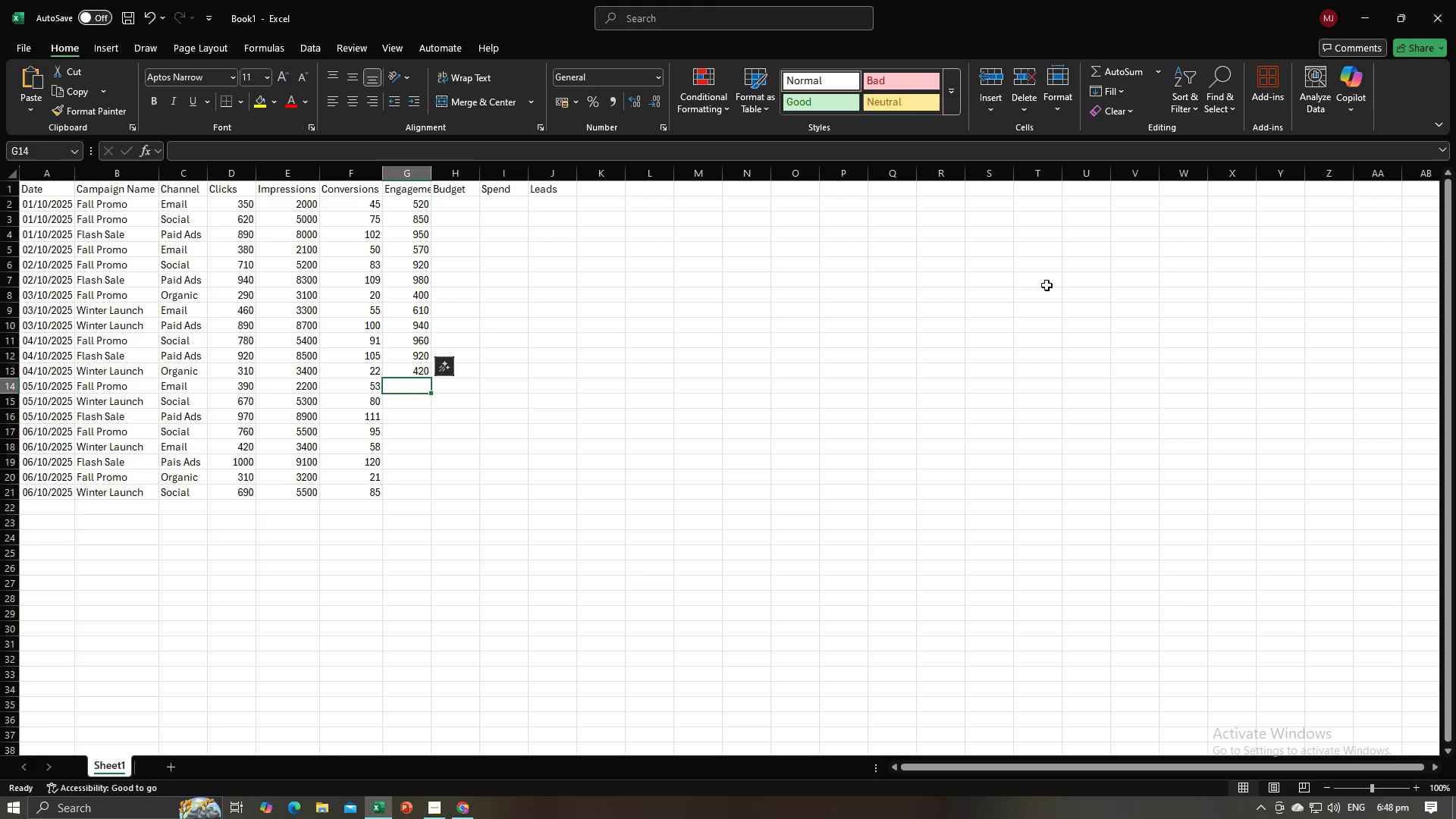 
key(Alt+AltLeft)
 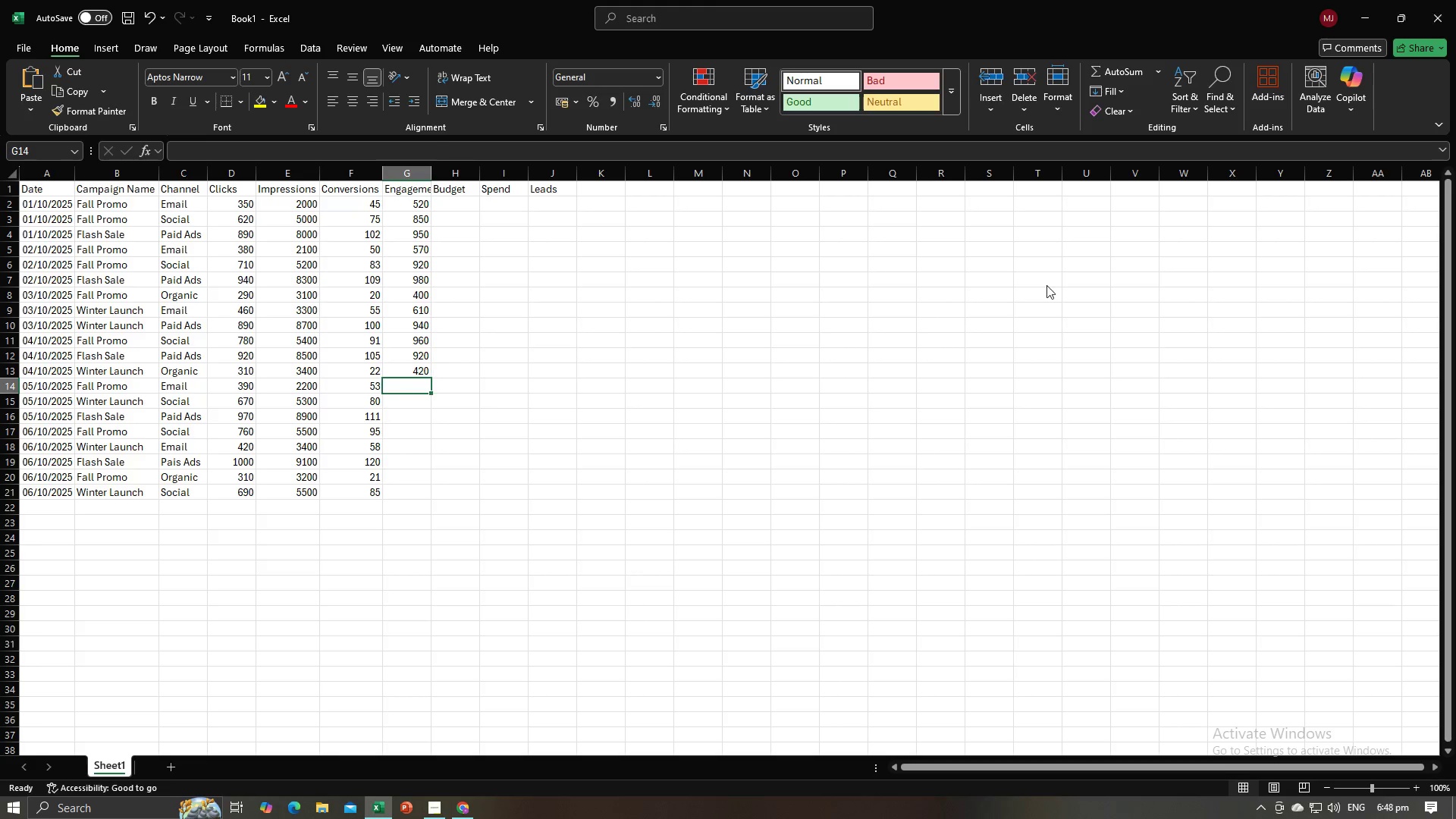 
key(Alt+Tab)
 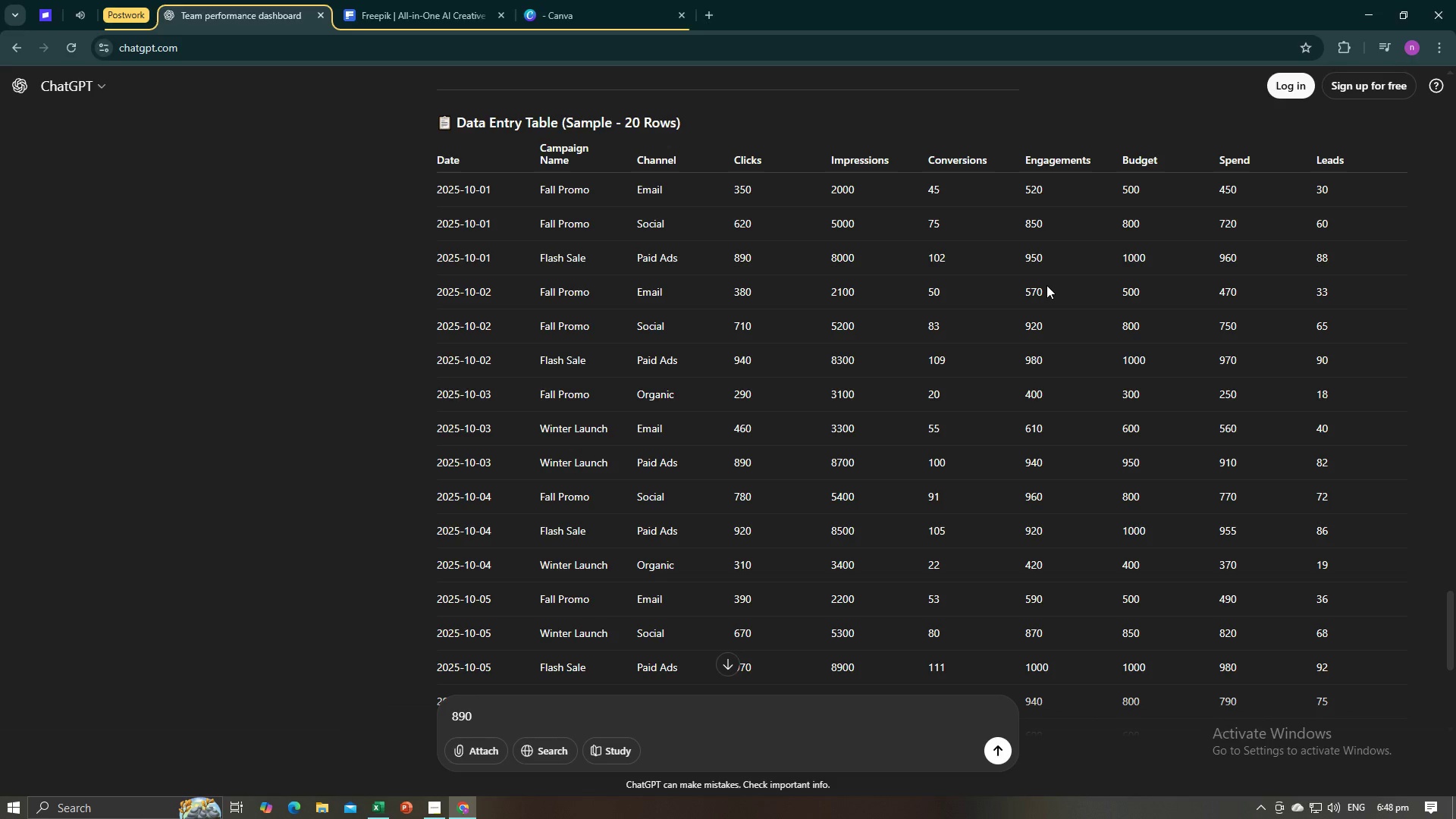 
key(Alt+AltLeft)
 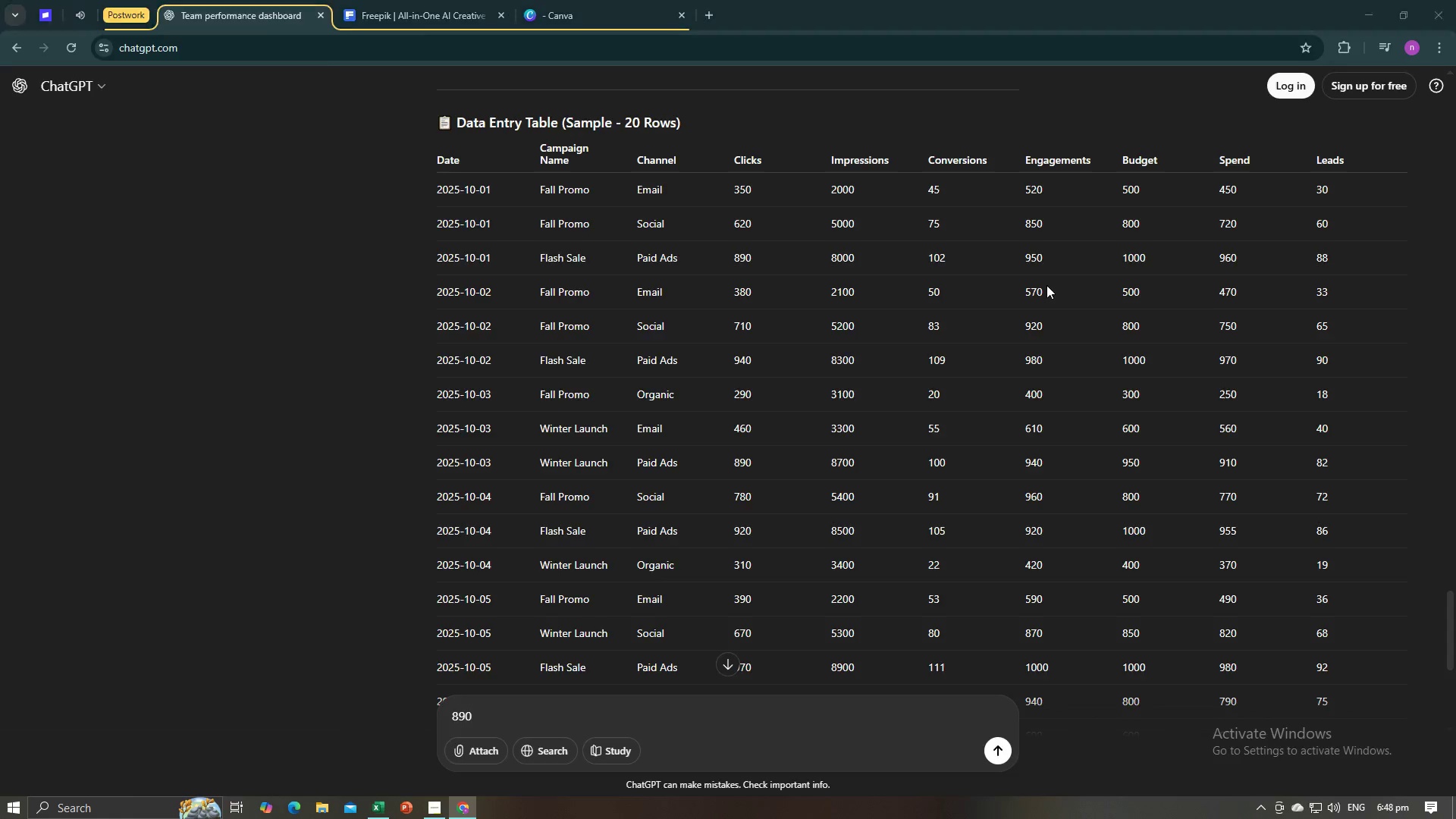 
key(Alt+Tab)
 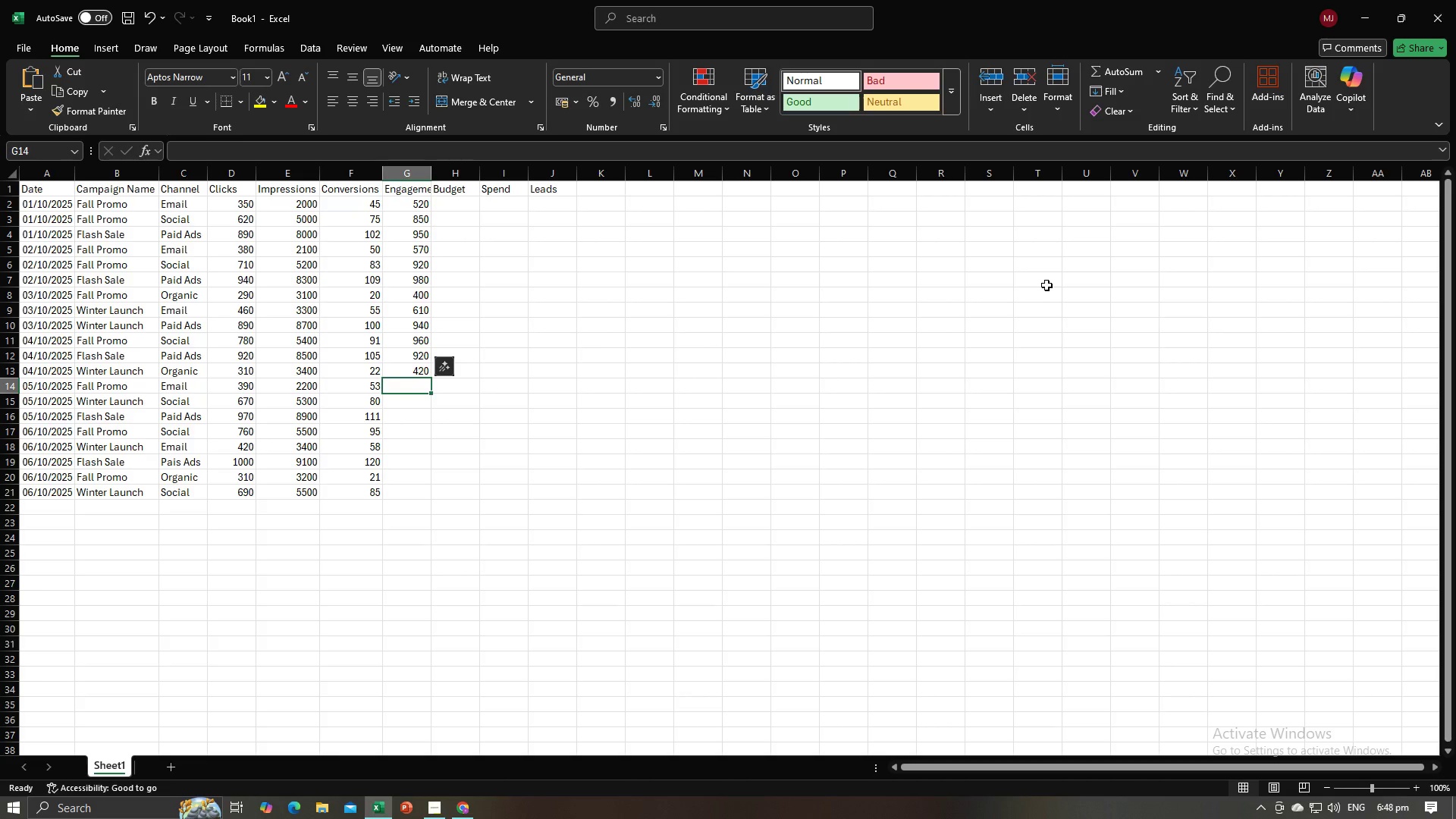 
key(Numpad5)
 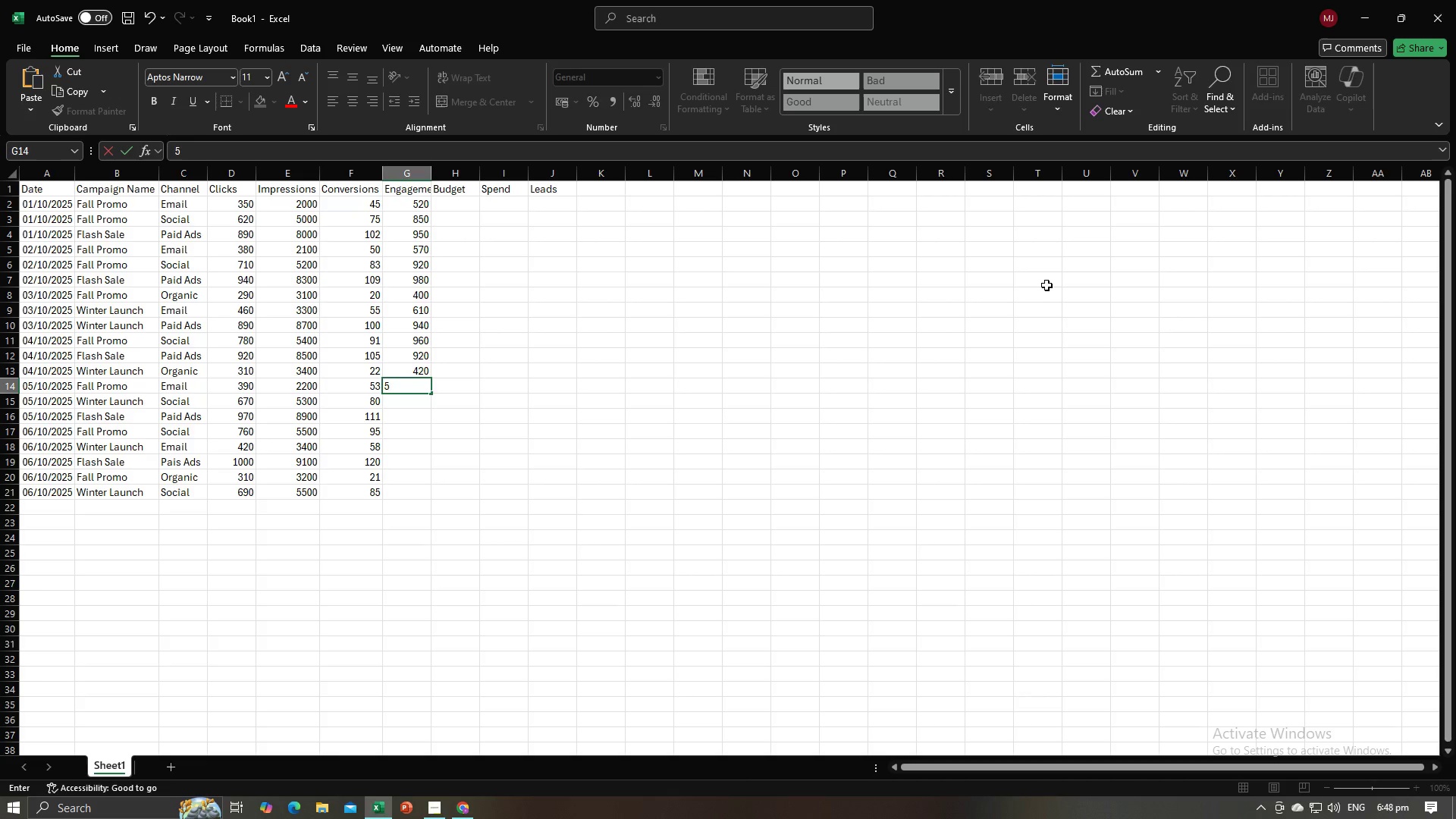 
key(Numpad9)
 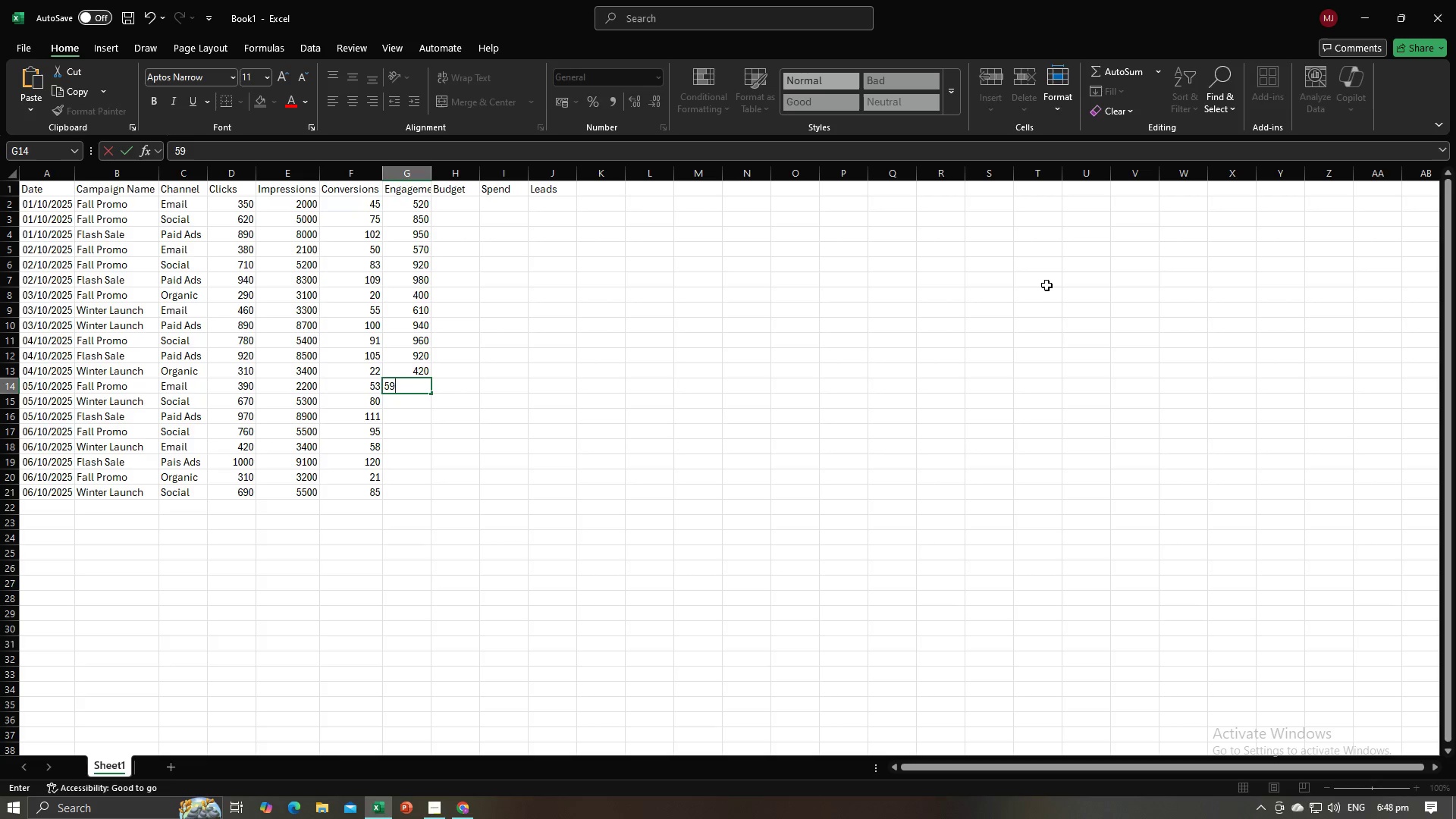 
key(Numpad0)
 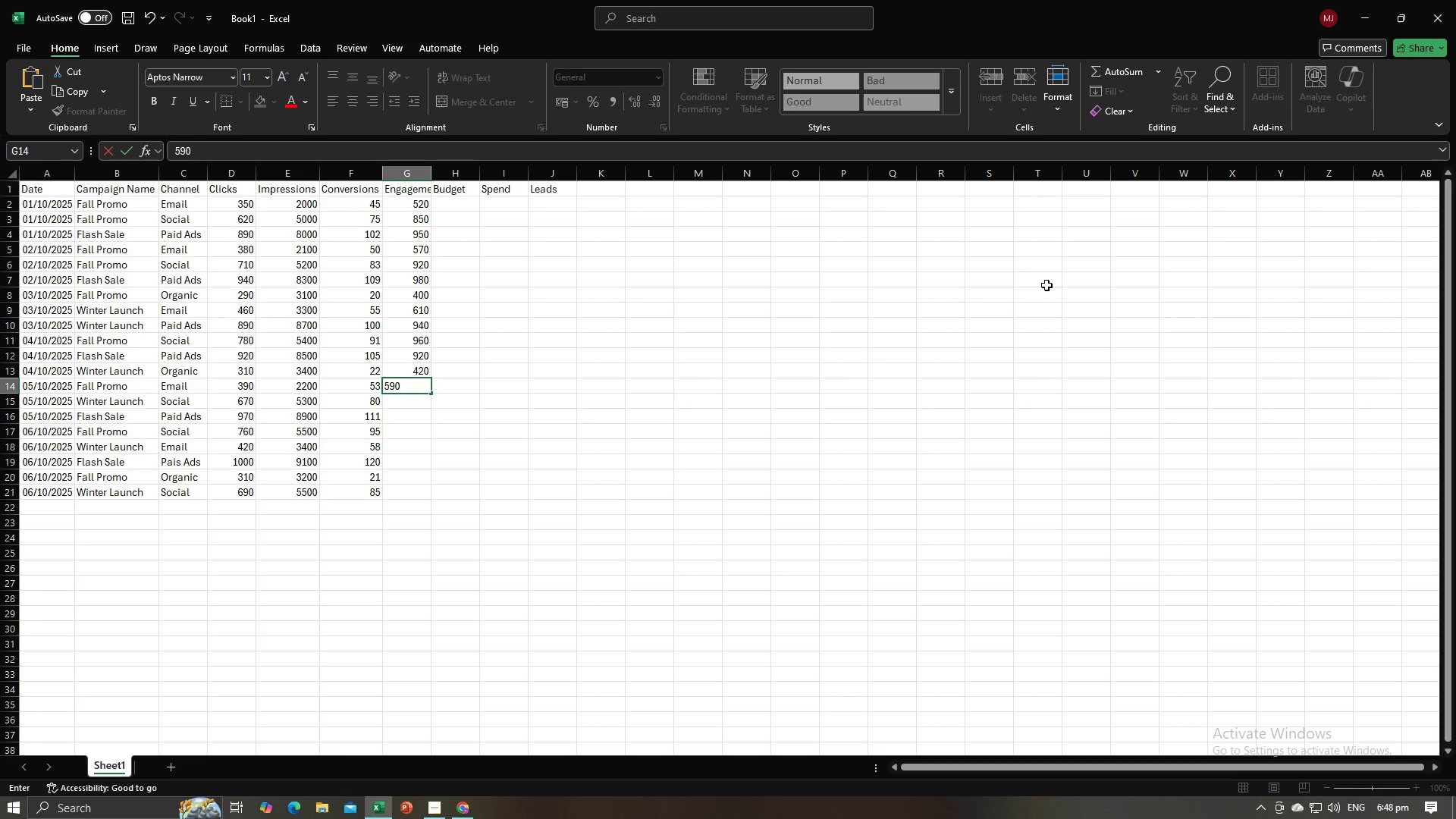 
key(NumpadEnter)
 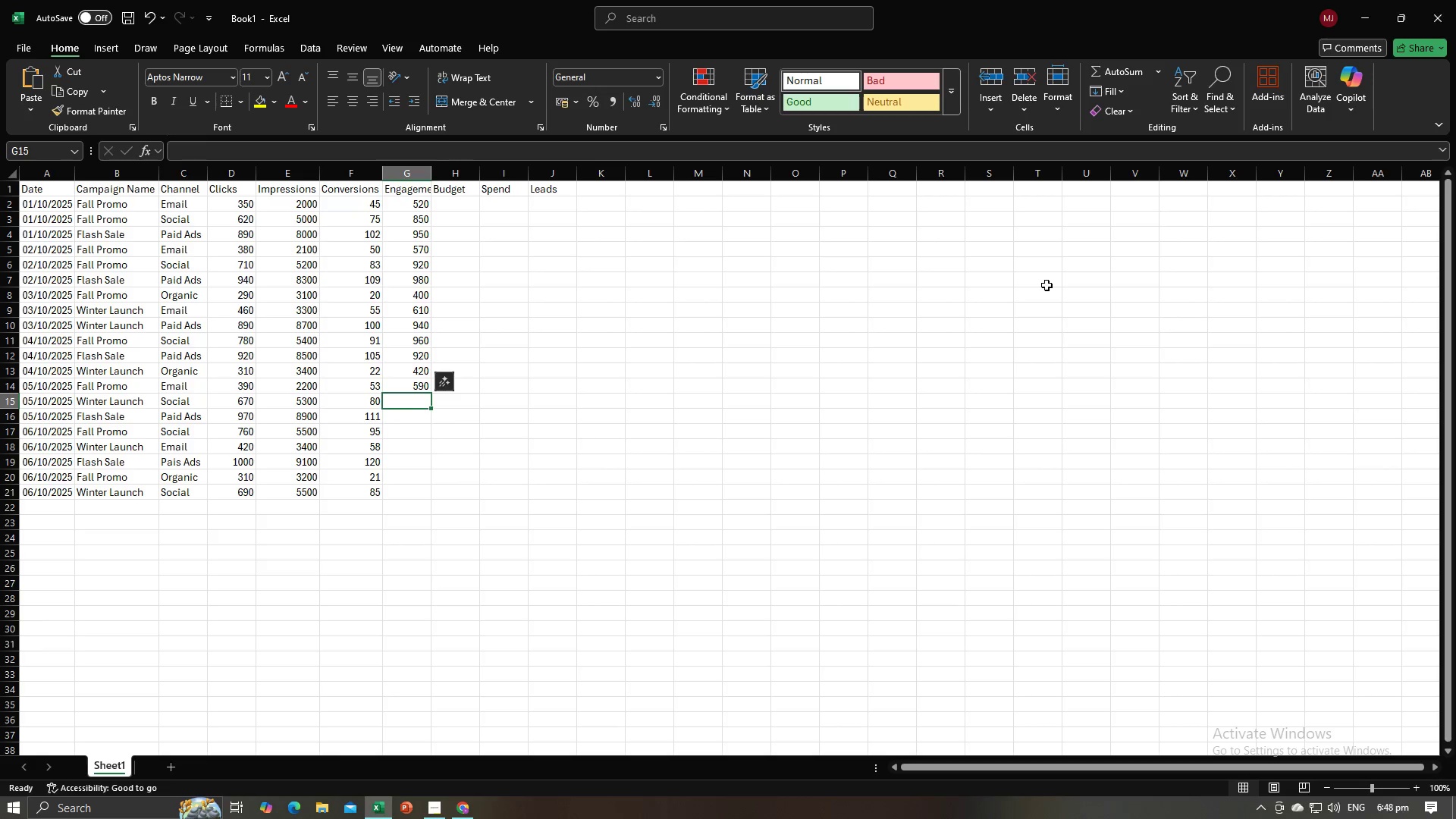 
key(Alt+AltLeft)
 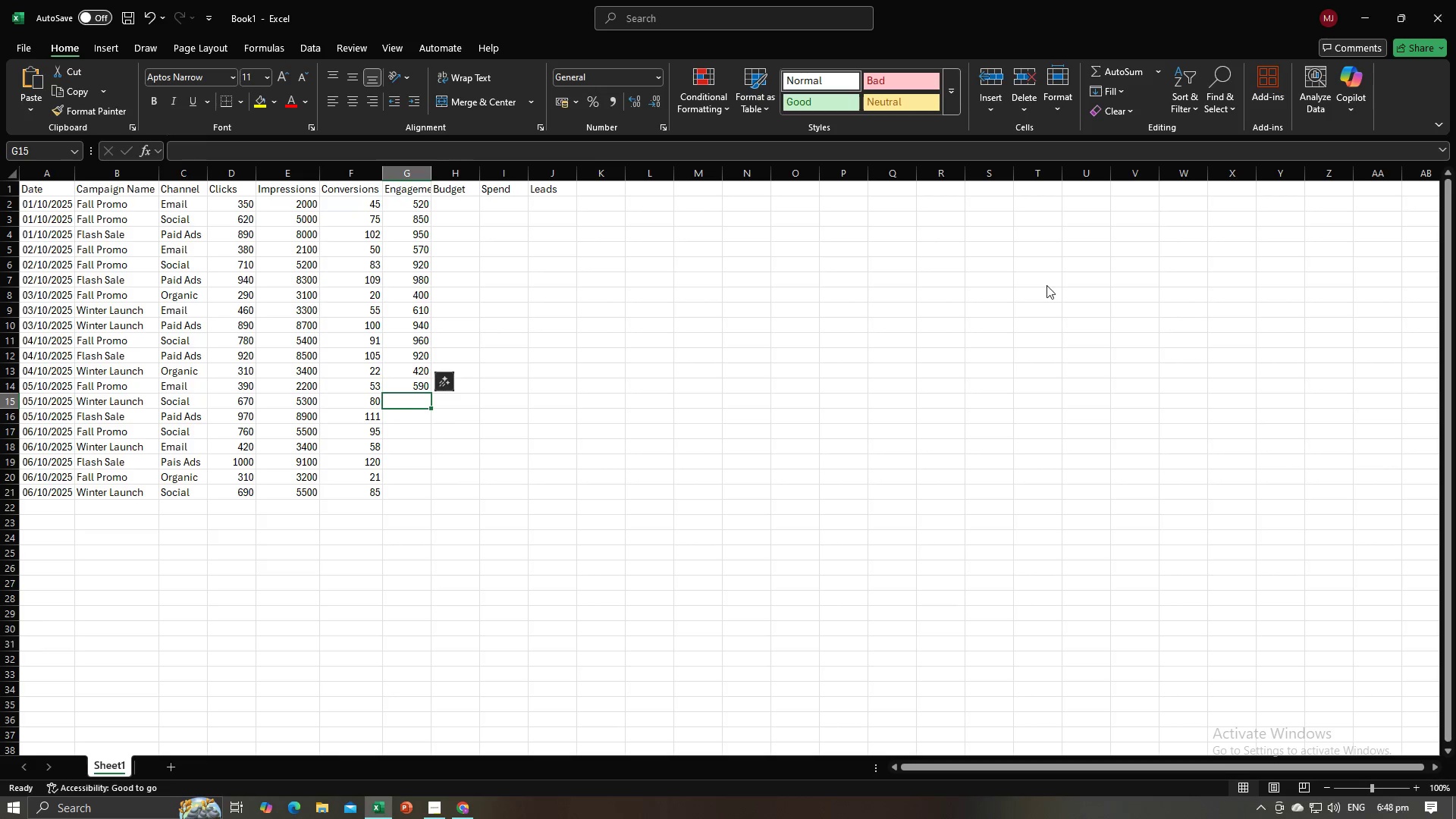 
key(Alt+Tab)
 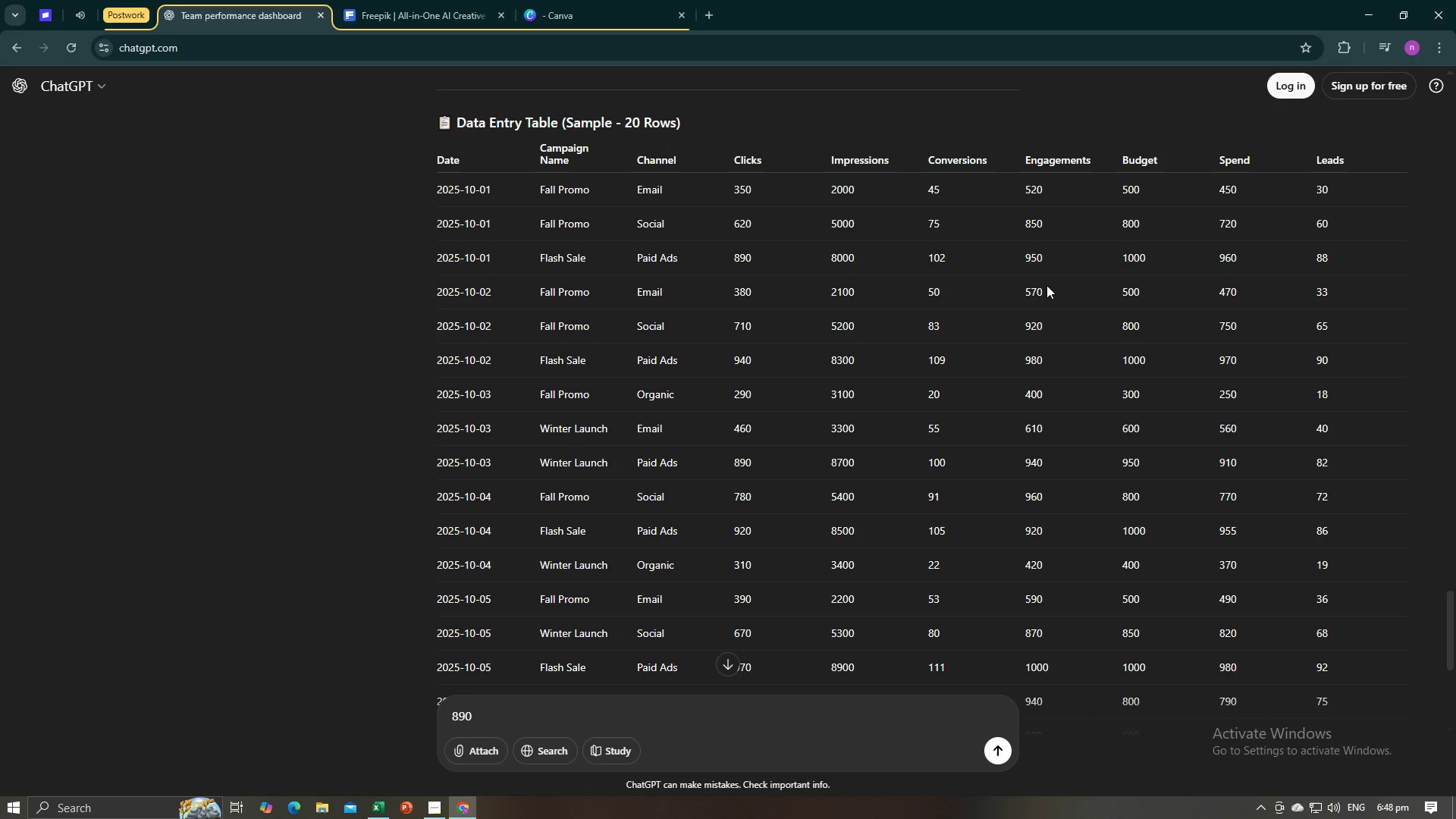 
key(Alt+AltLeft)
 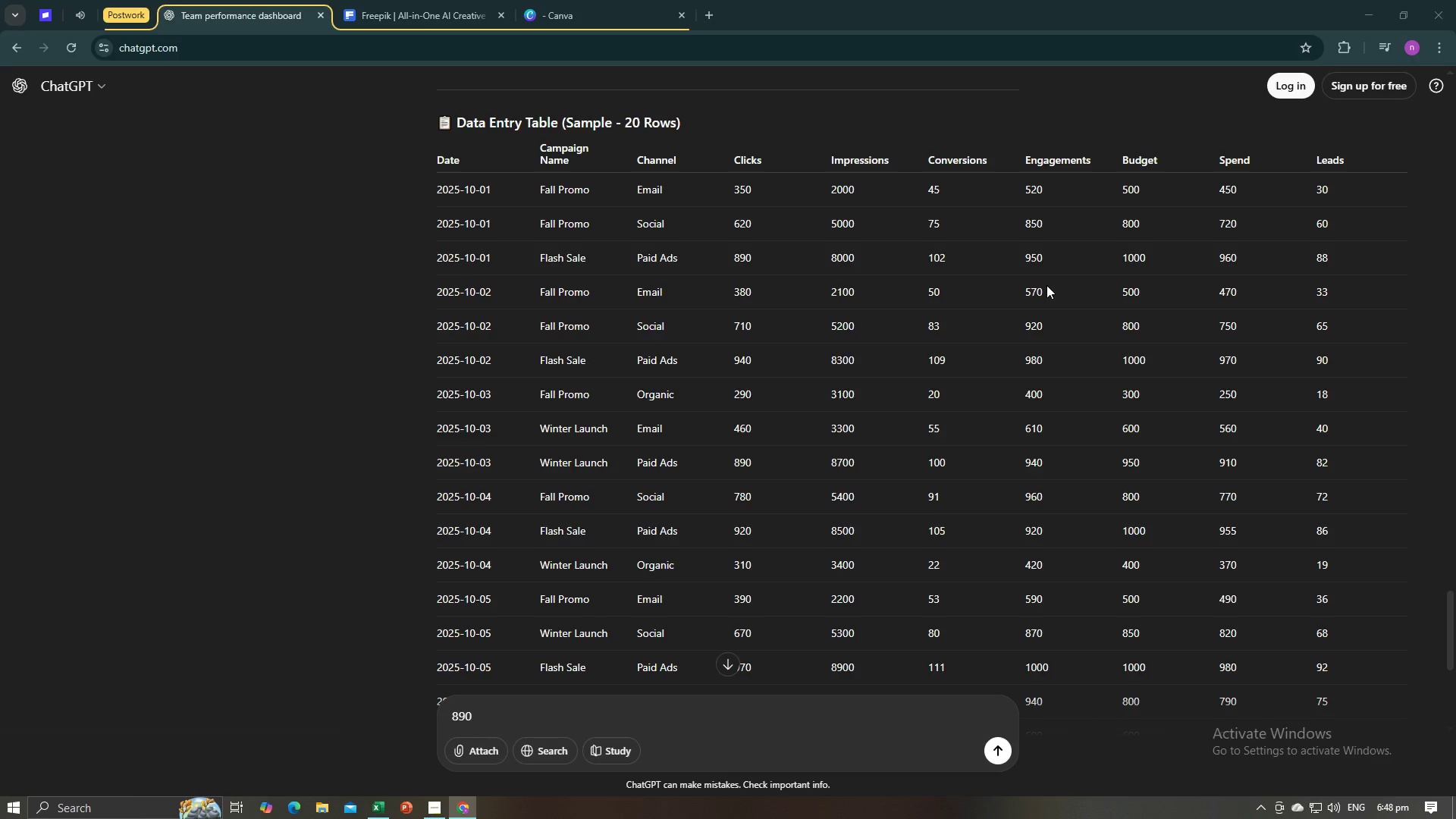 
key(Alt+Tab)
 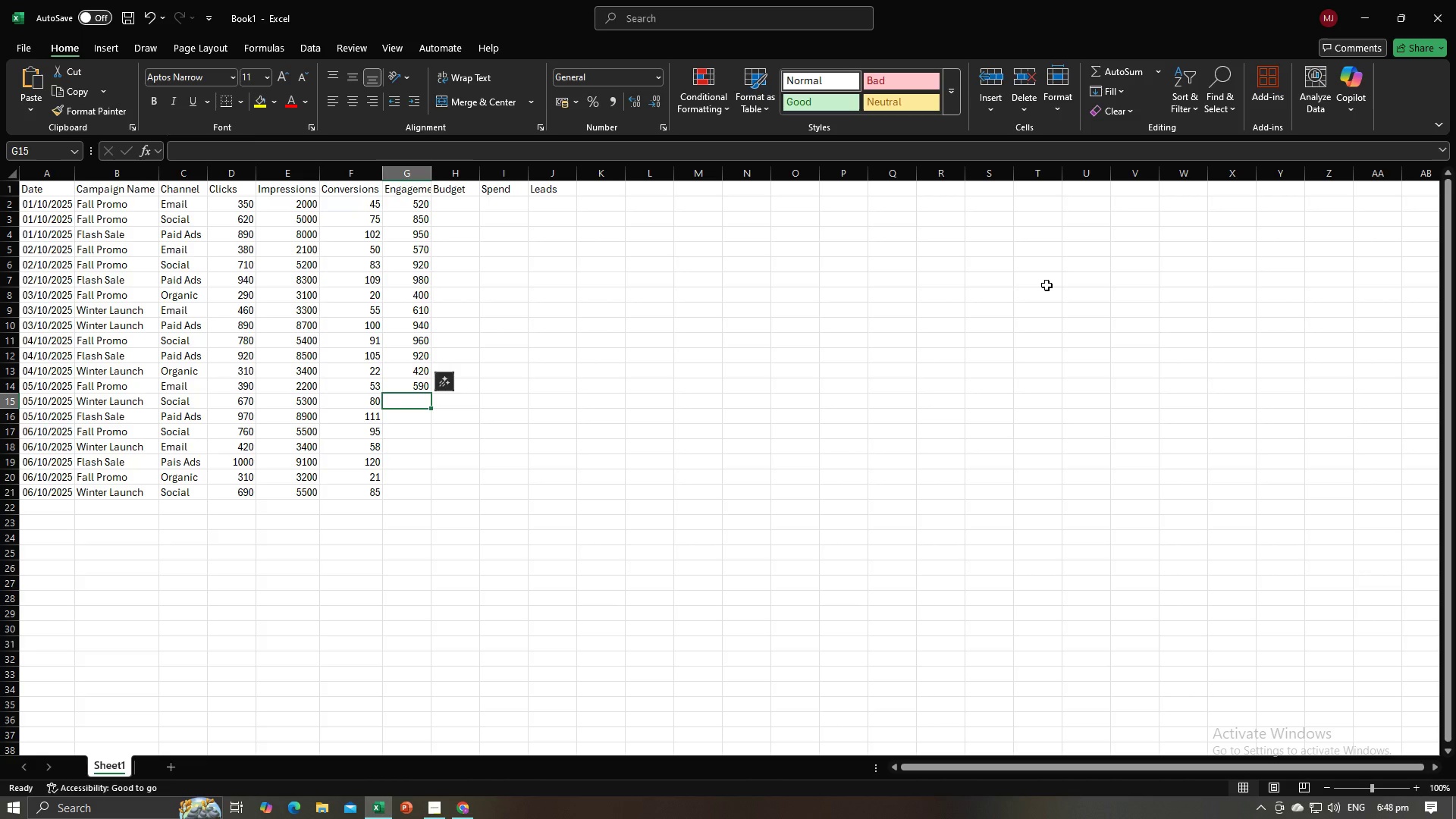 
key(Numpad8)
 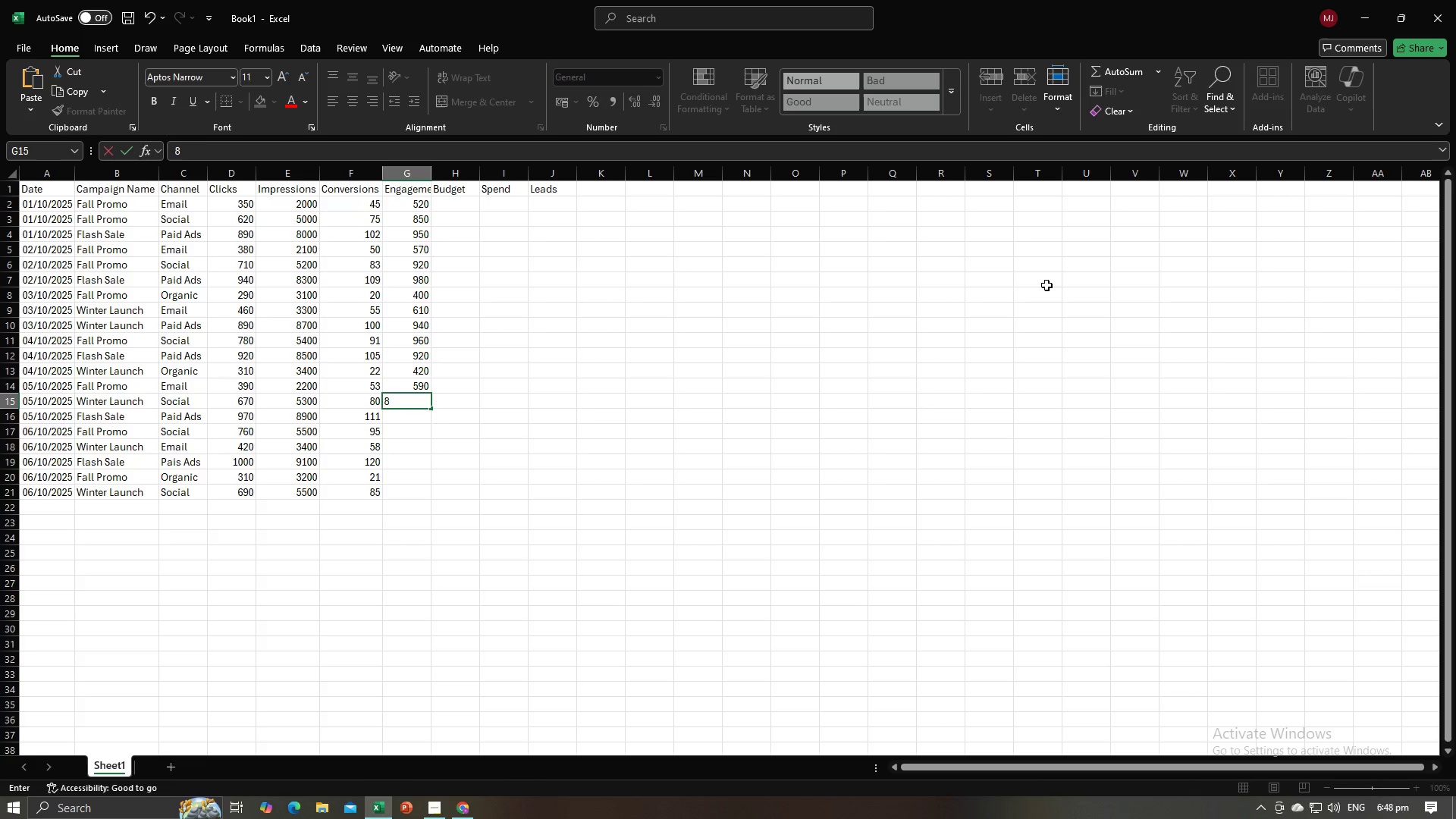 
key(Numpad7)
 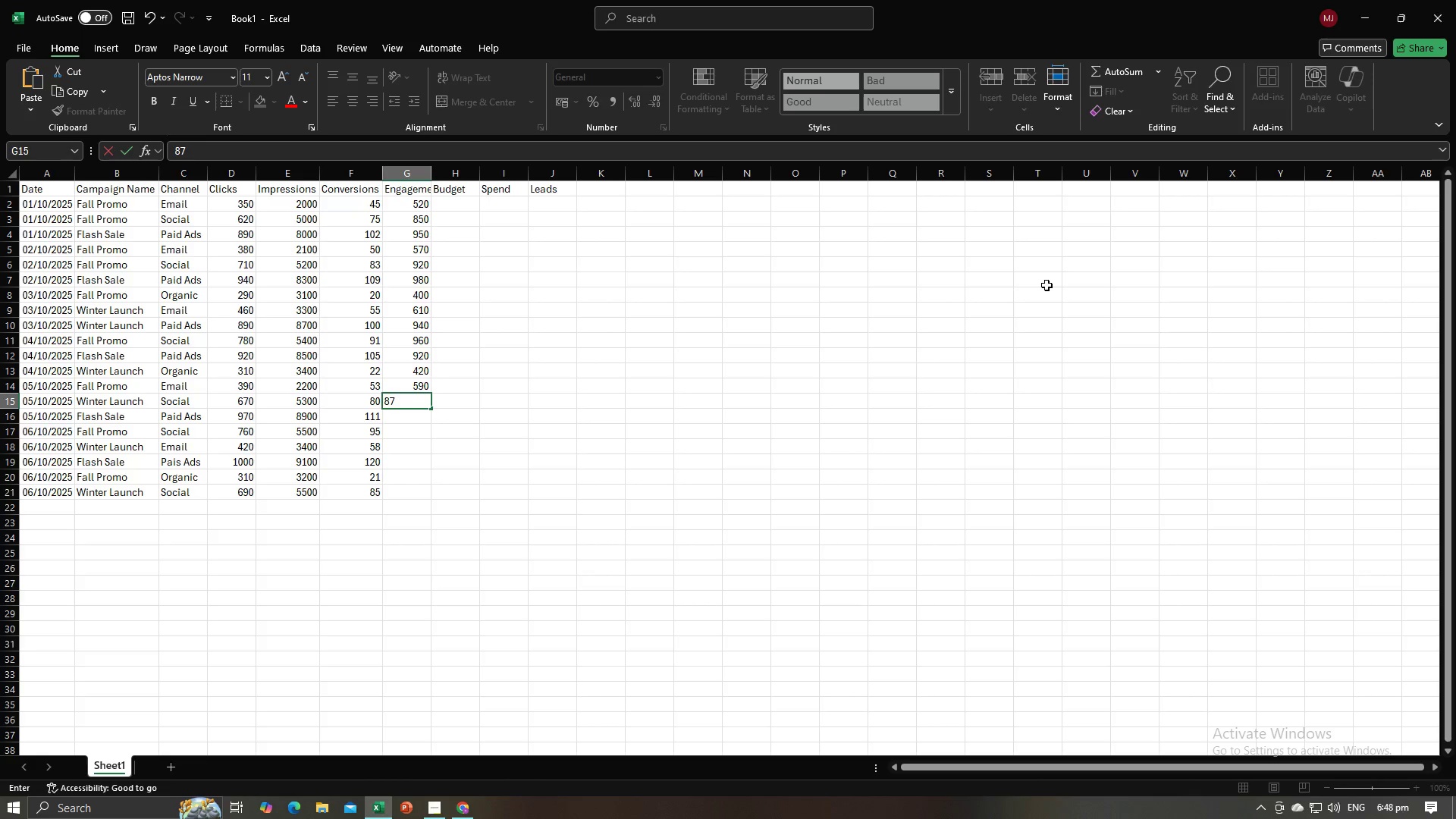 
key(Numpad0)
 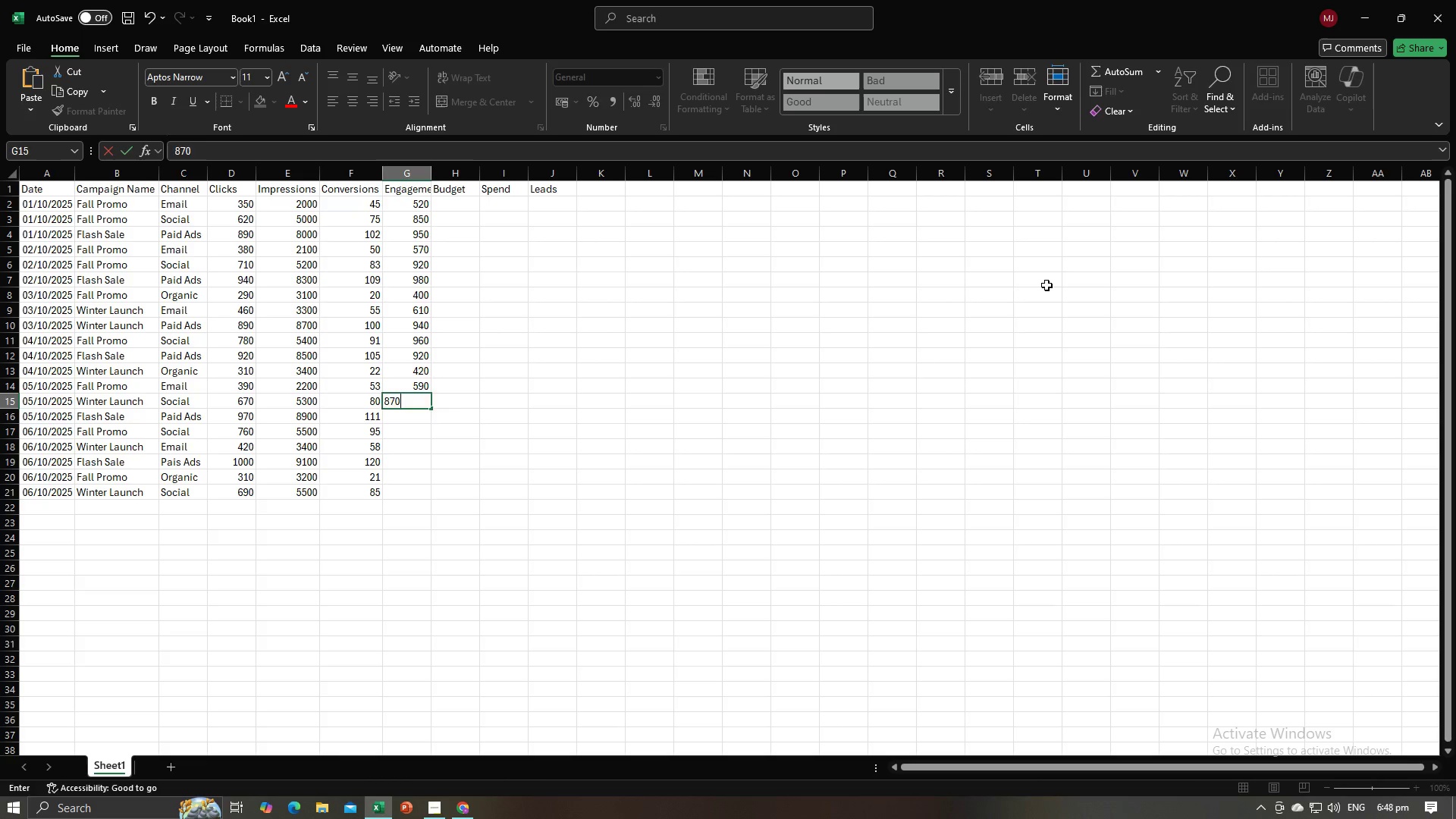 
key(NumpadEnter)
 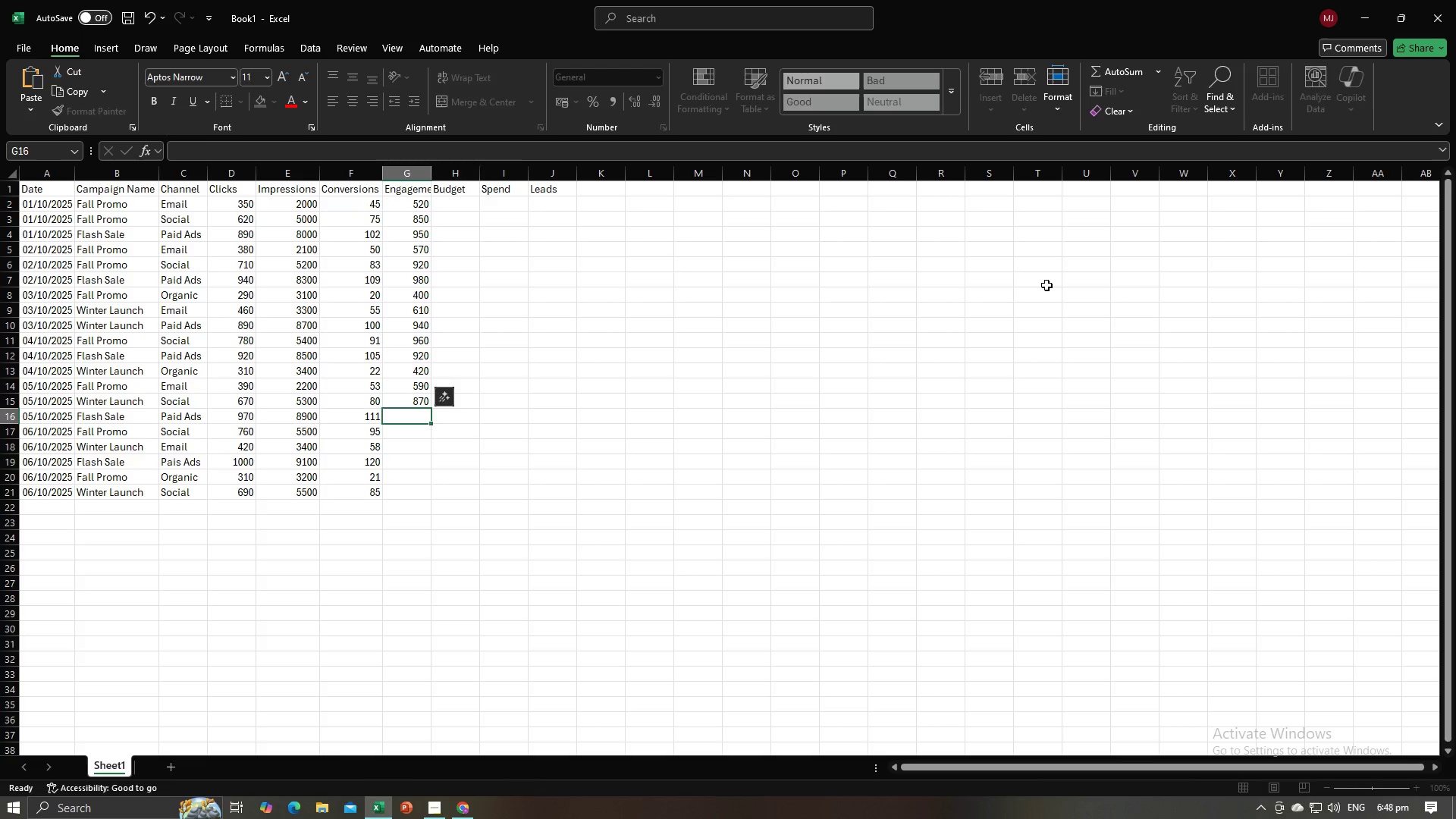 
key(Tab)
 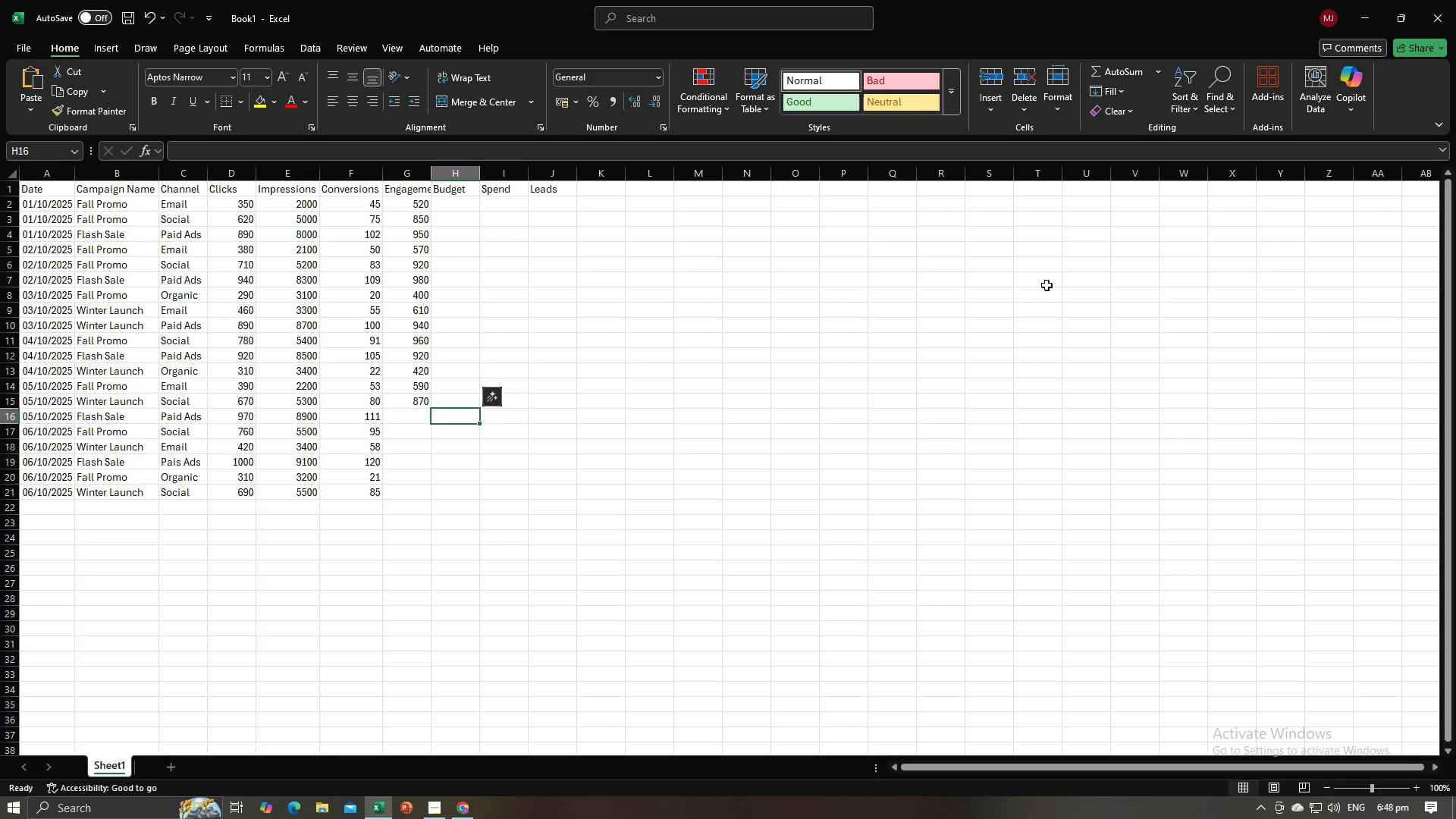 
key(Alt+AltLeft)
 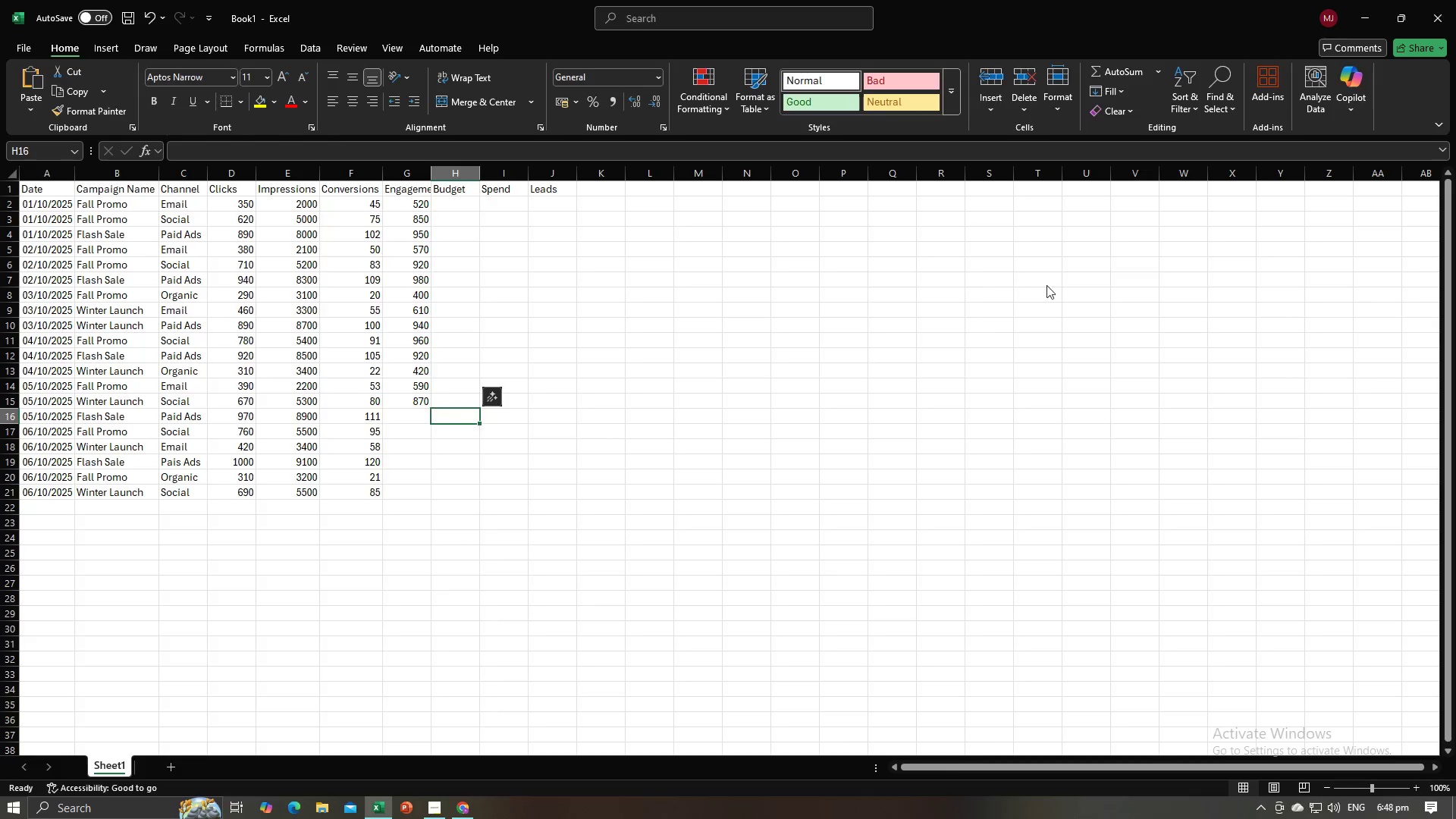 
key(Alt+Tab)
 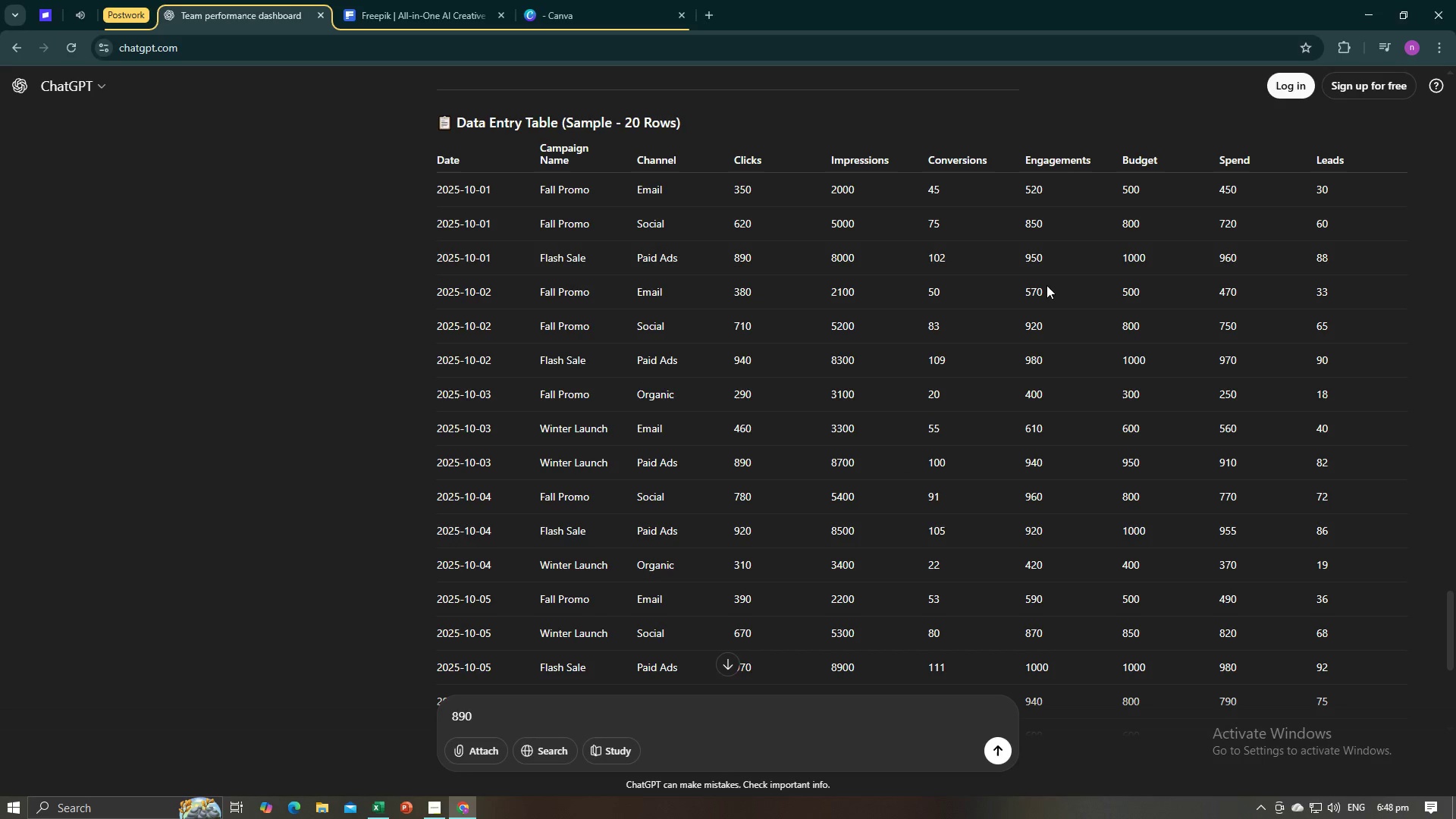 
key(Alt+AltLeft)
 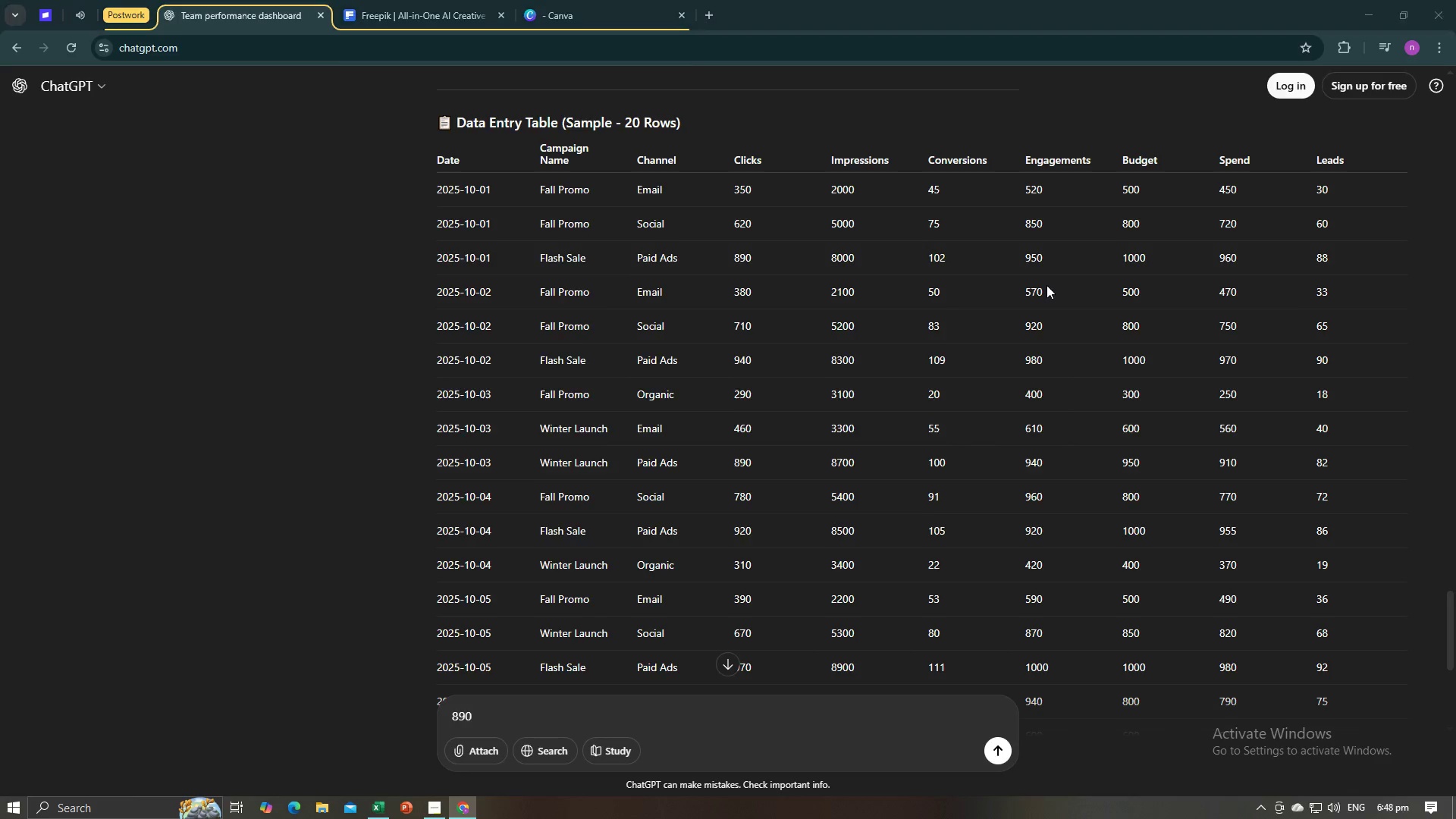 
key(Alt+Tab)
 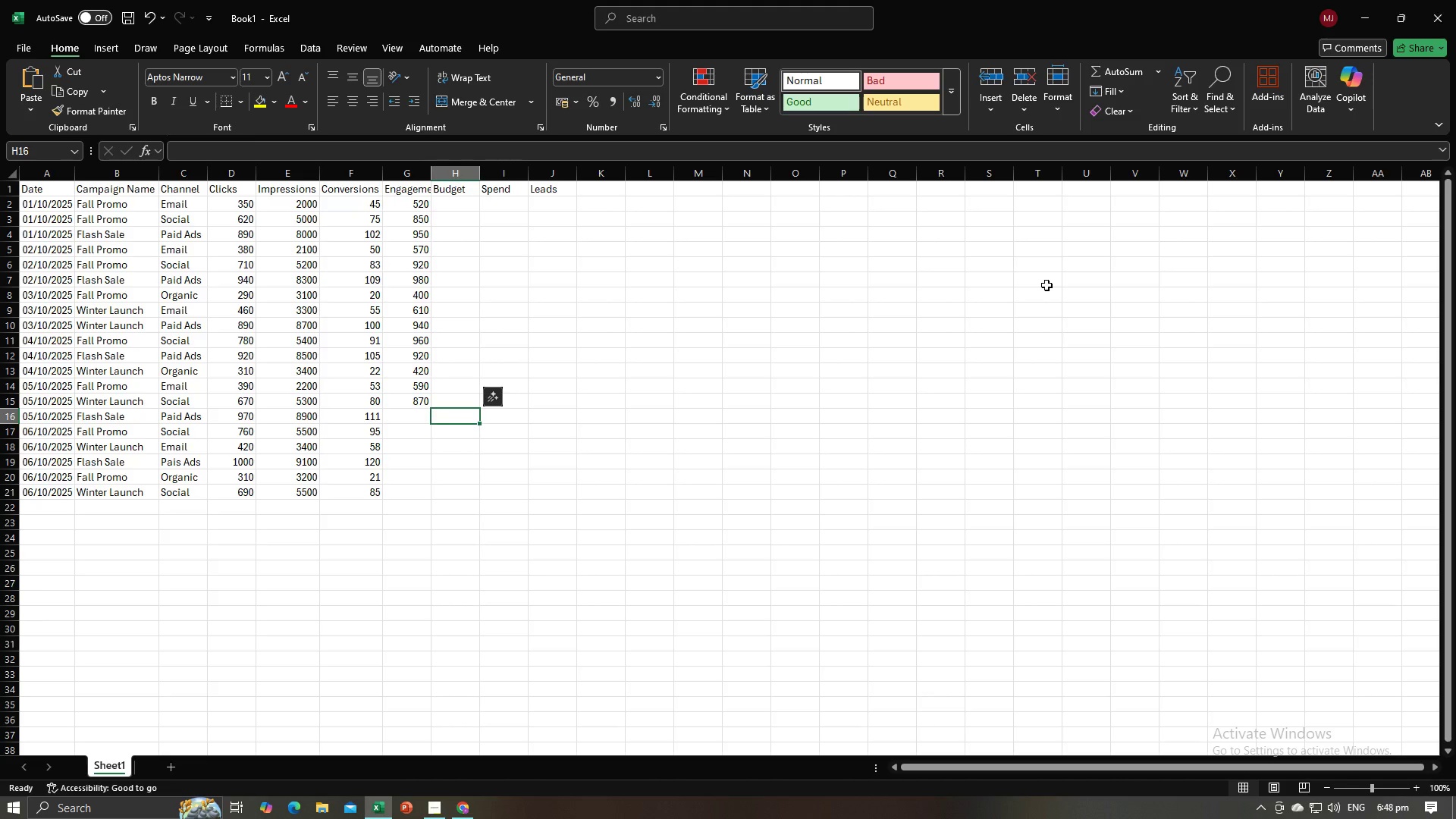 
key(ArrowLeft)
 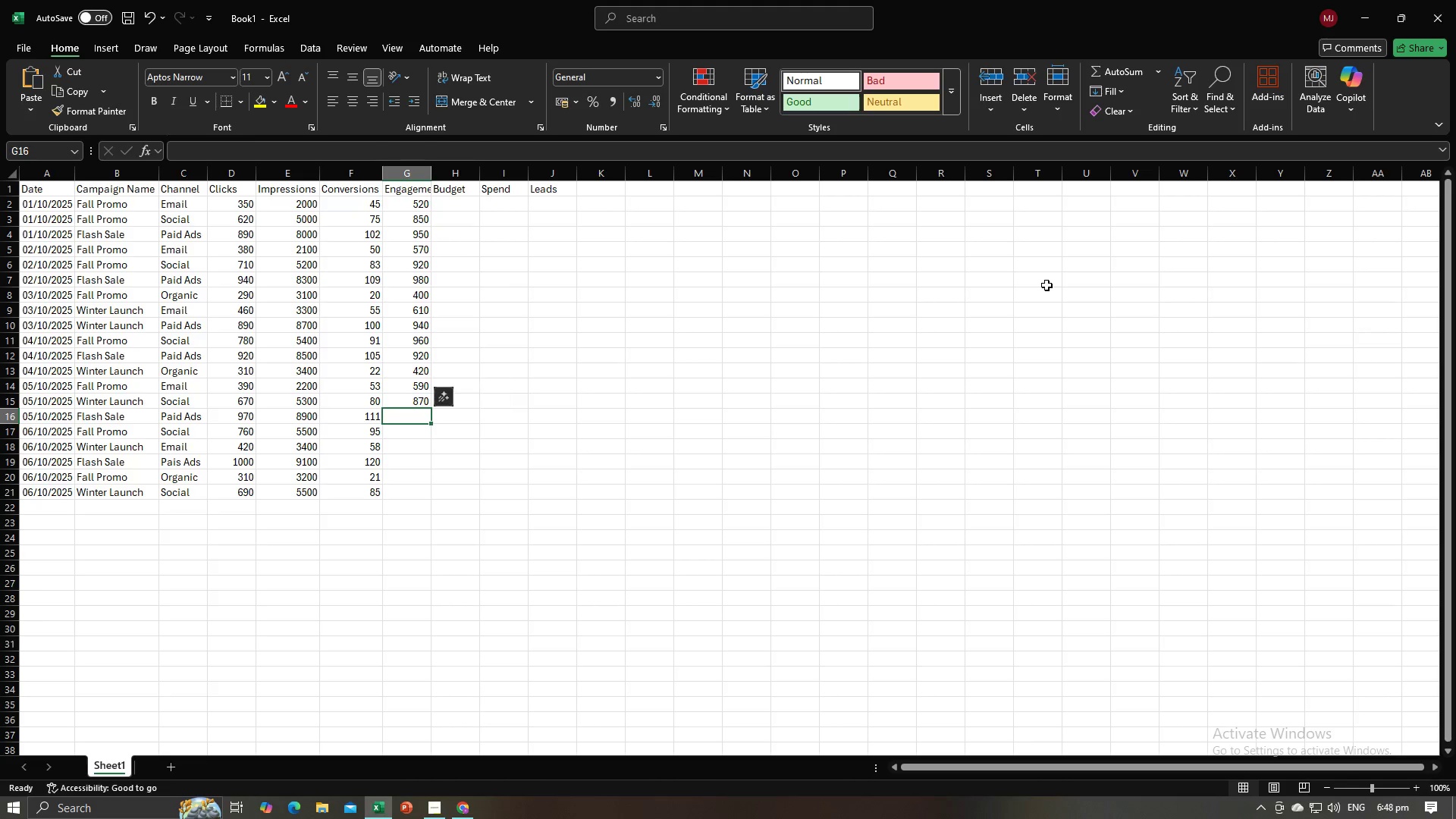 
key(Numpad1)
 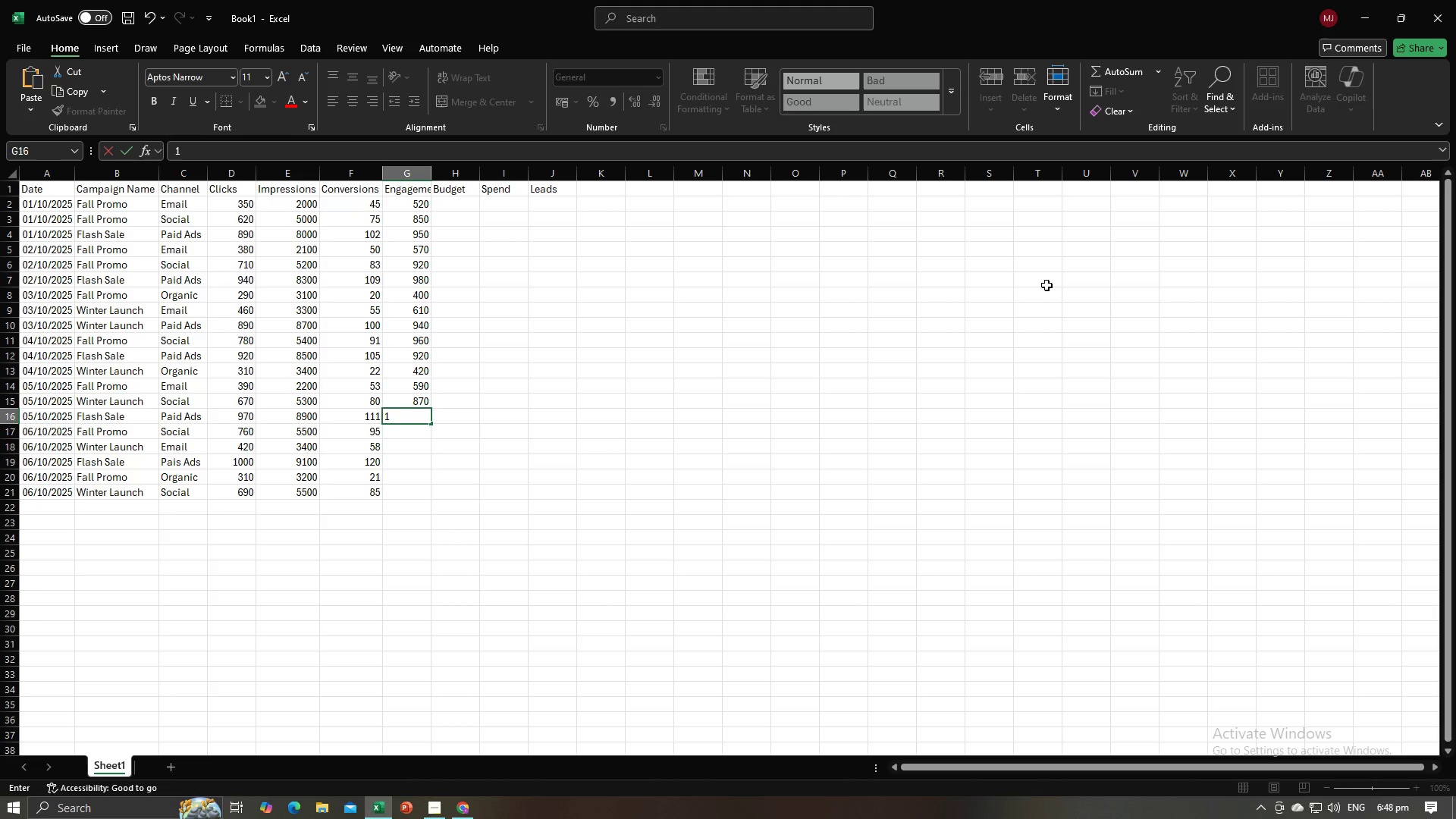 
key(Numpad0)
 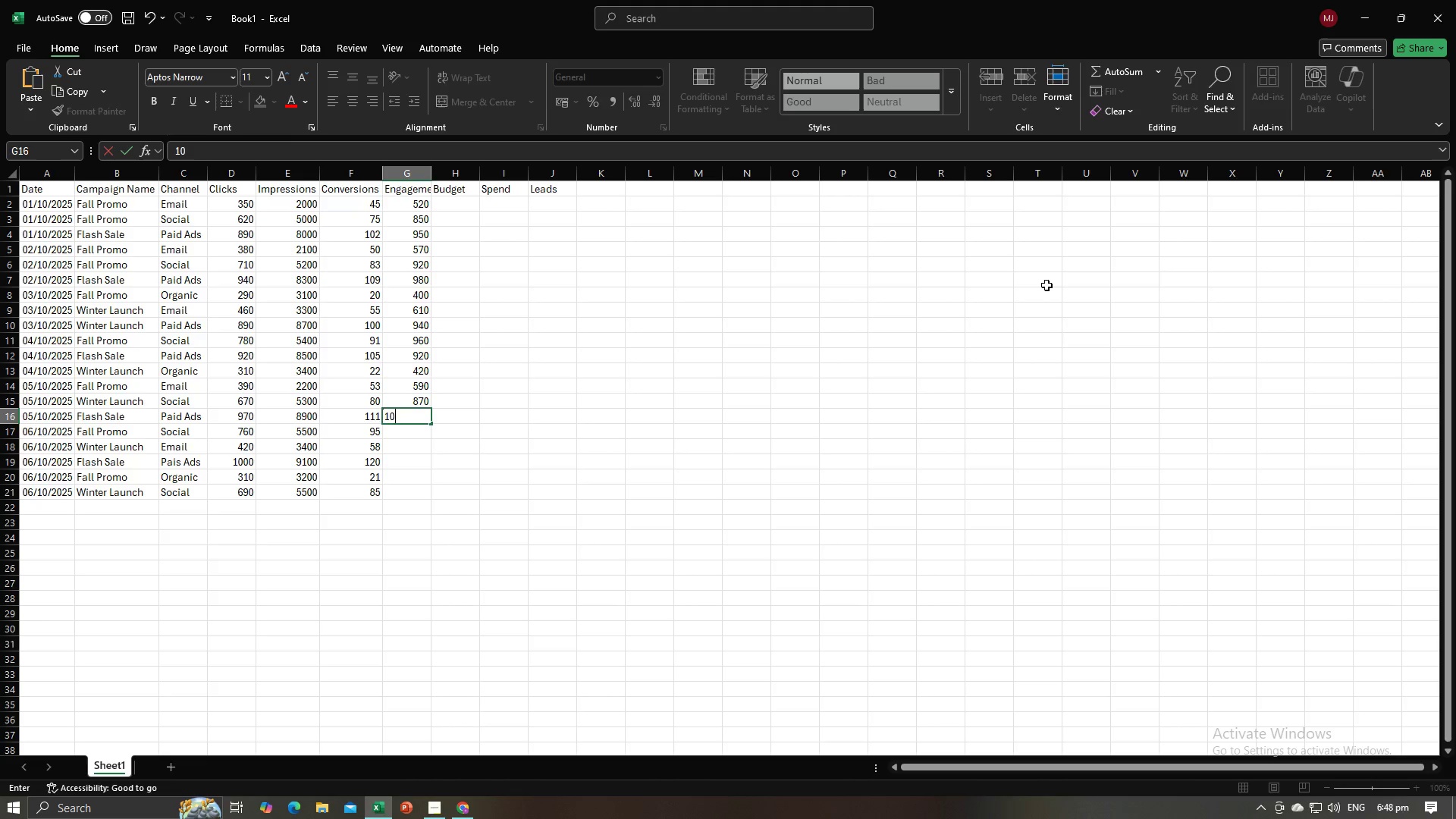 
key(Numpad0)
 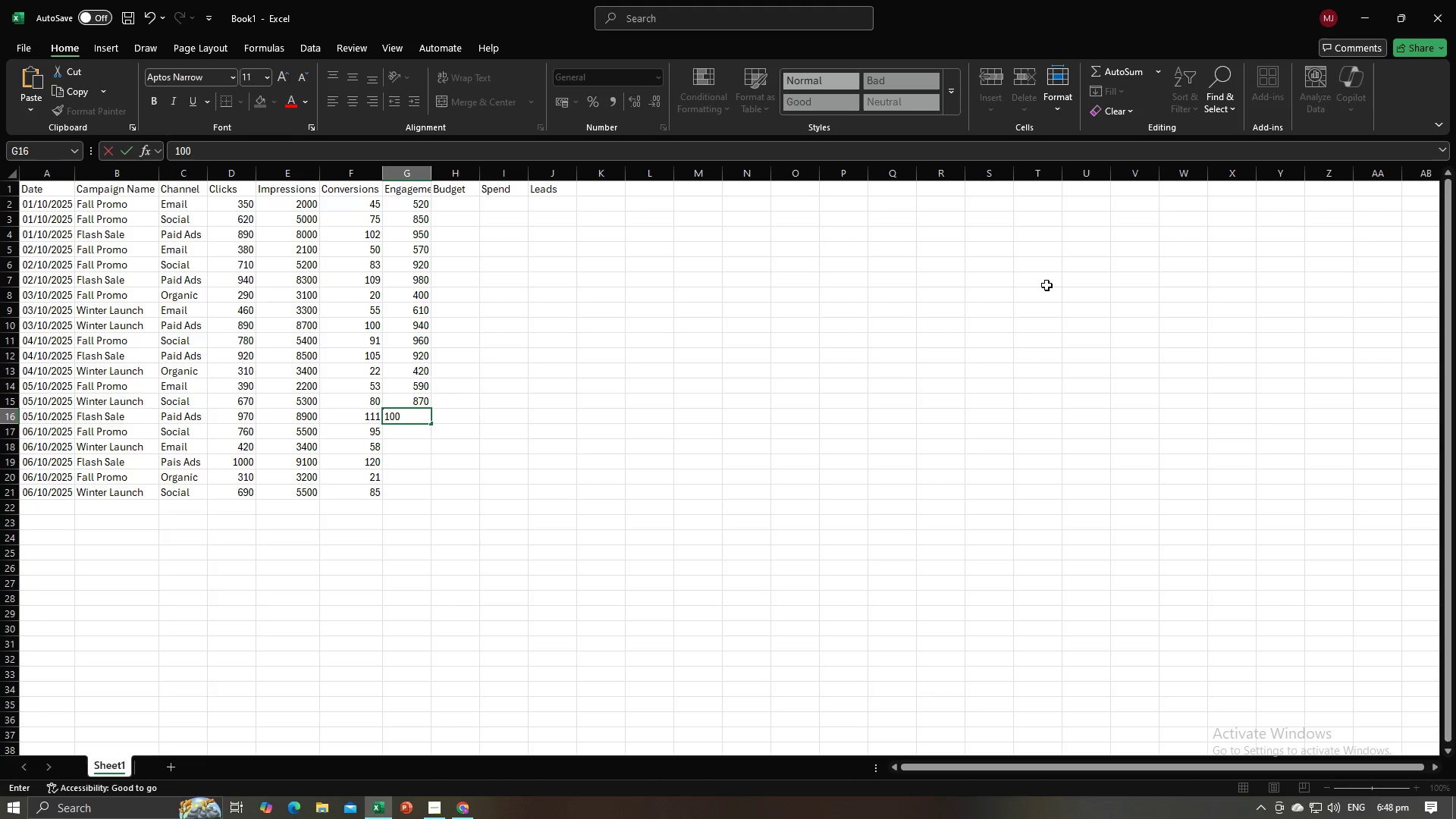 
key(Numpad0)
 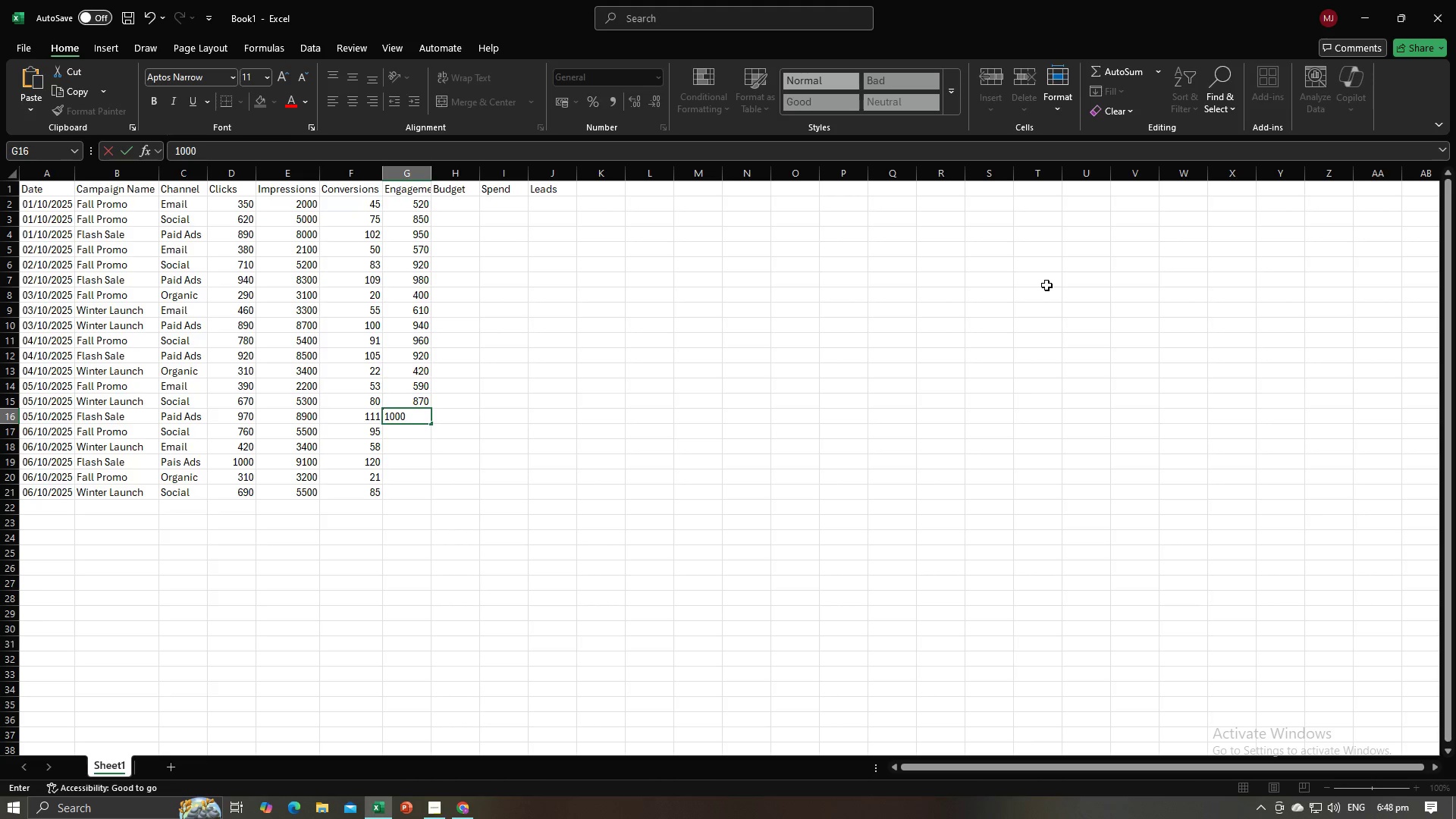 
key(Numpad0)
 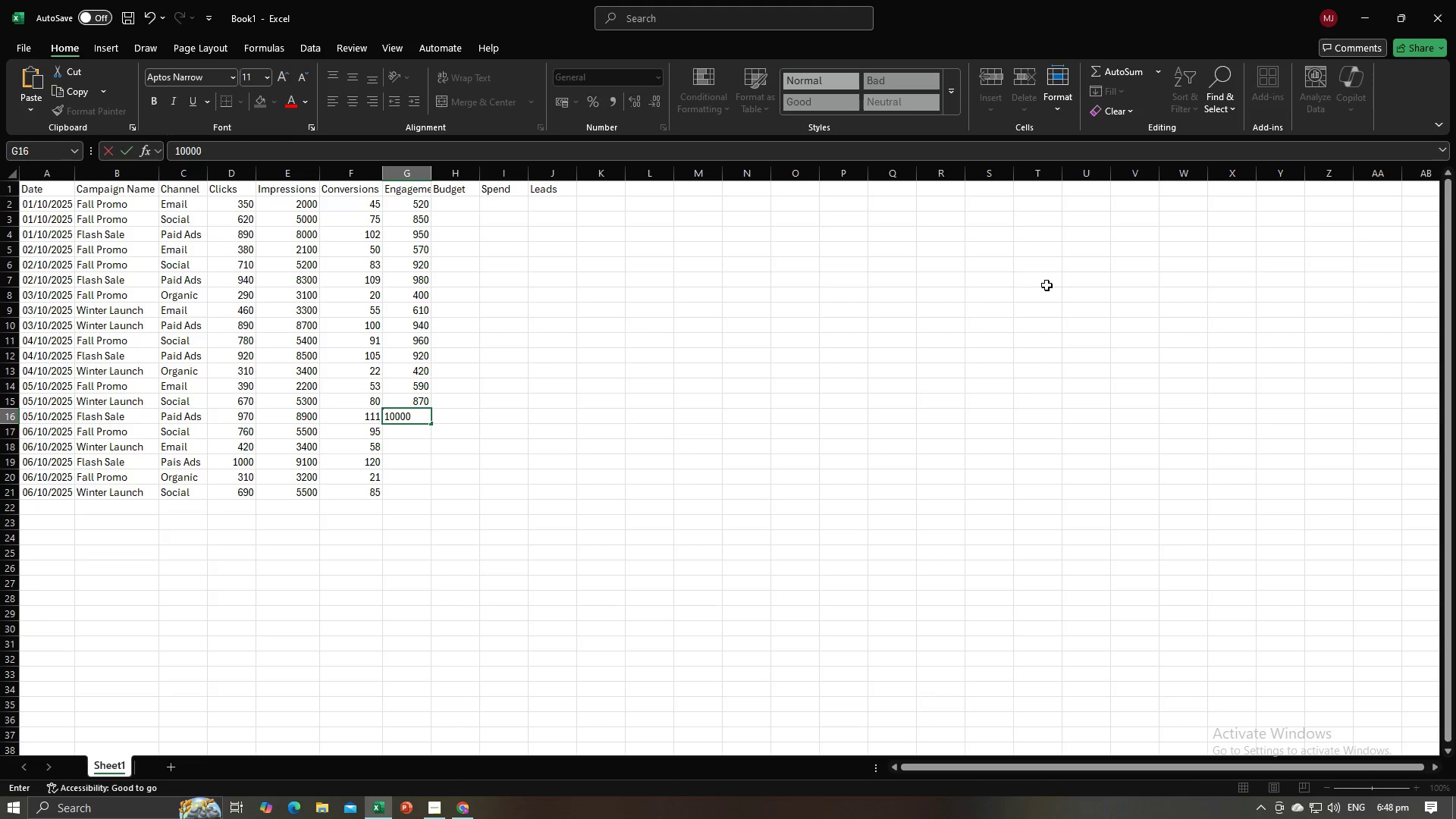 
key(Backspace)
 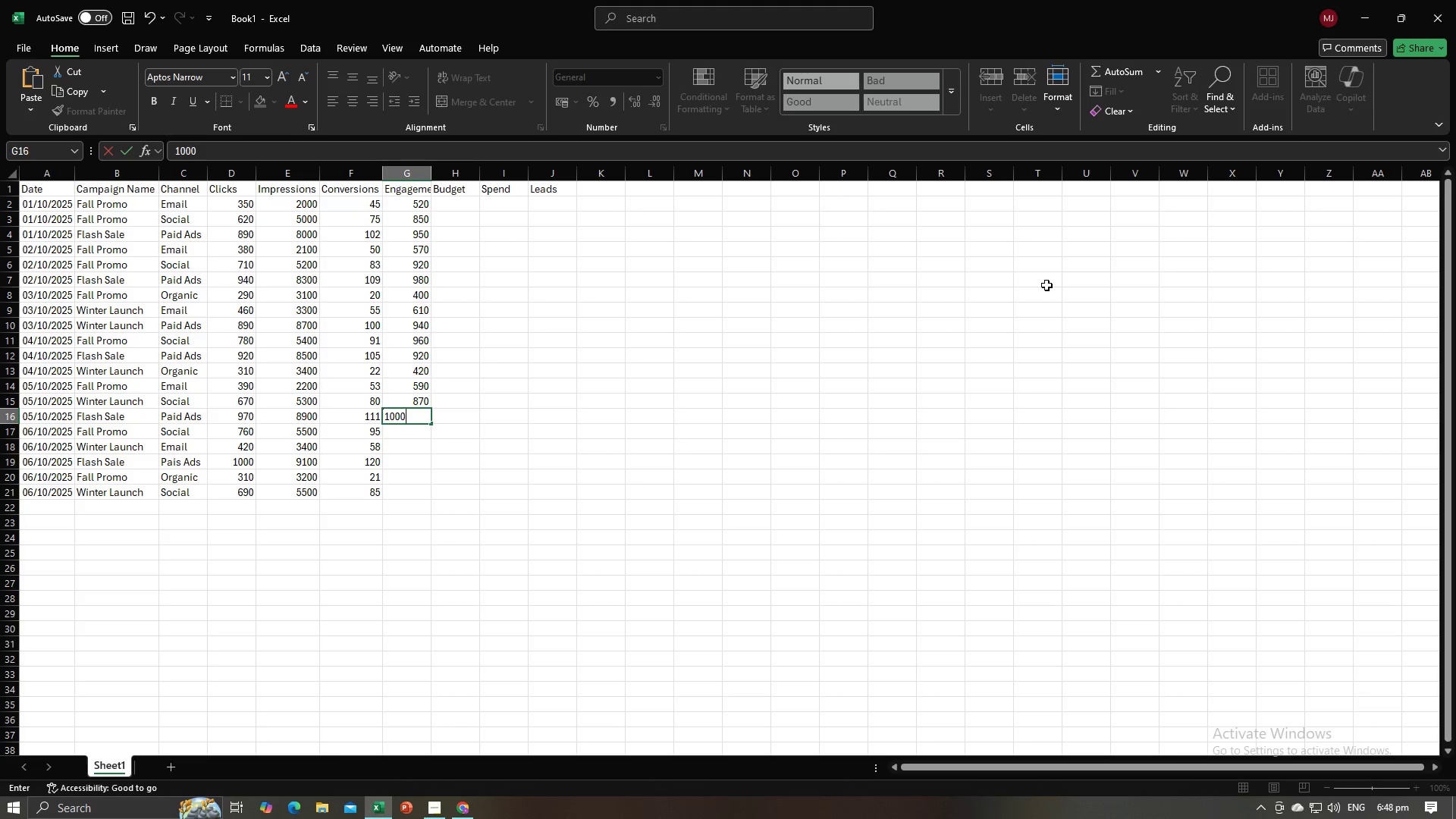 
key(NumpadEnter)
 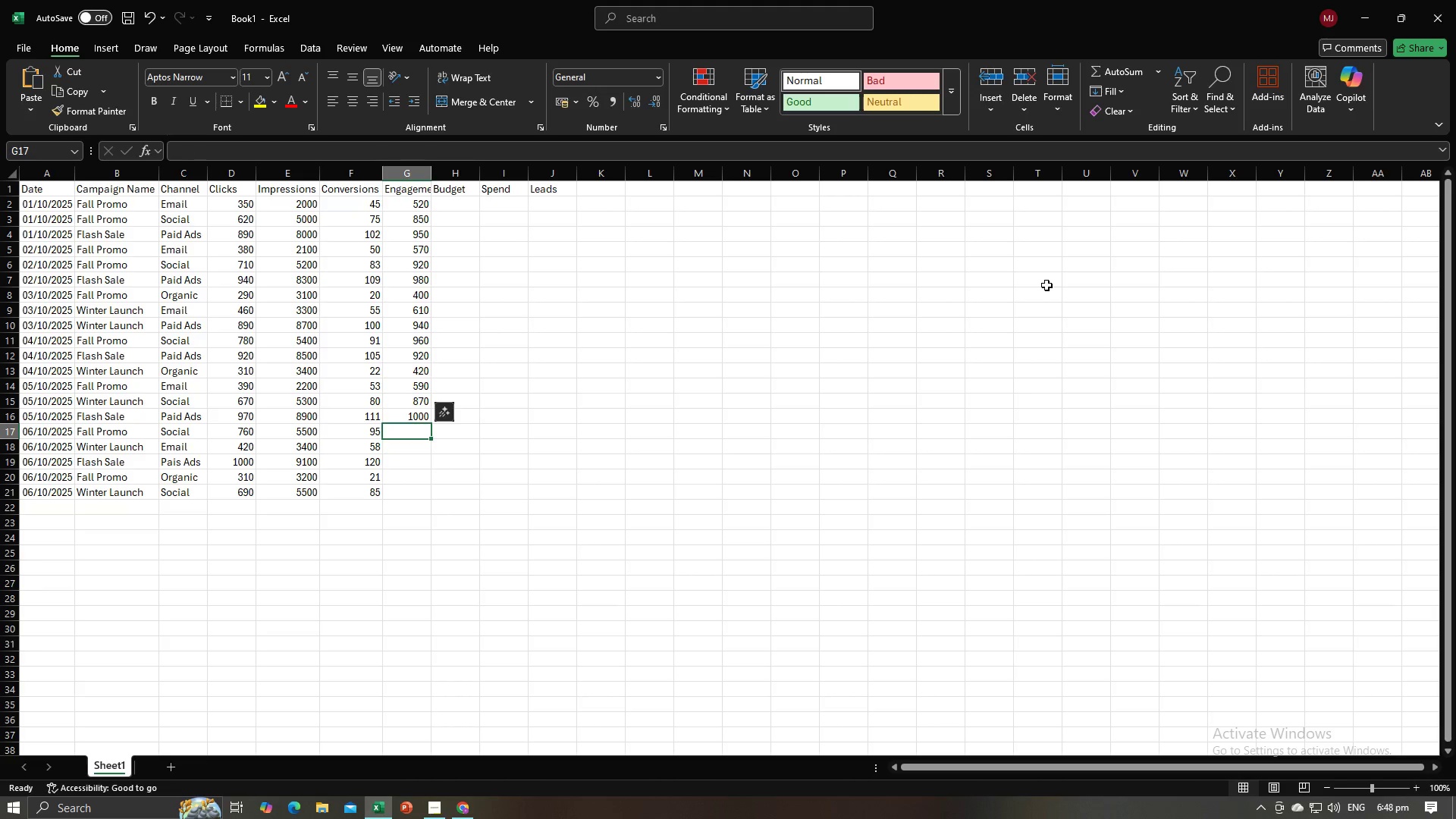 
key(Alt+AltLeft)
 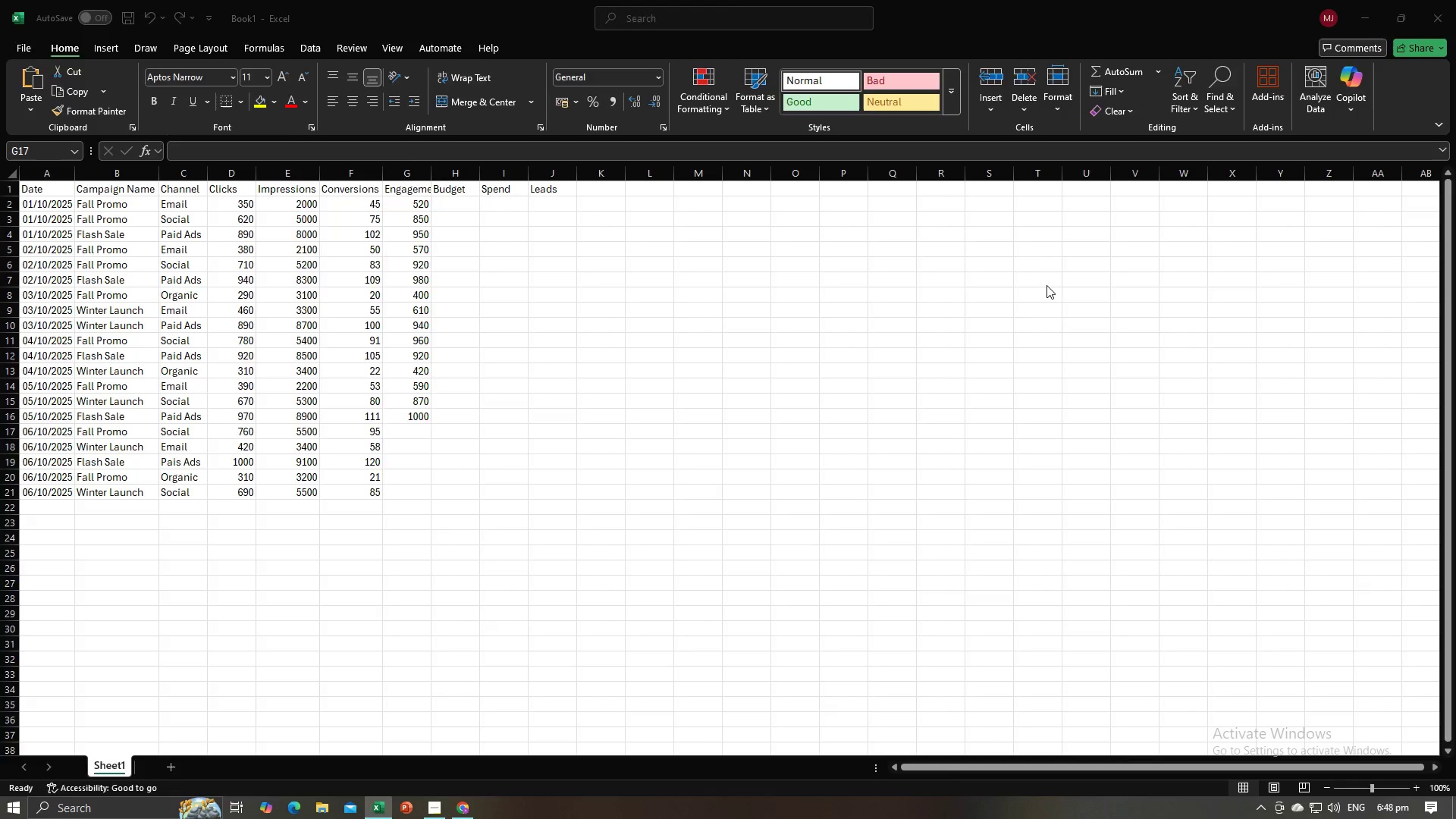 
key(Alt+Tab)
 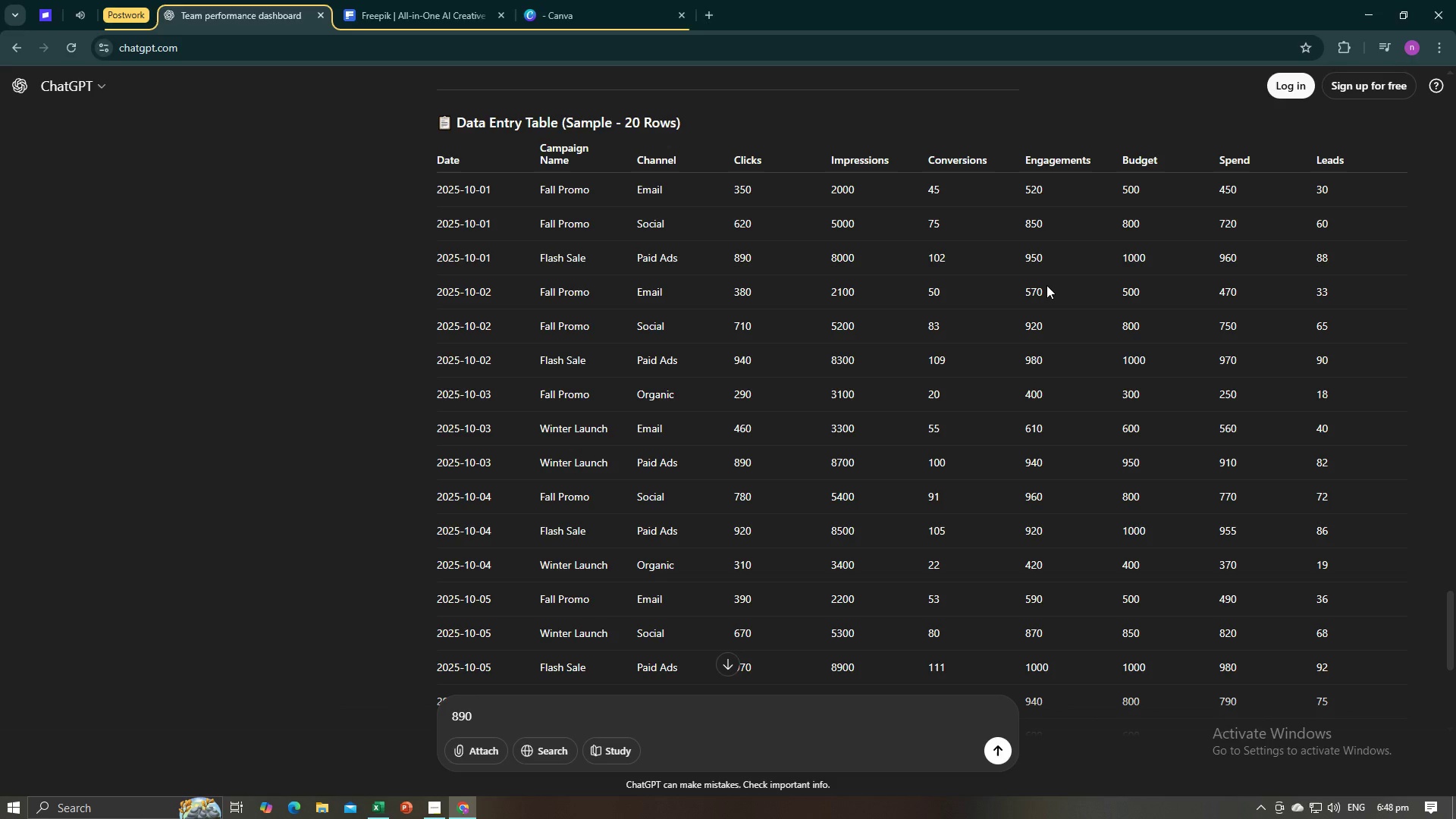 
key(Alt+AltLeft)
 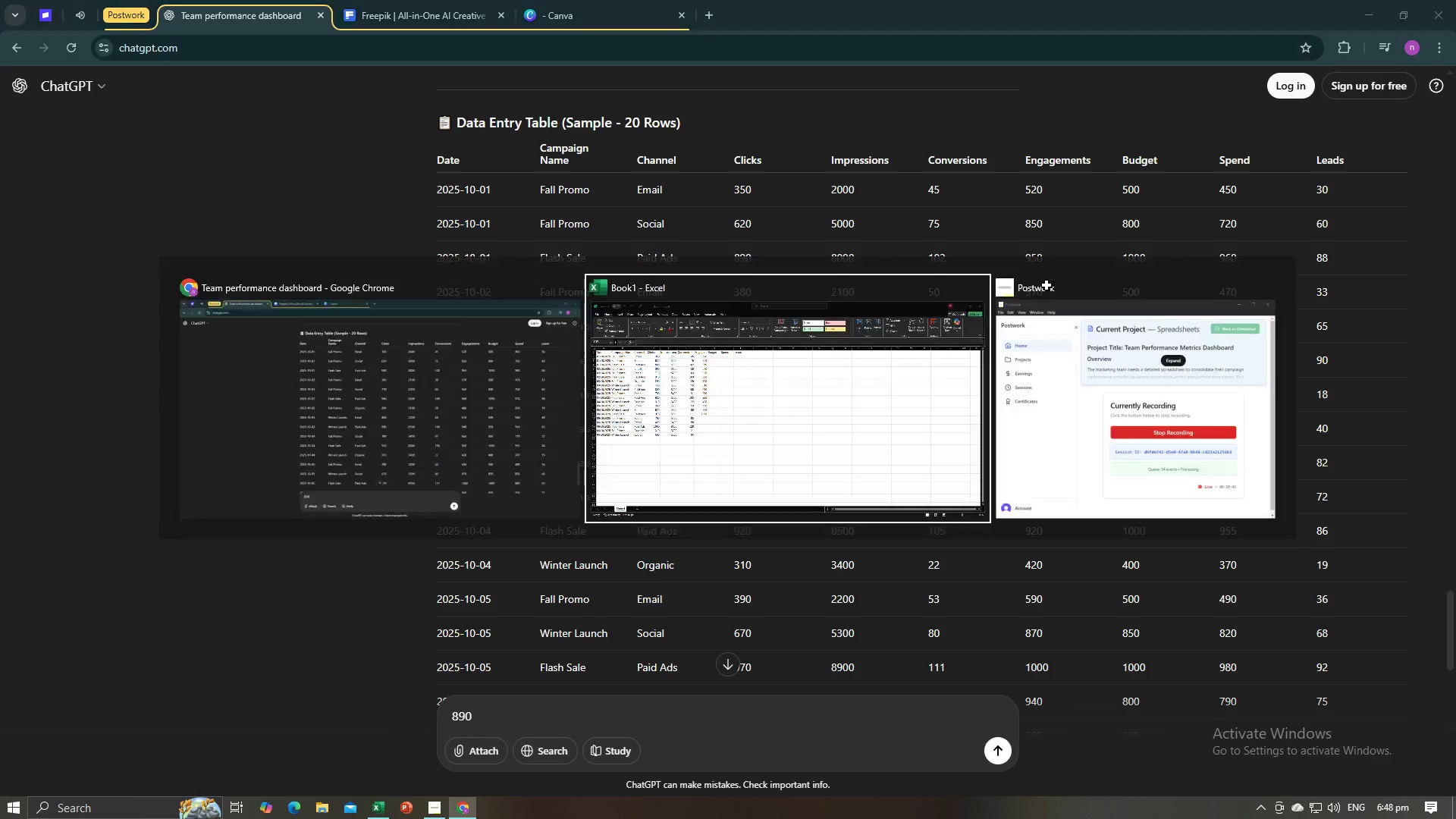 
key(Alt+Tab)
 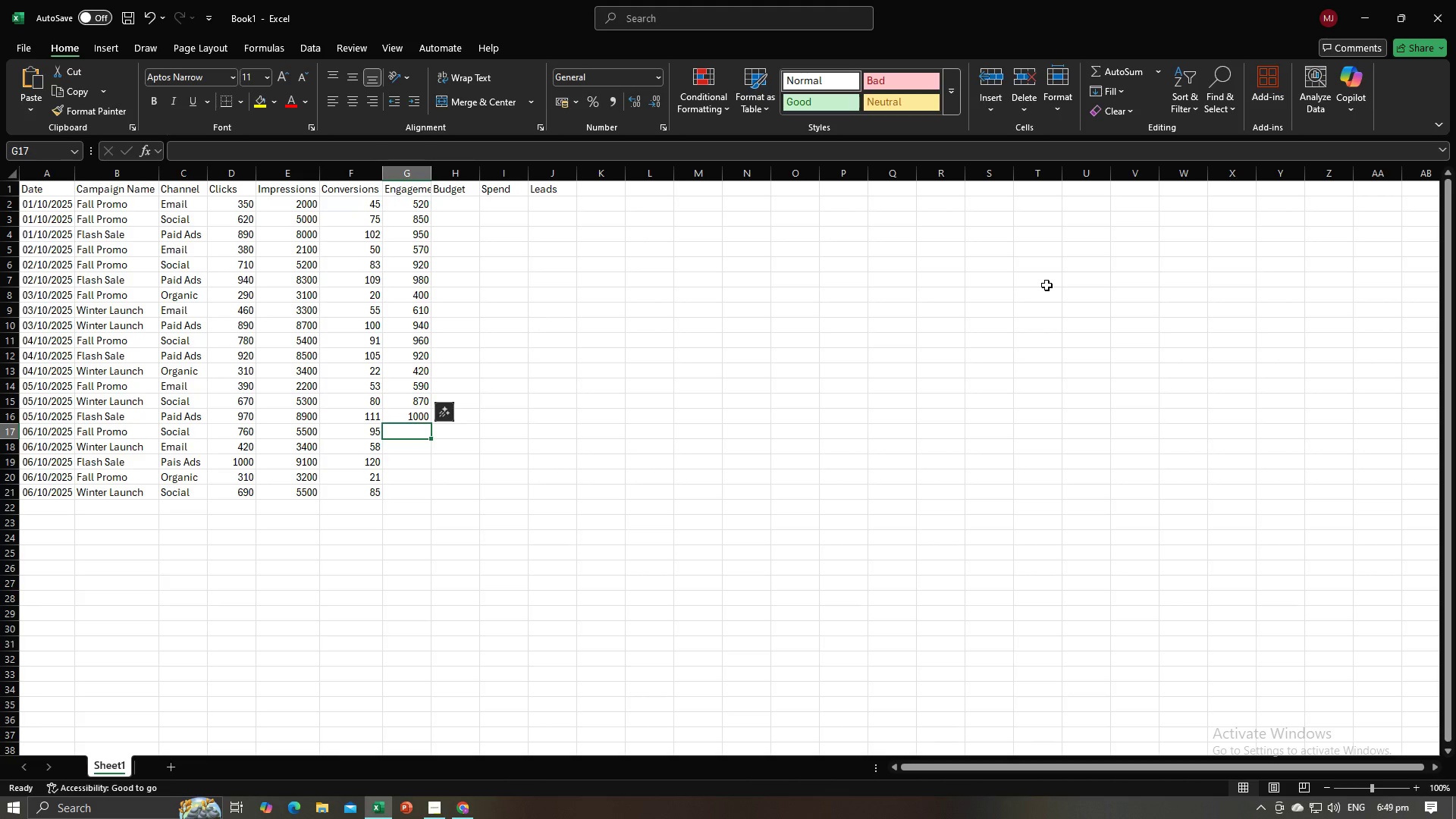 
key(Numpad9)
 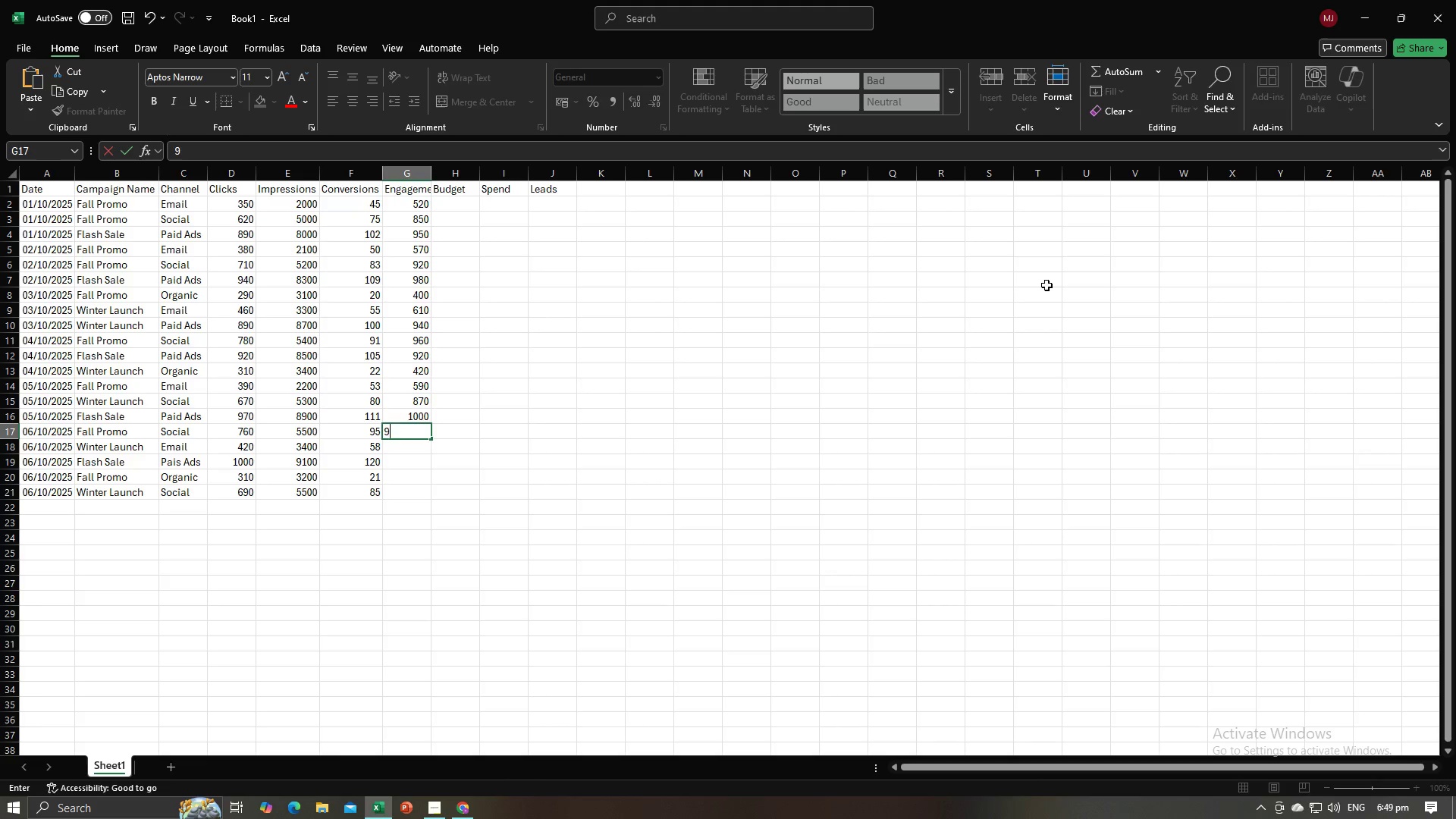 
key(Numpad4)
 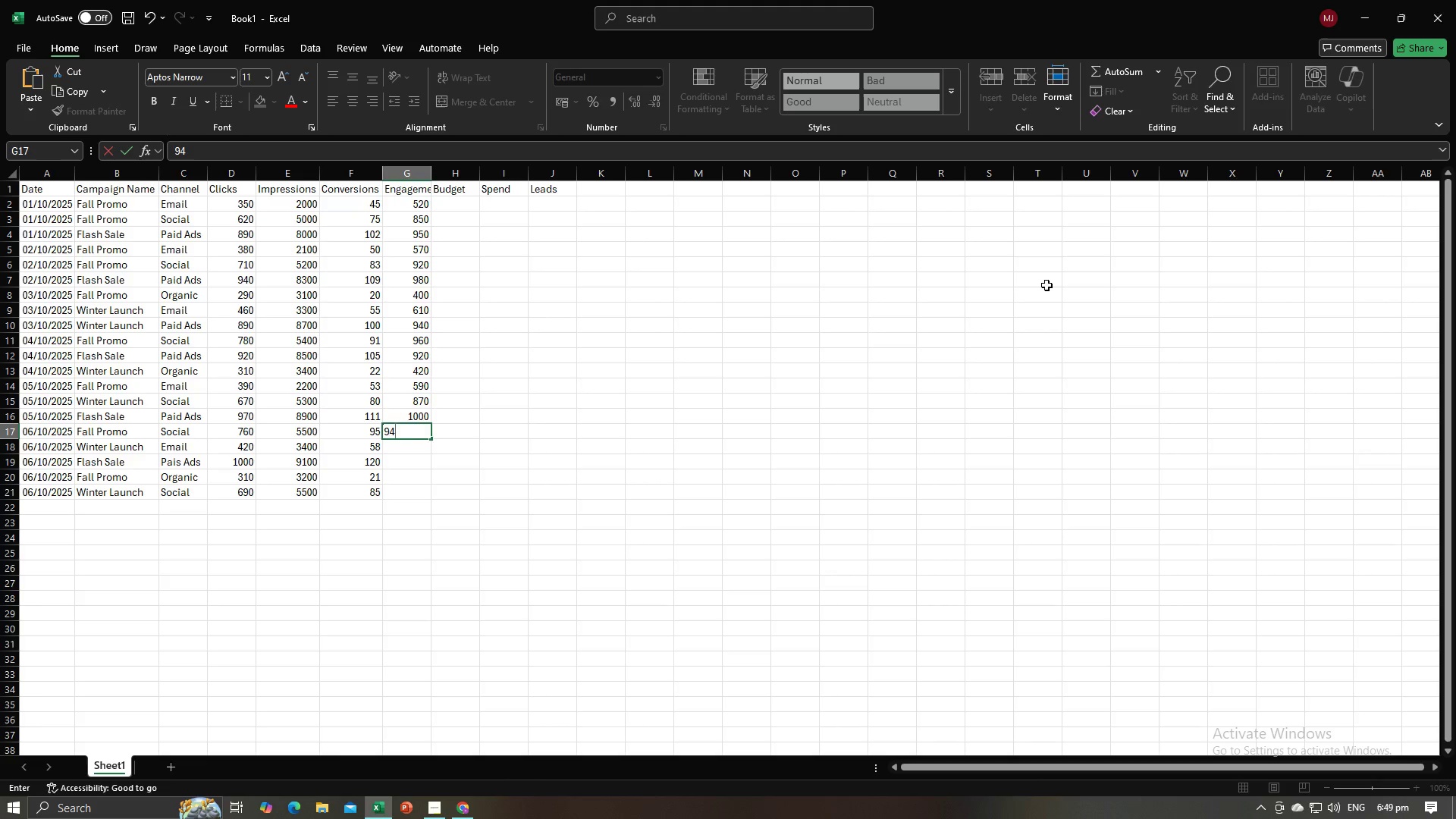 
key(Numpad0)
 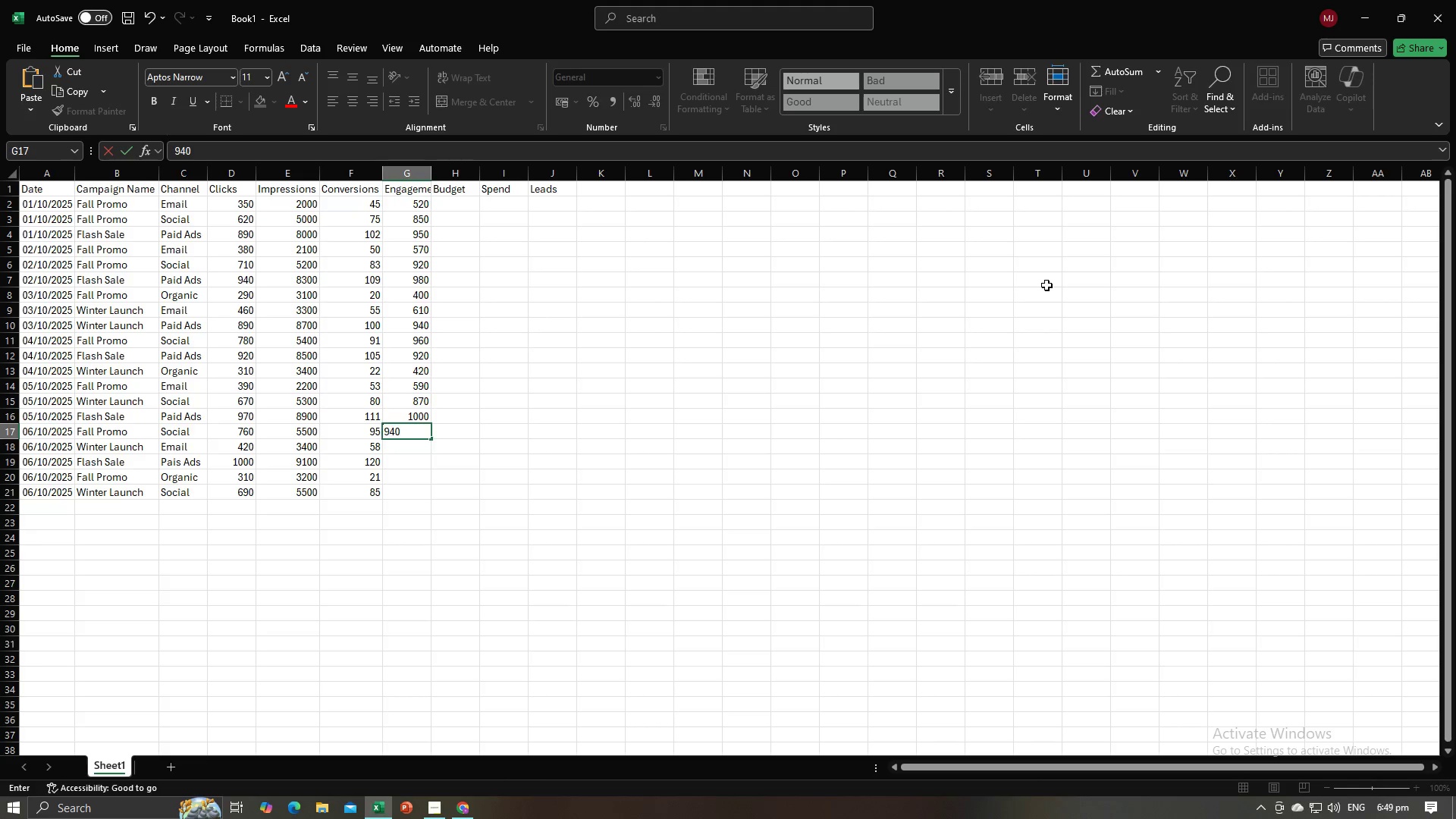 
key(NumpadEnter)
 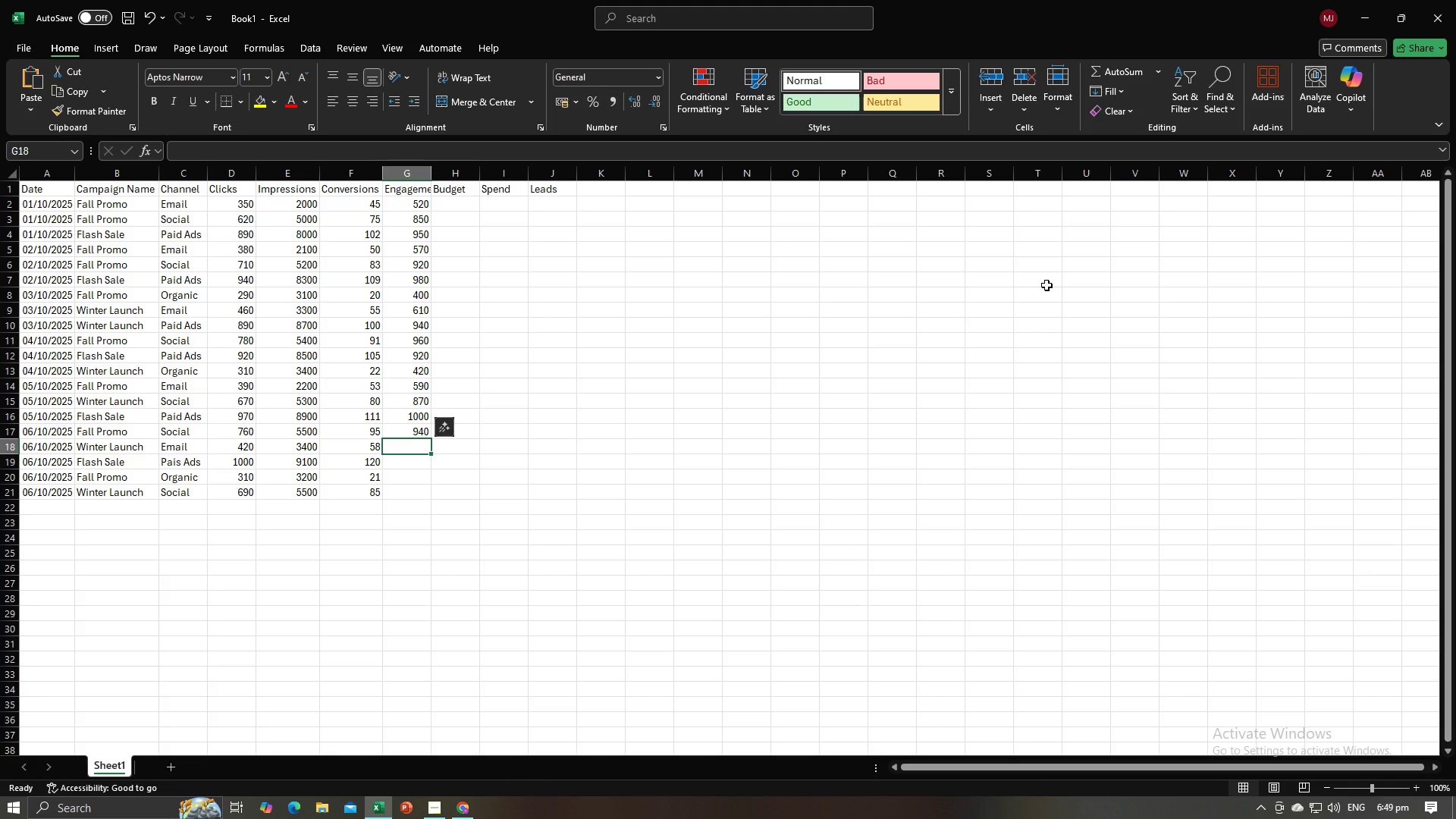 
key(Alt+AltLeft)
 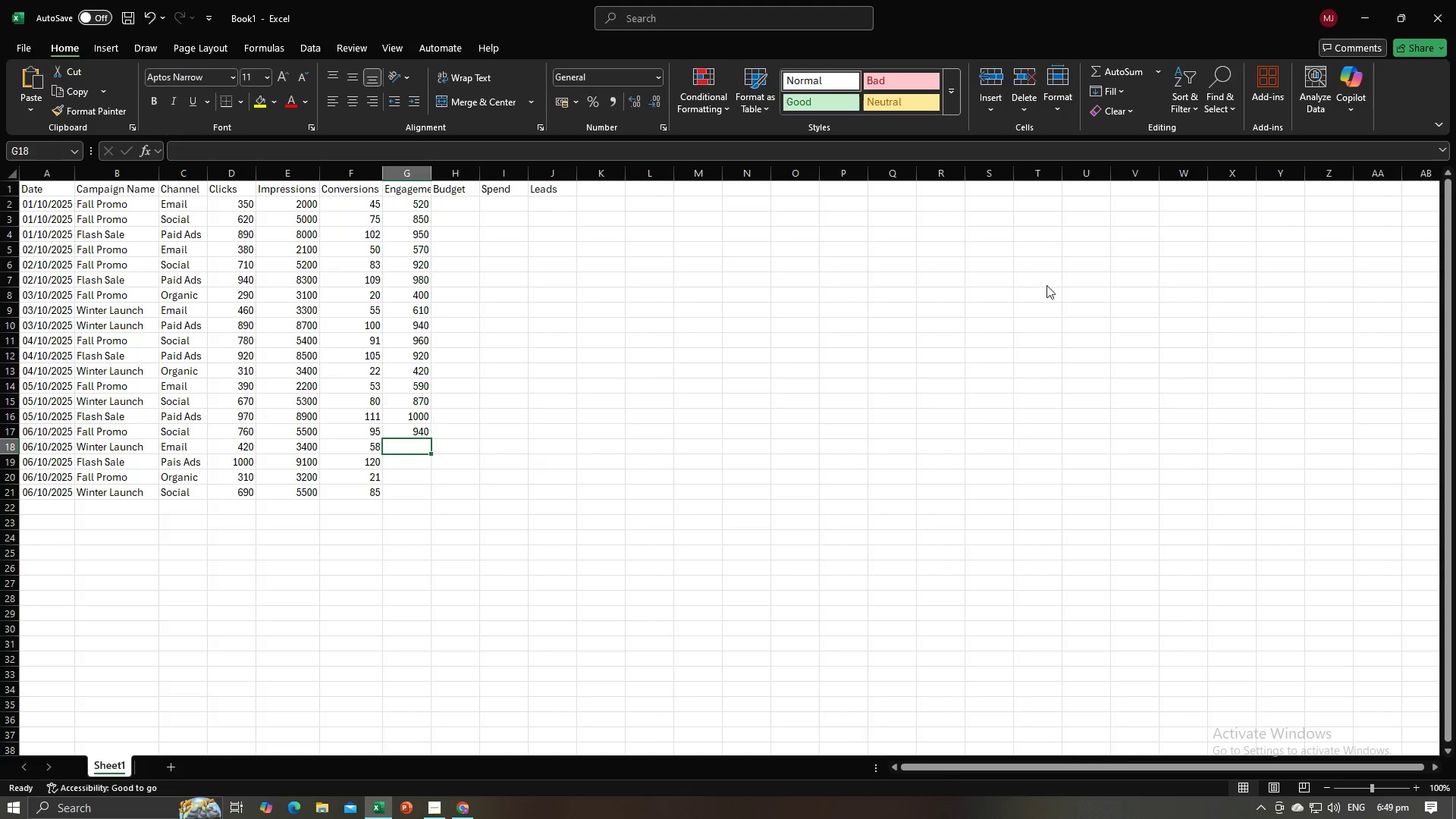 
key(Alt+Tab)
 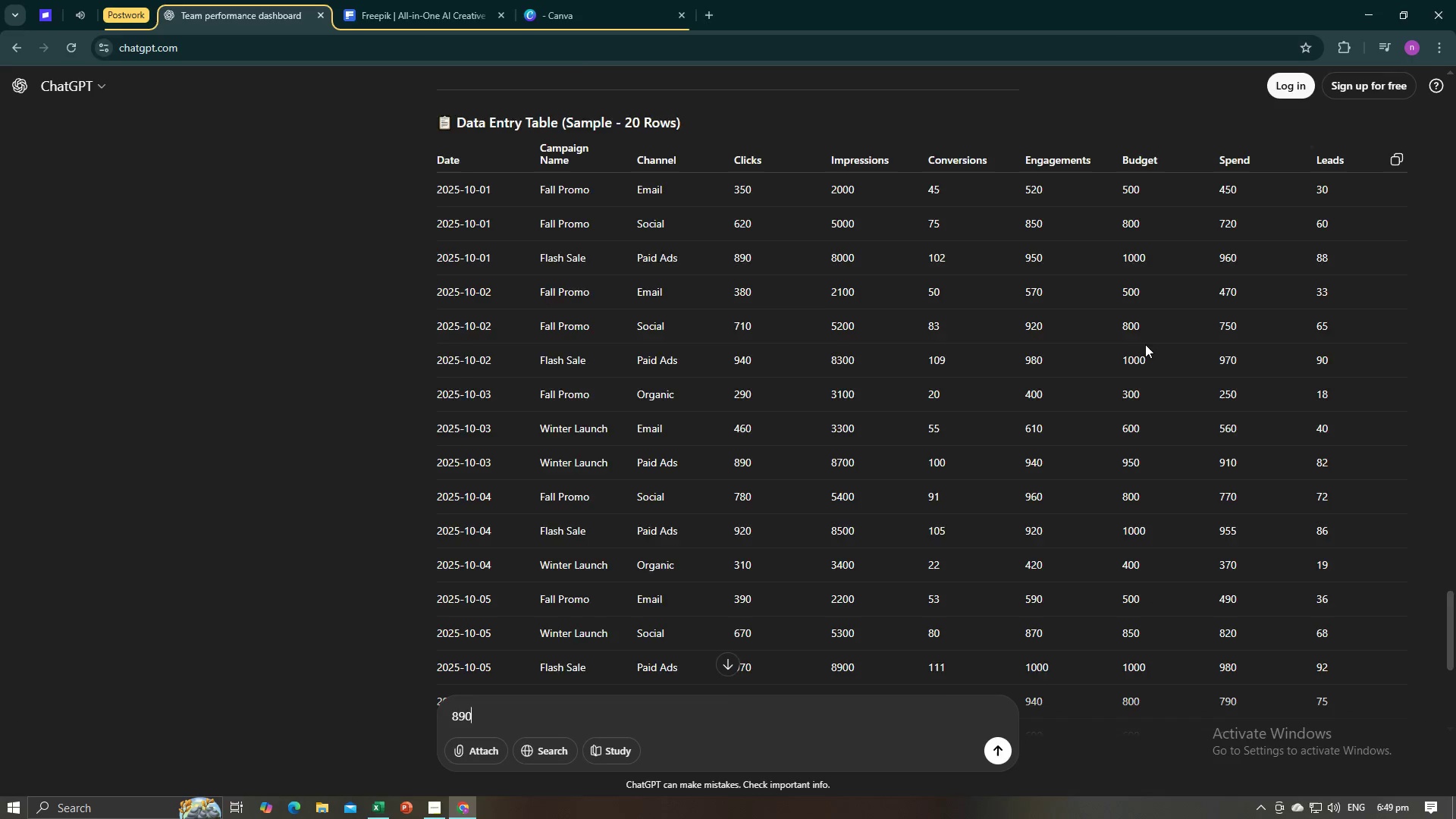 
scroll: coordinate [1145, 344], scroll_direction: down, amount: 2.0
 